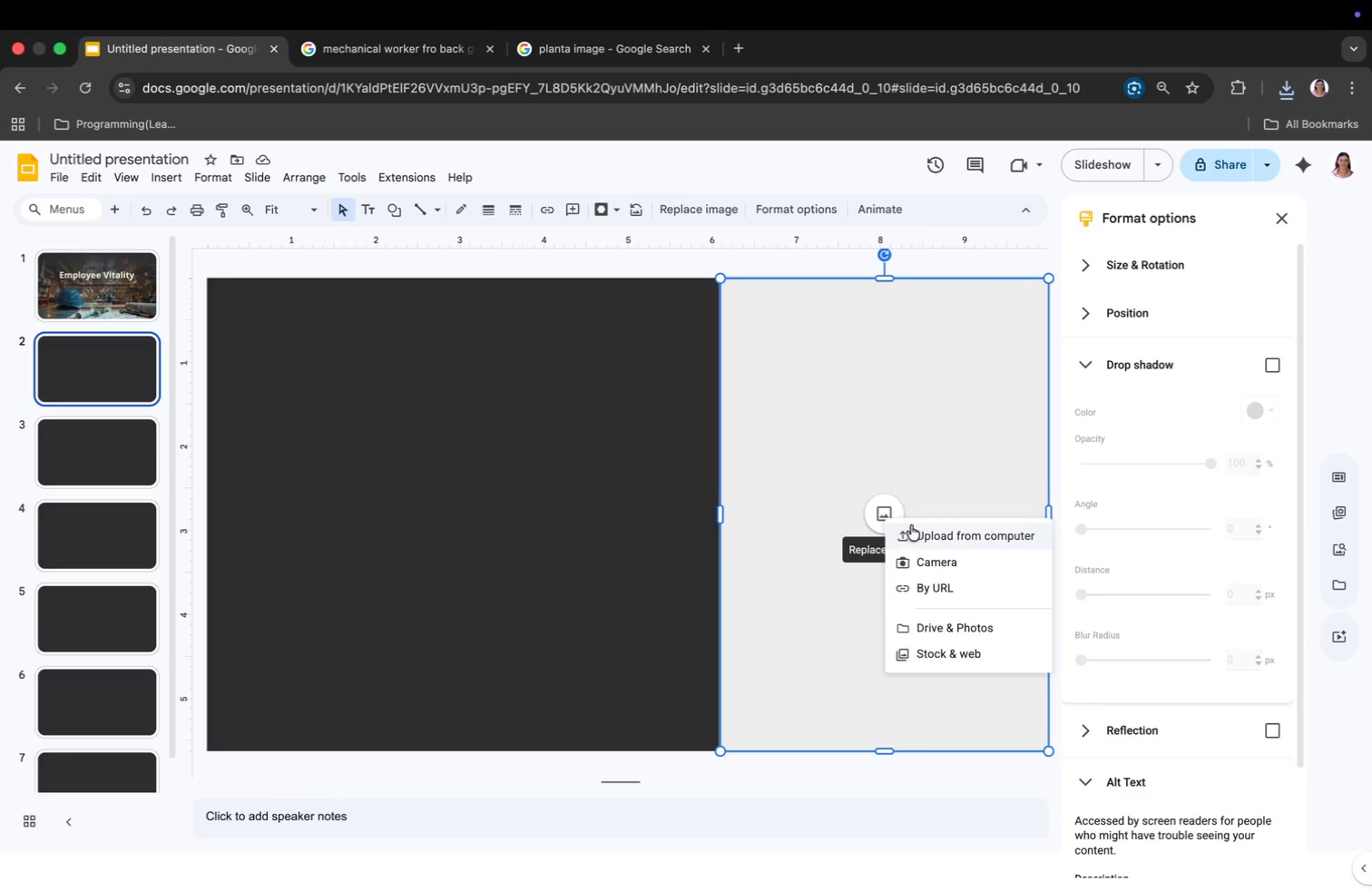 
left_click([912, 531])
 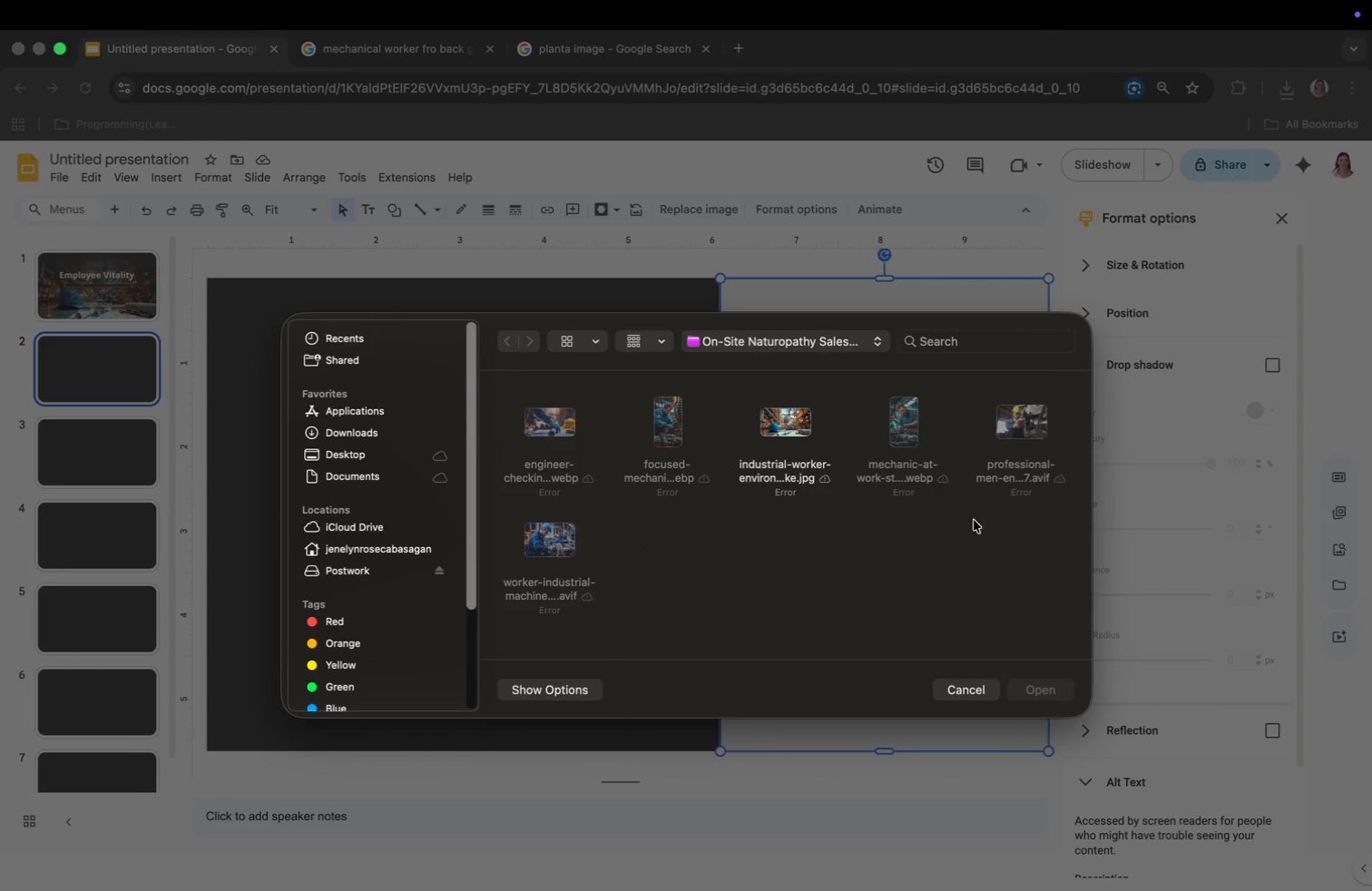 
left_click([1000, 467])
 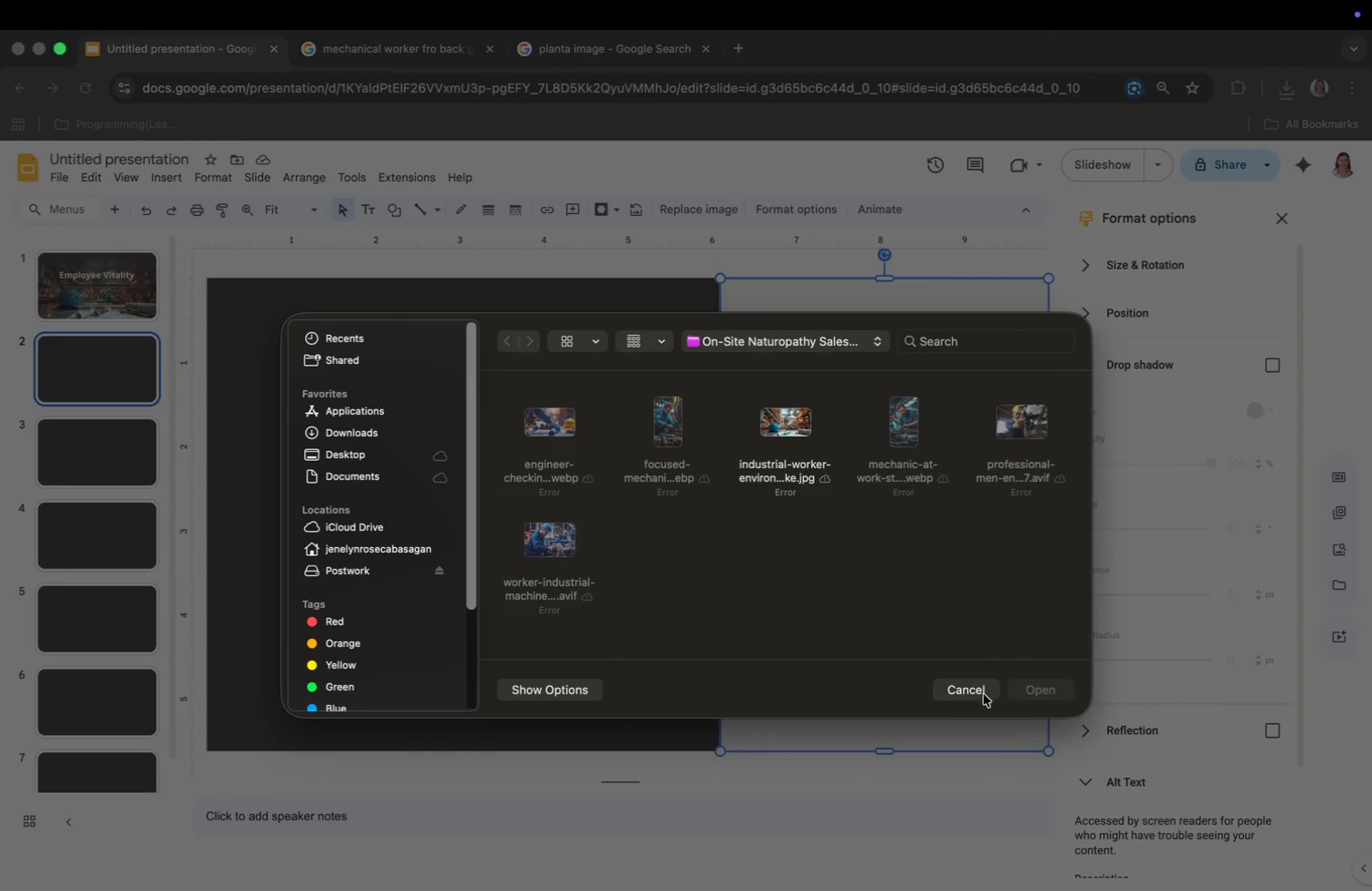 
left_click([967, 689])
 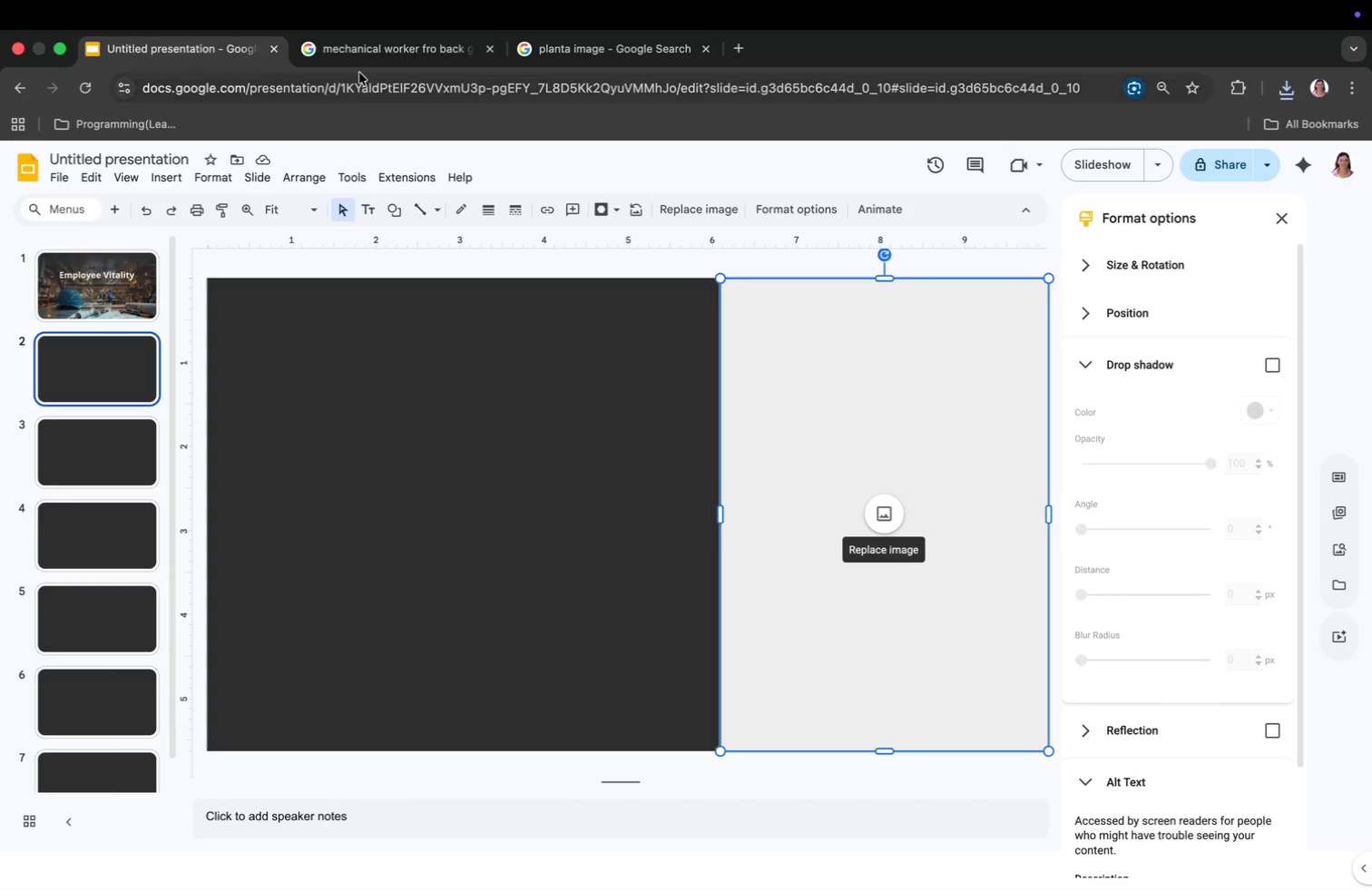 
left_click([367, 43])
 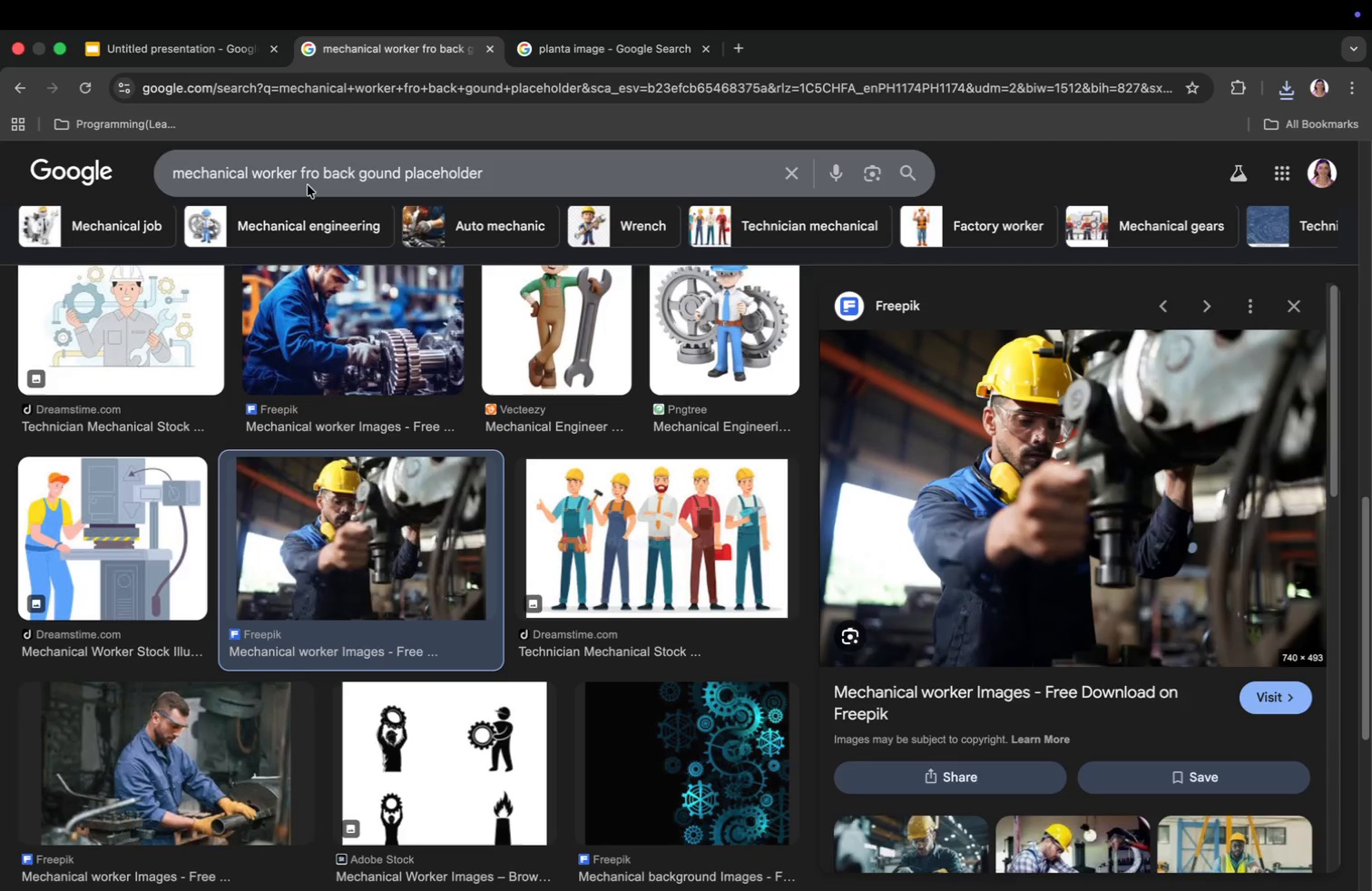 
wait(5.19)
 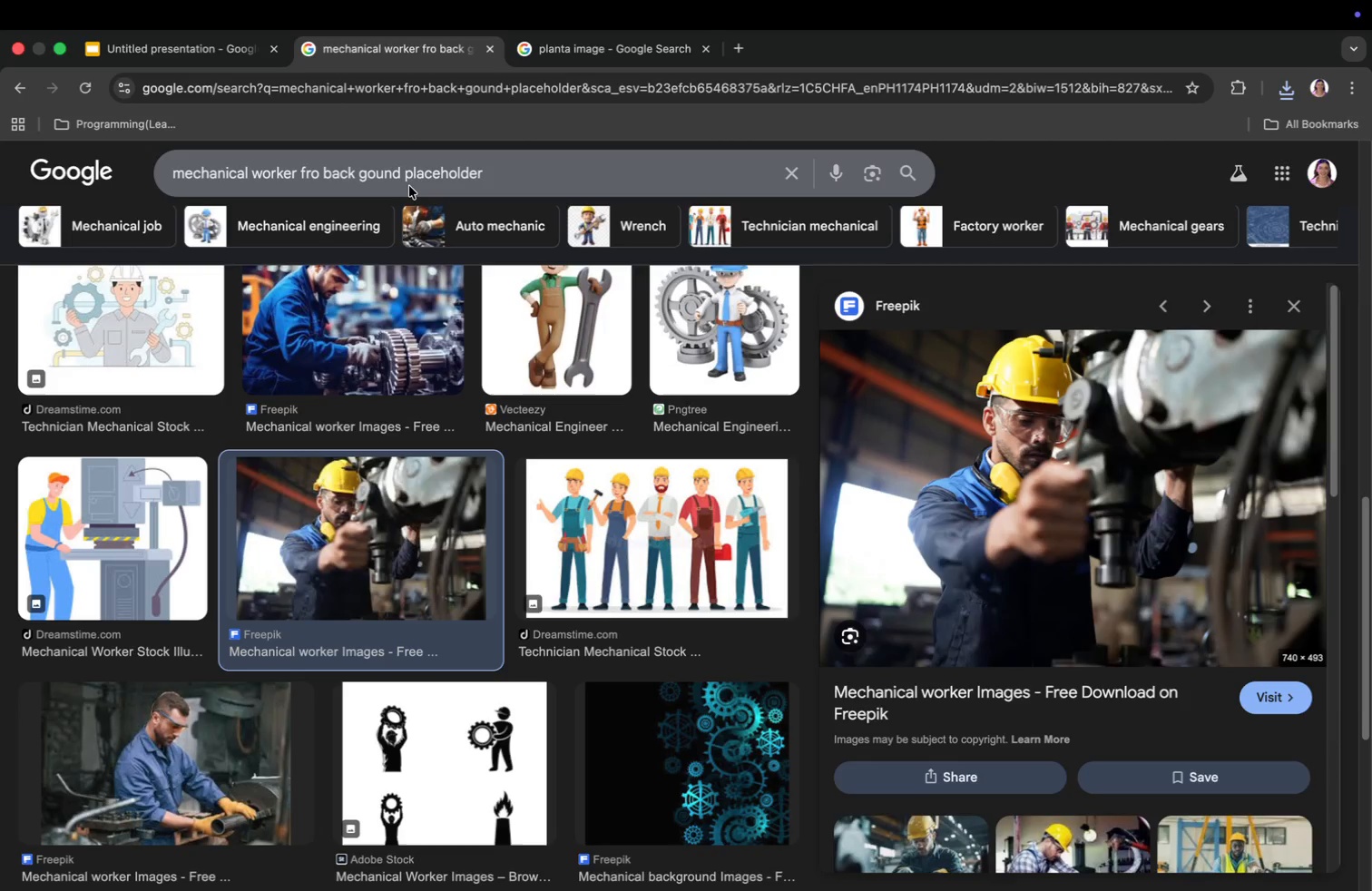 
left_click_drag(start_coordinate=[302, 175], to_coordinate=[553, 168])
 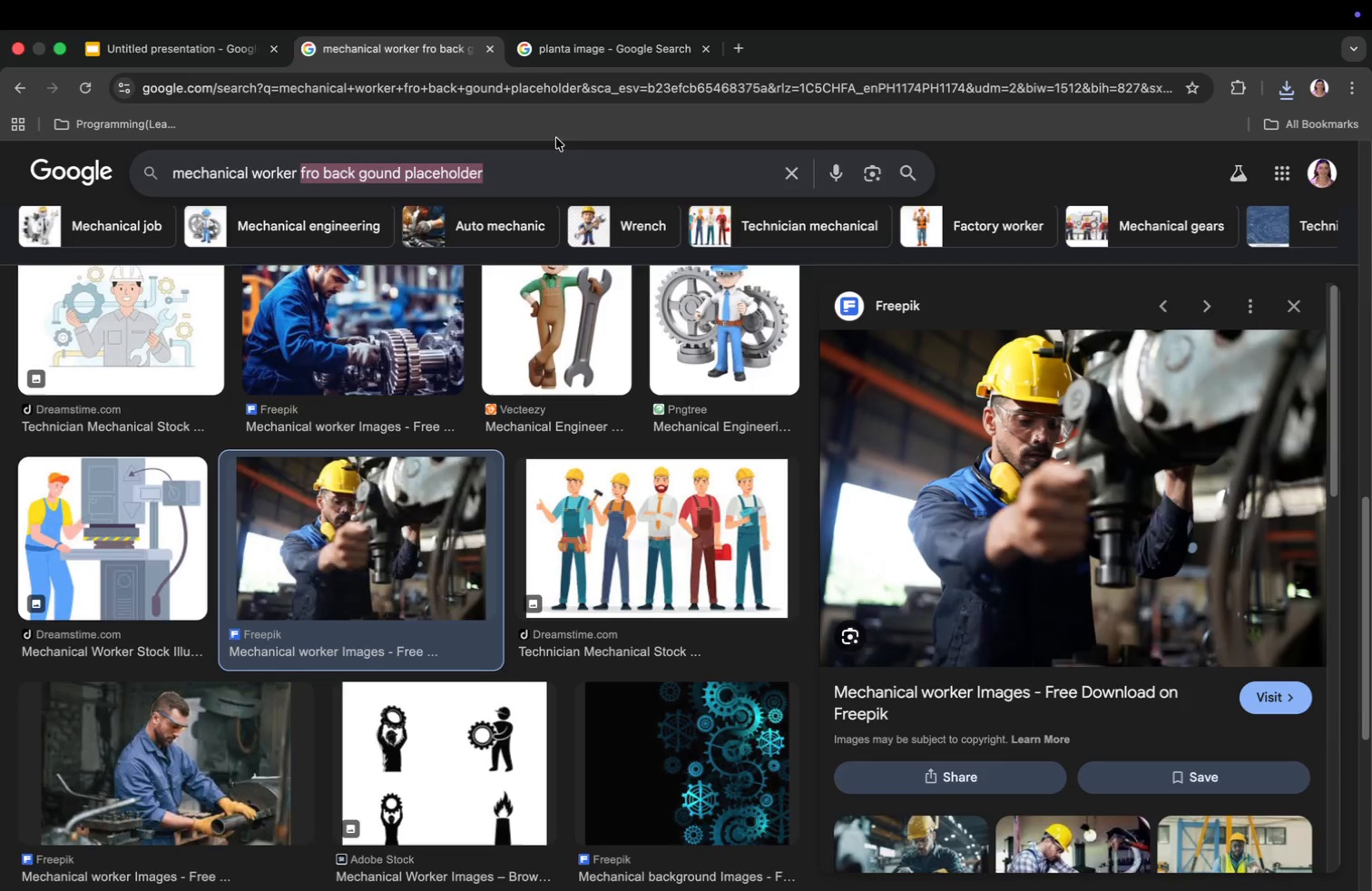 
key(Enter)
 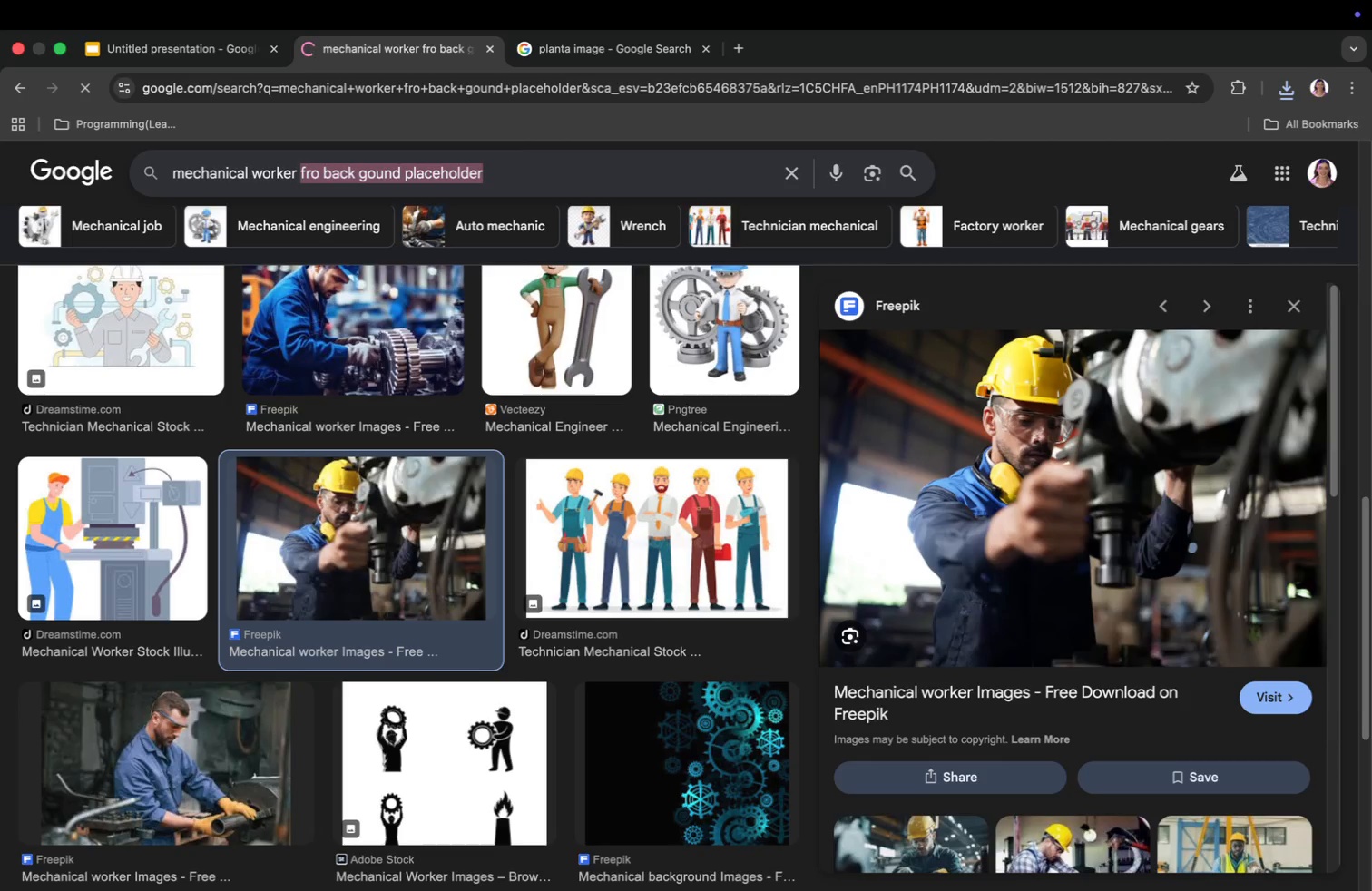 
key(Backspace)
 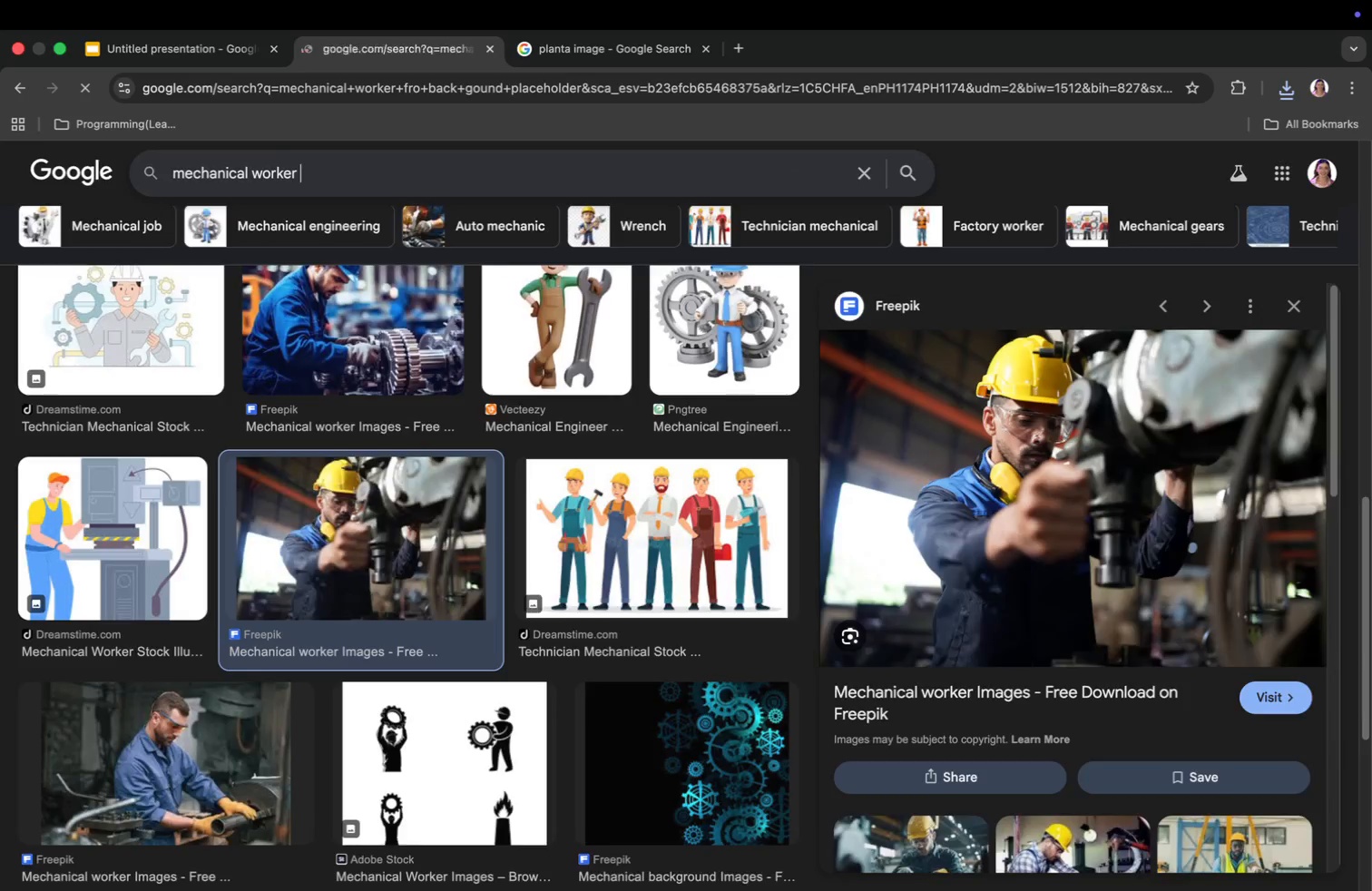 
key(Enter)
 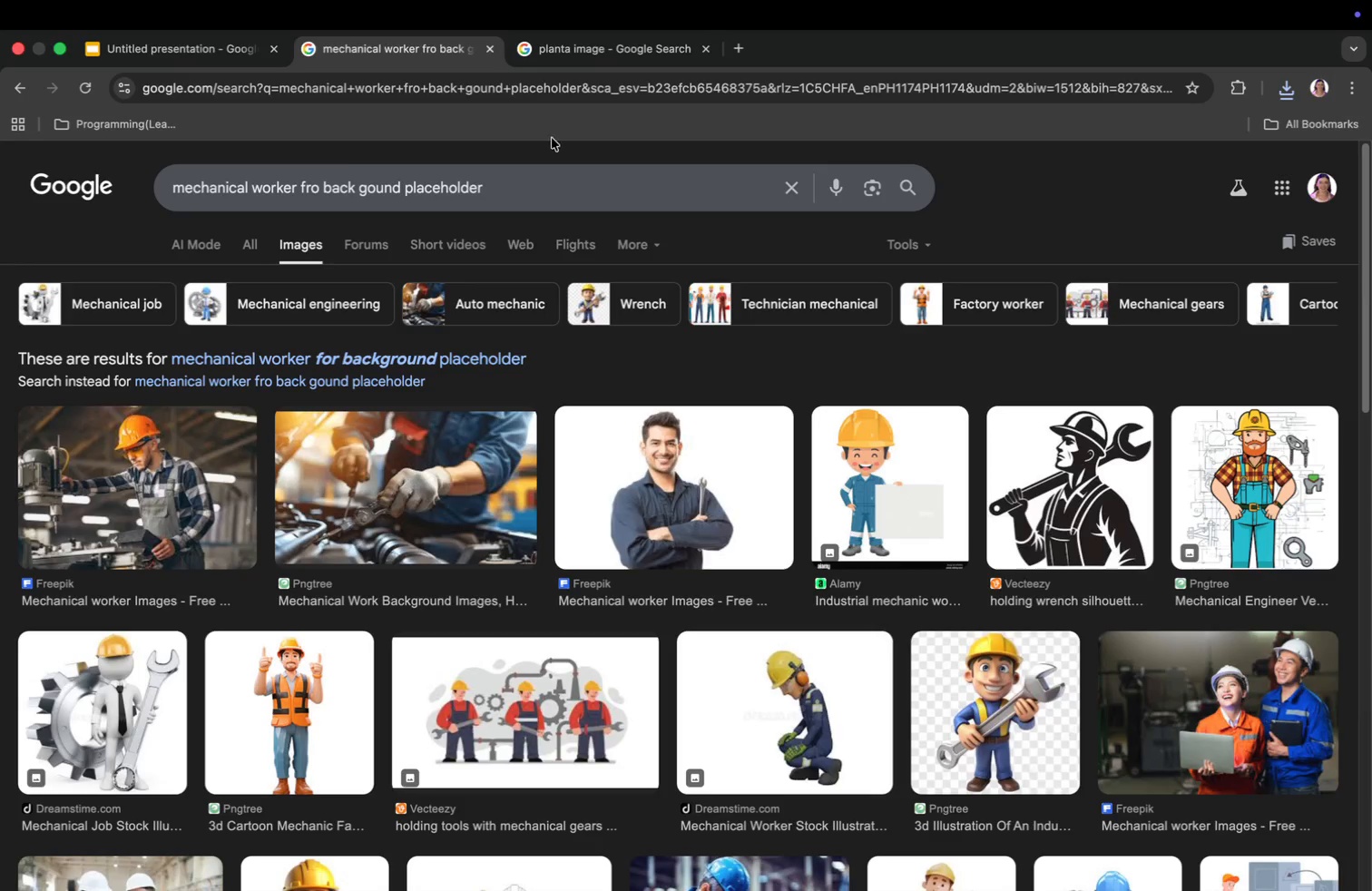 
mouse_move([162, 531])
 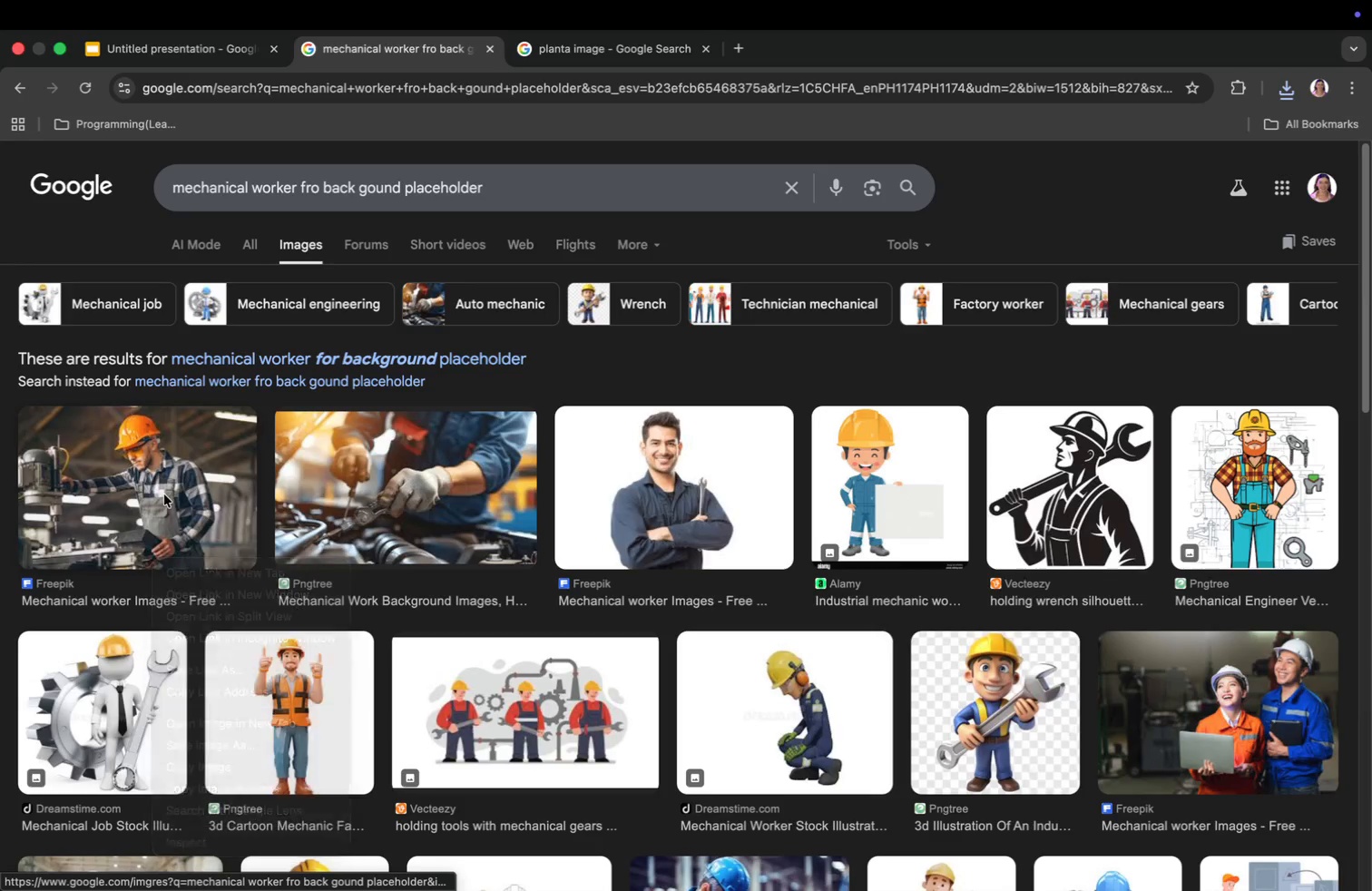 
double_click([164, 493])
 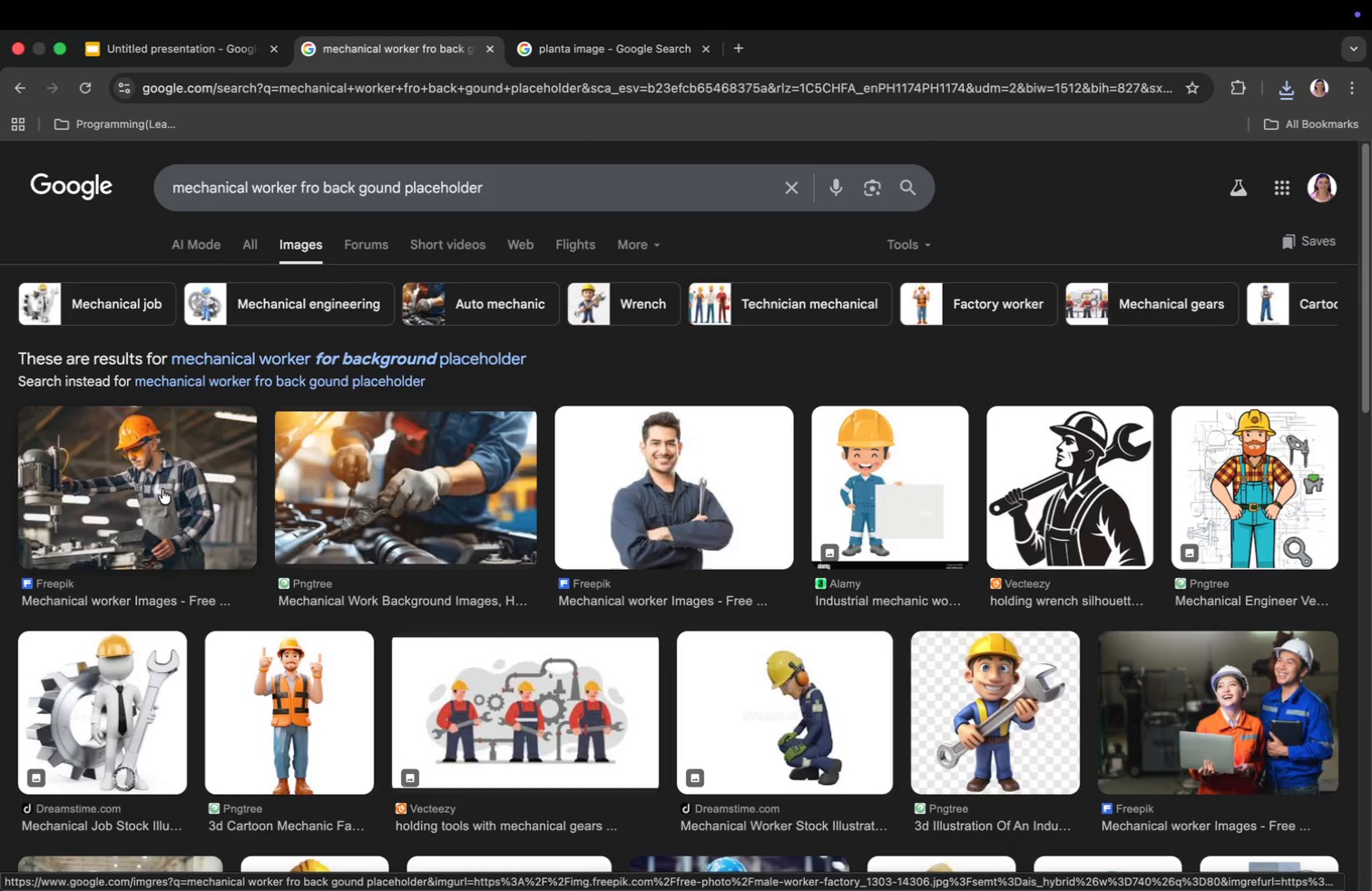 
left_click([162, 489])
 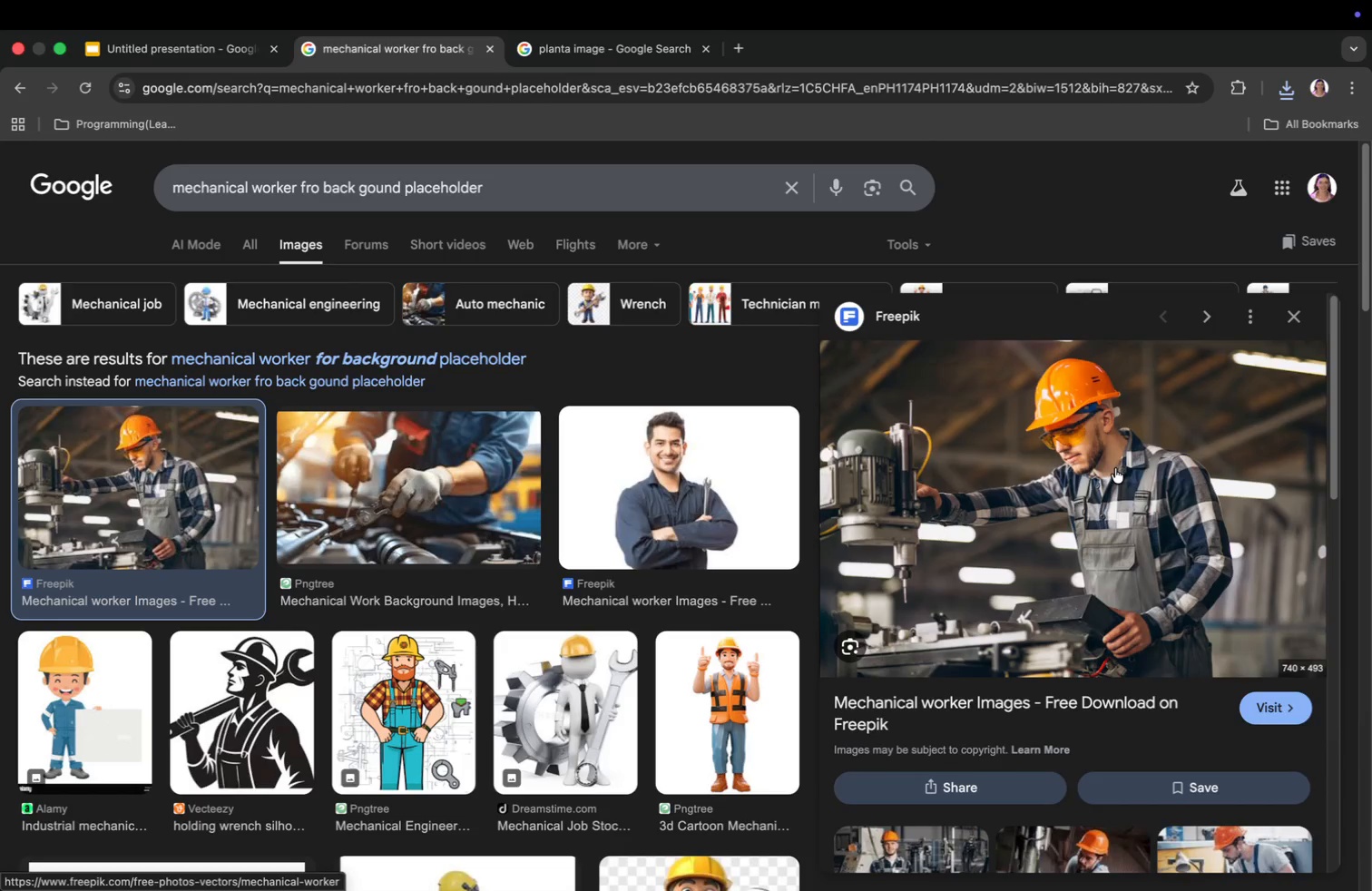 
scroll: coordinate [1115, 469], scroll_direction: down, amount: 10.0
 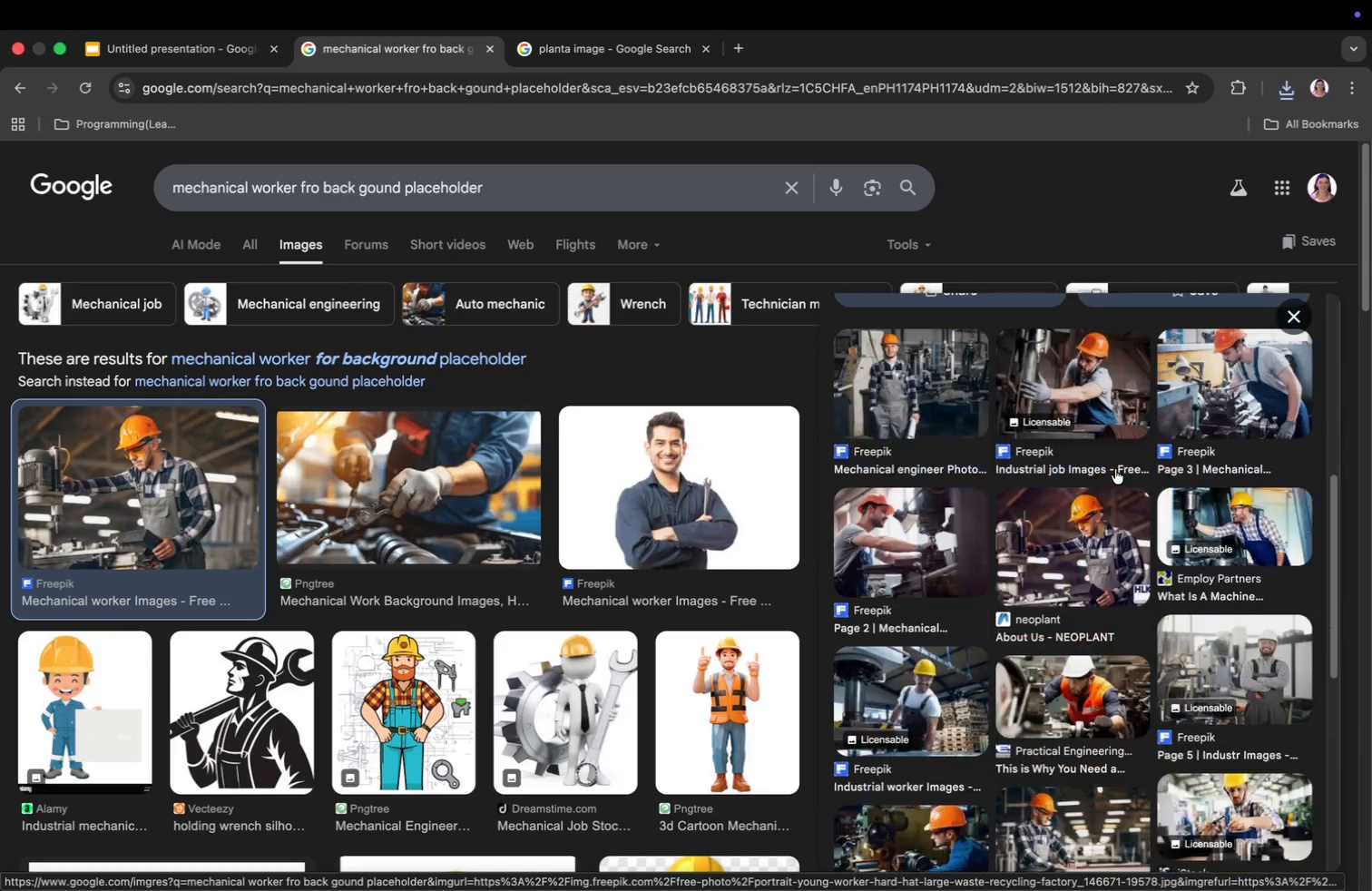 
scroll: coordinate [1107, 461], scroll_direction: up, amount: 18.0
 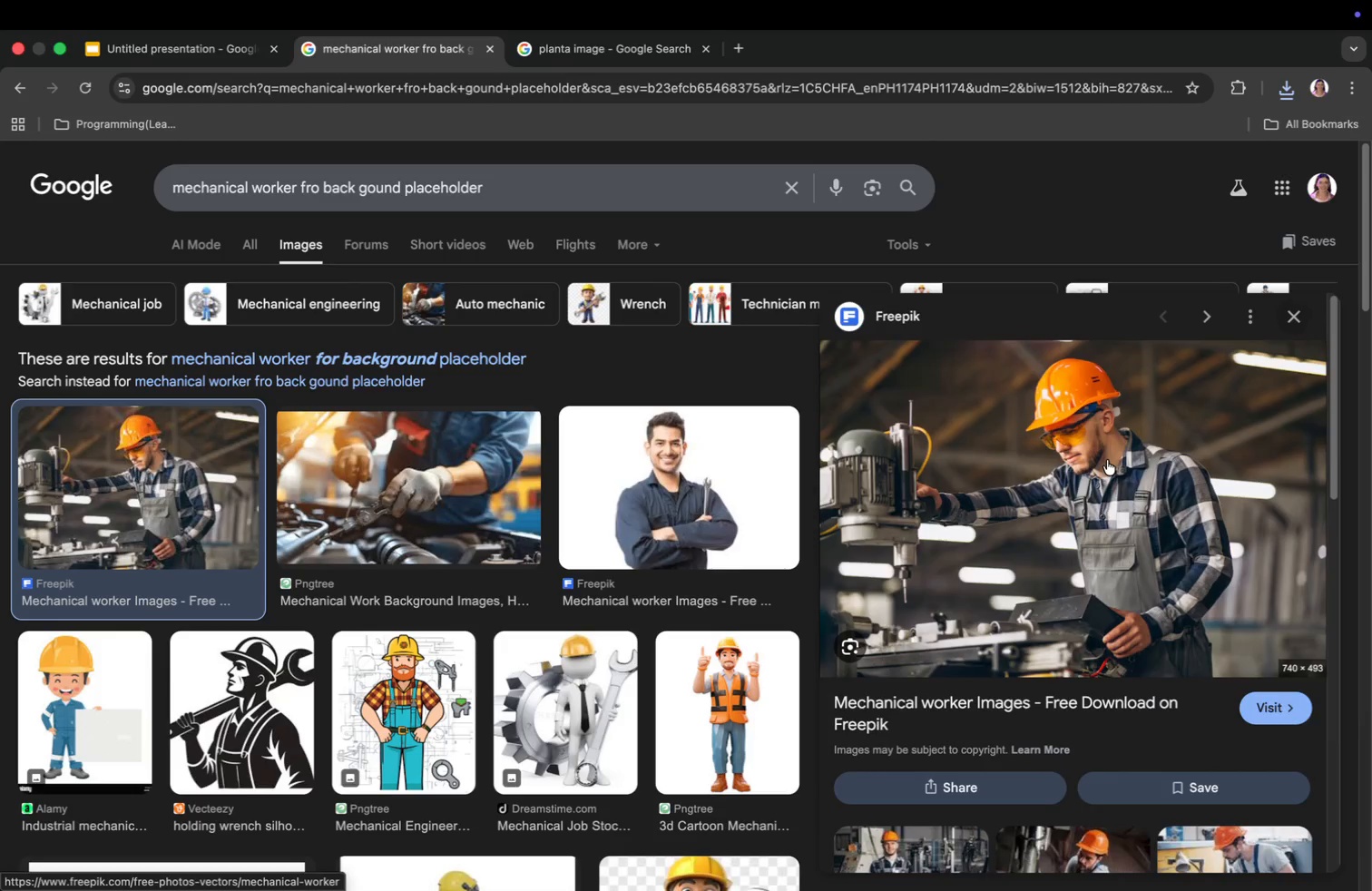 
right_click([1107, 460])
 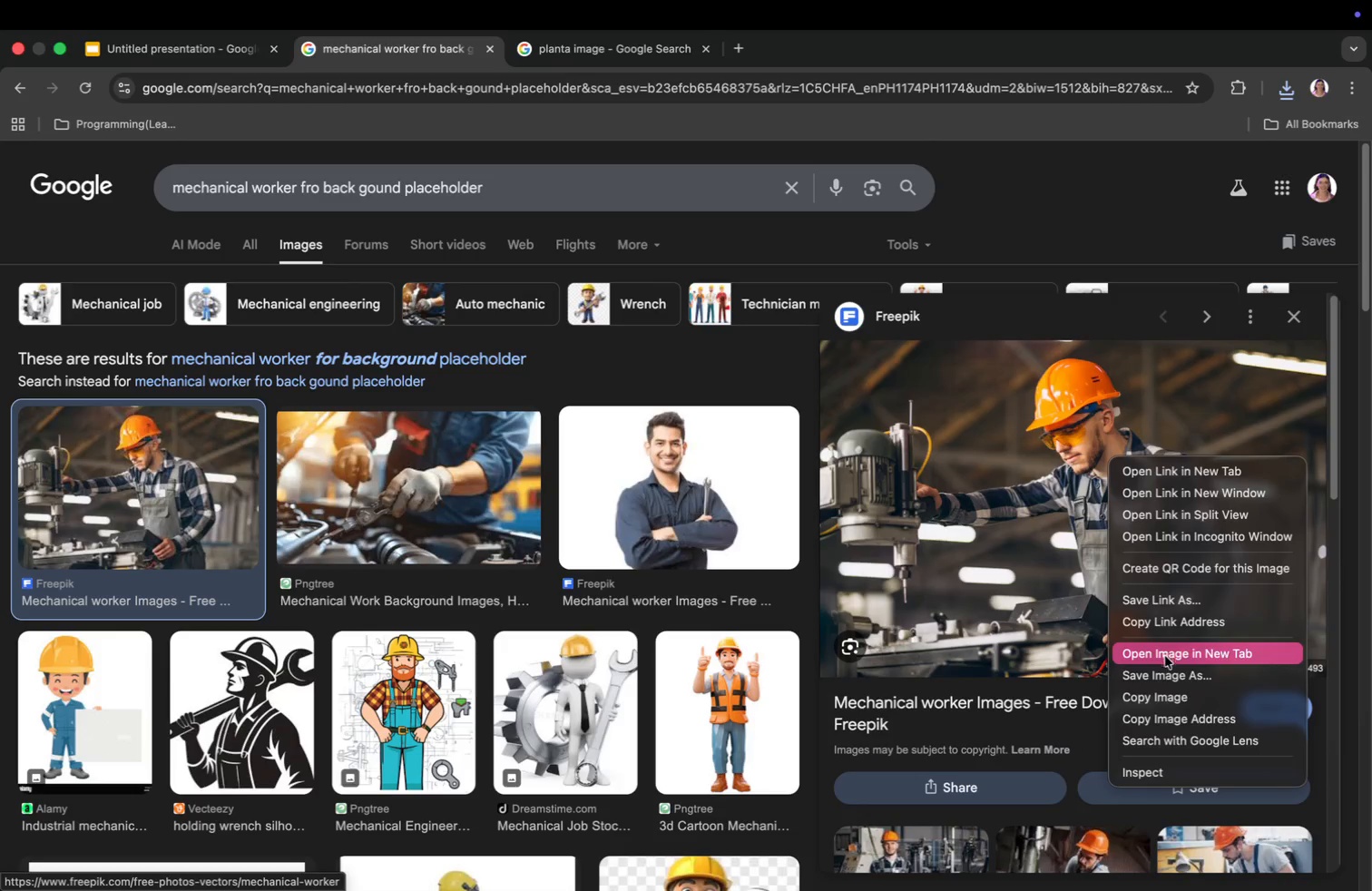 
left_click([1165, 669])
 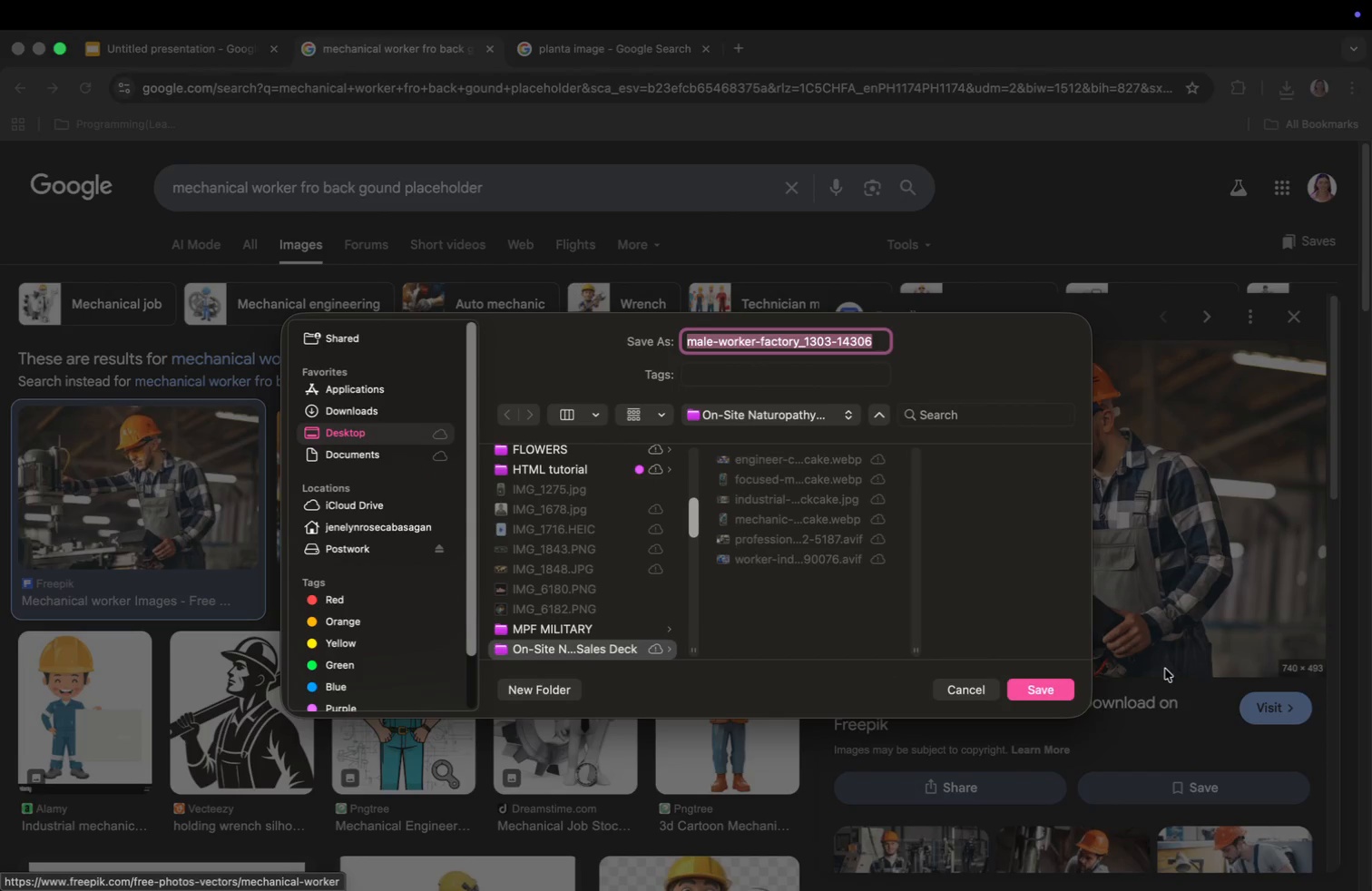 
key(Enter)
 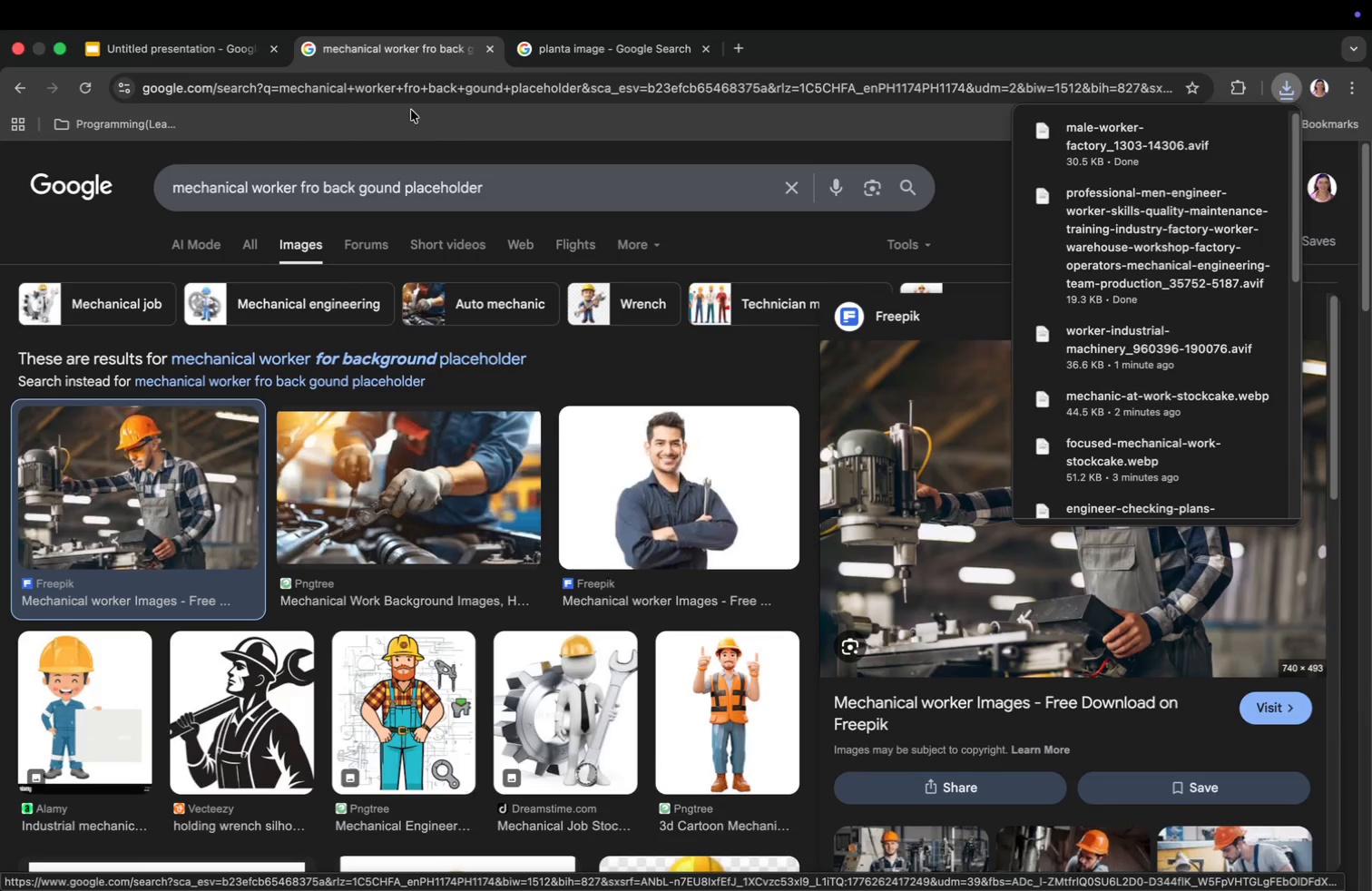 
left_click([197, 61])
 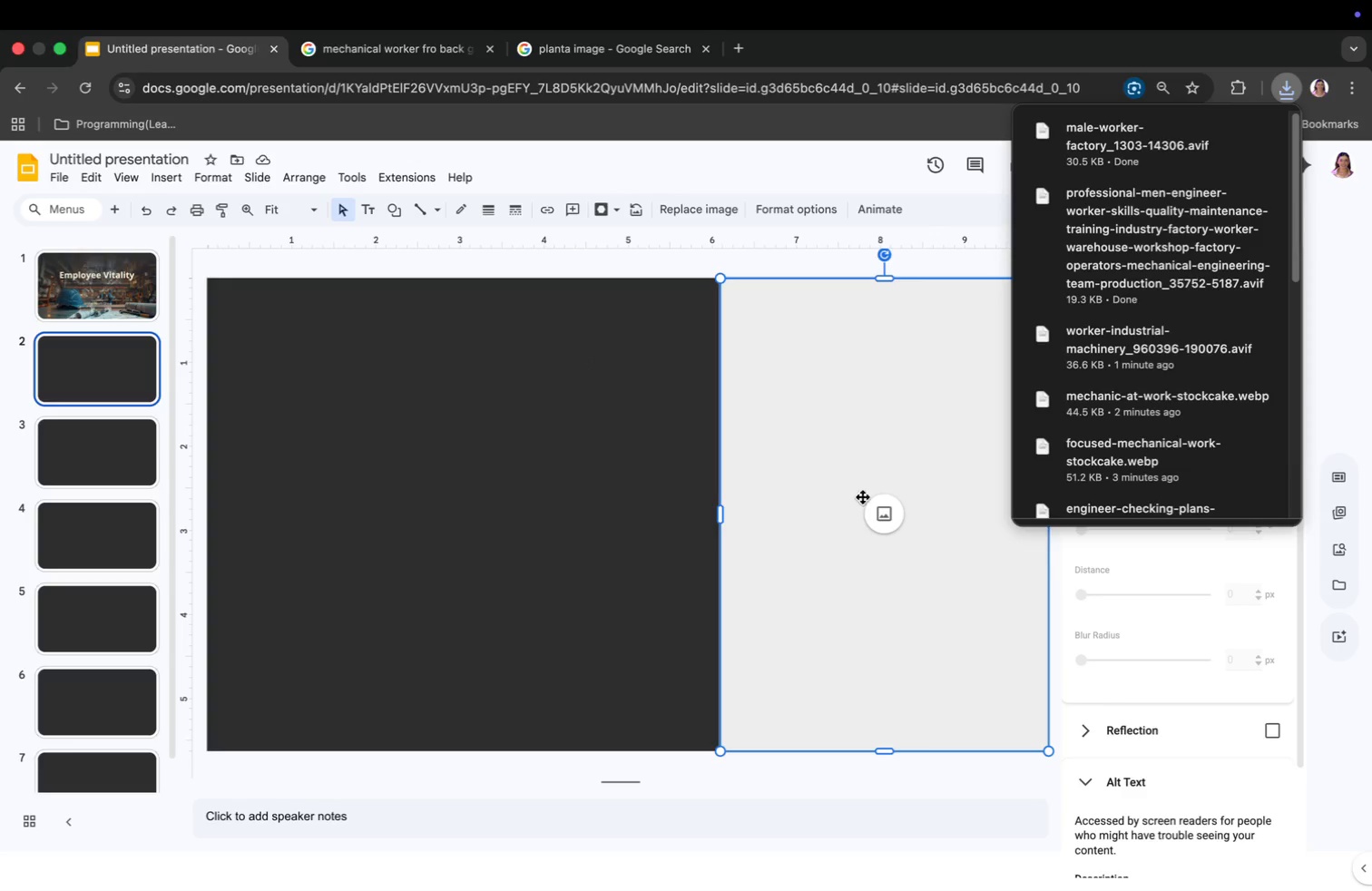 
left_click([889, 505])
 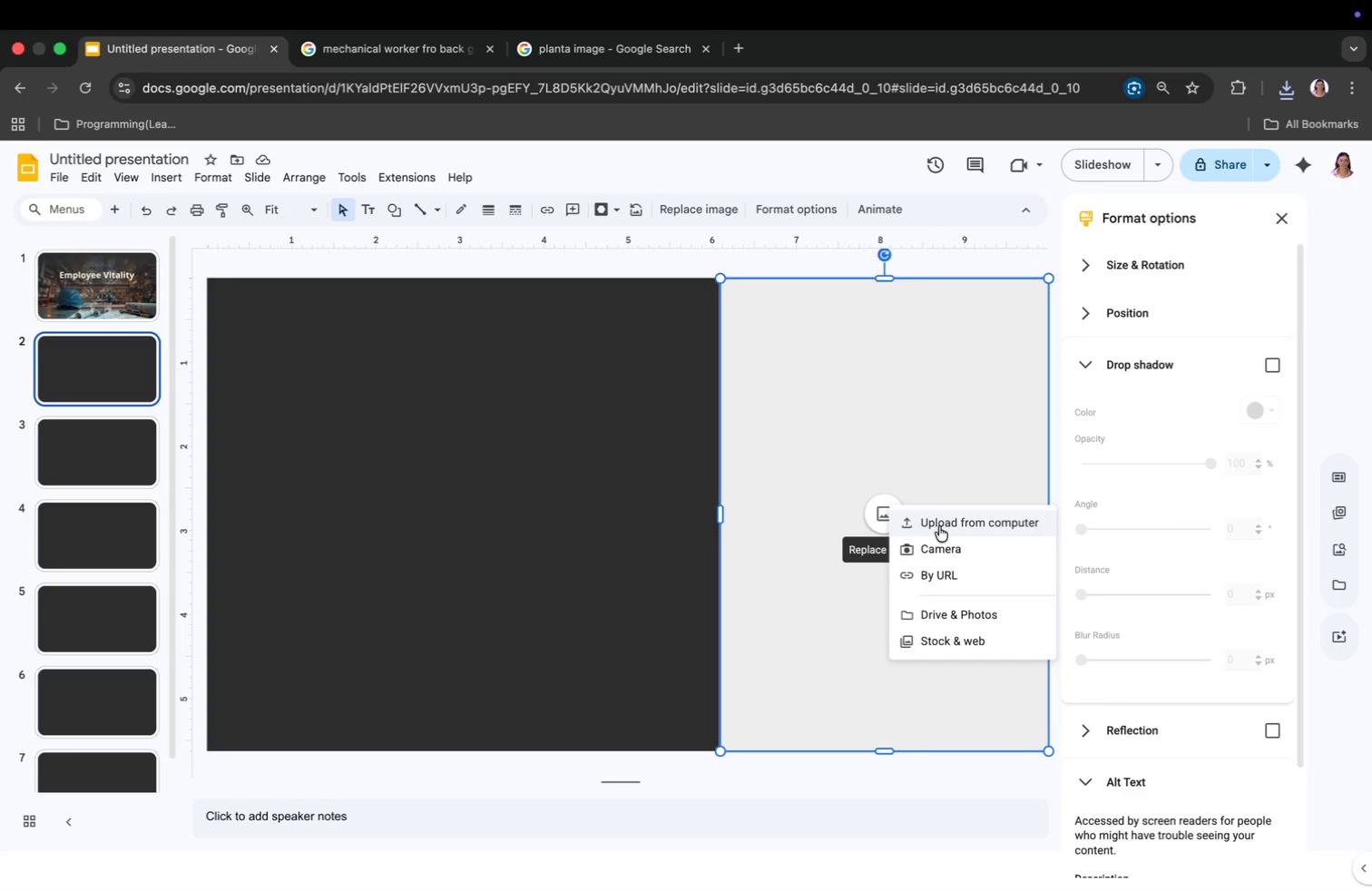 
left_click([941, 527])
 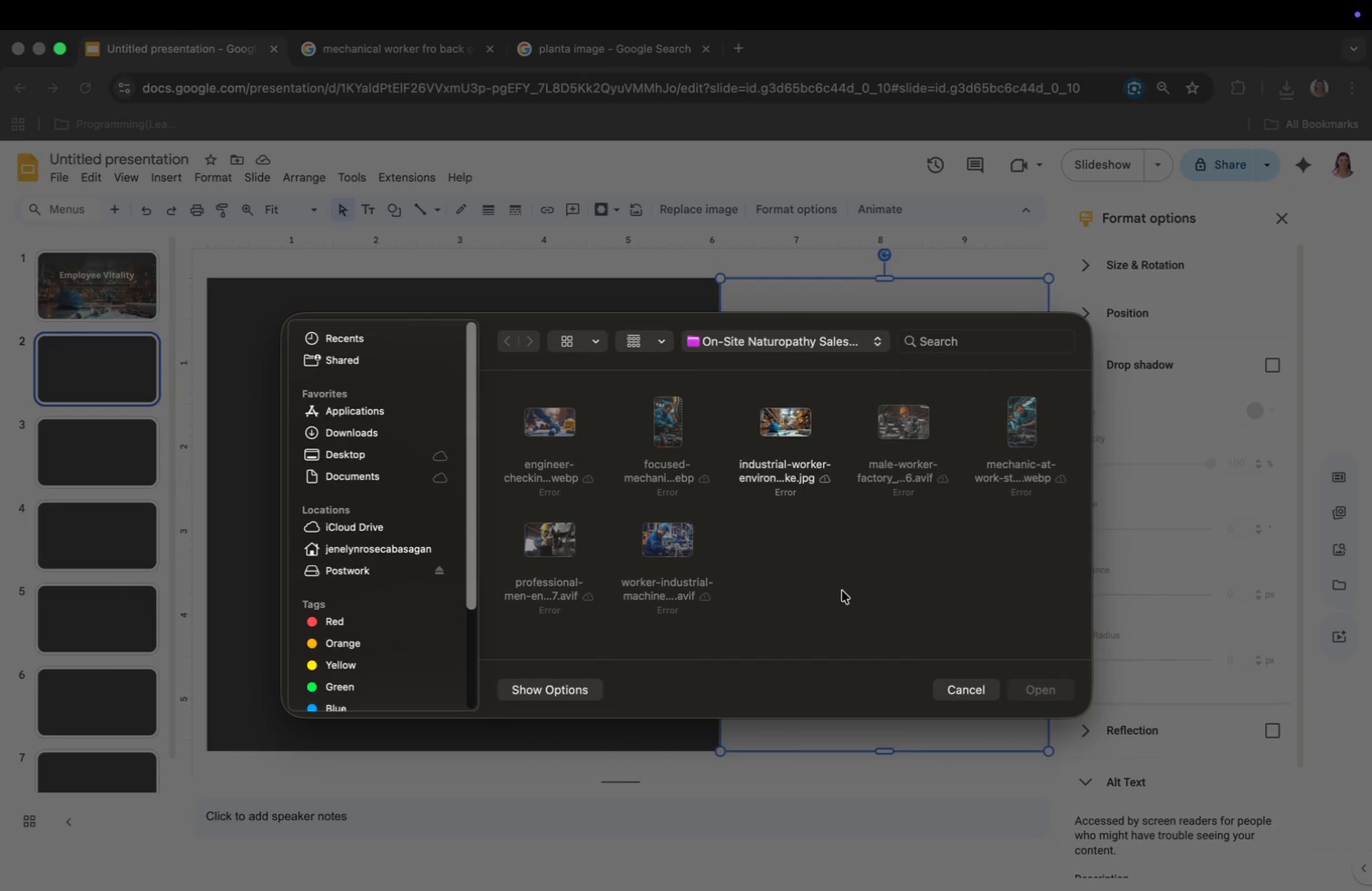 
left_click([960, 689])
 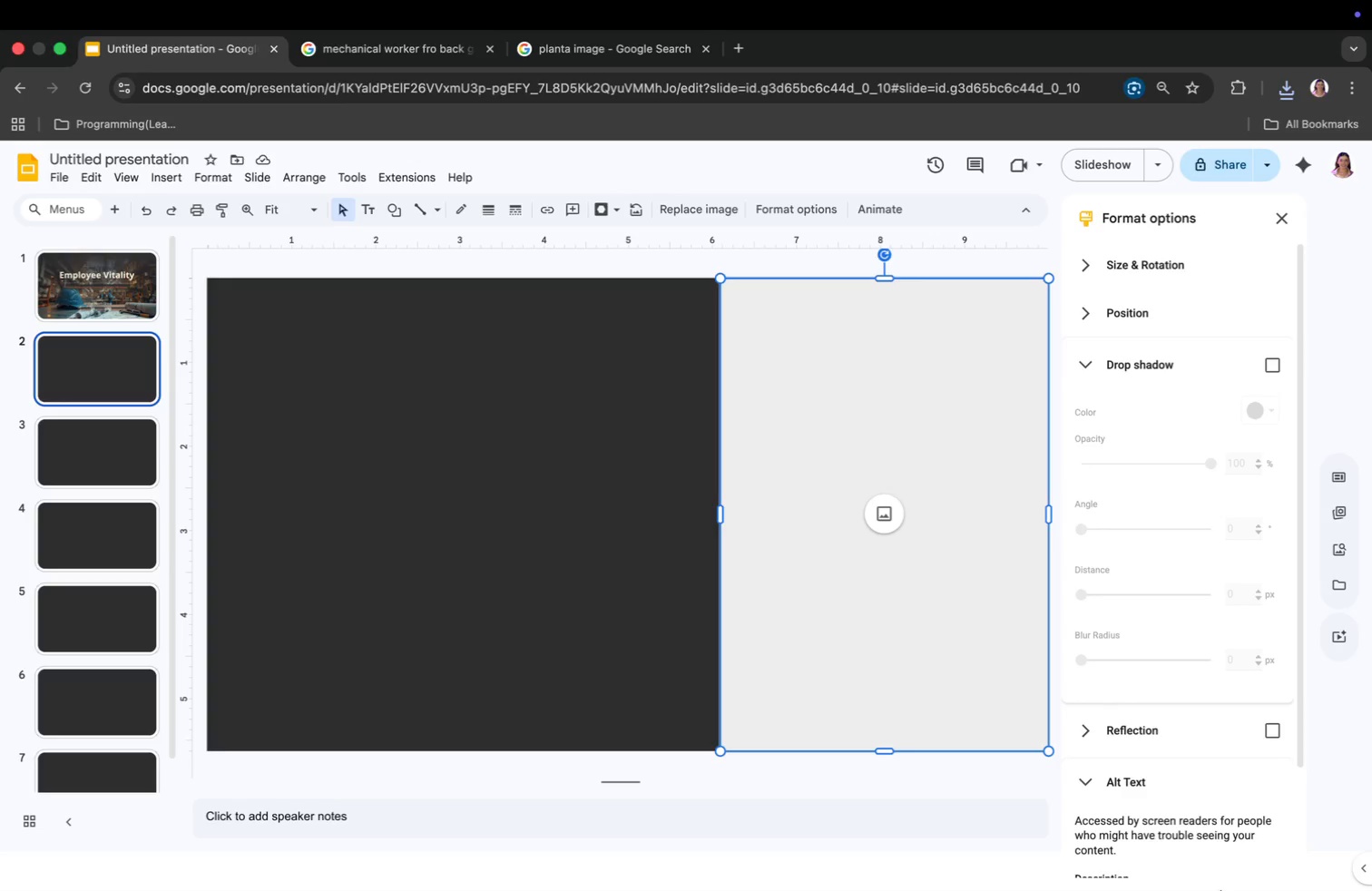 
wait(20.02)
 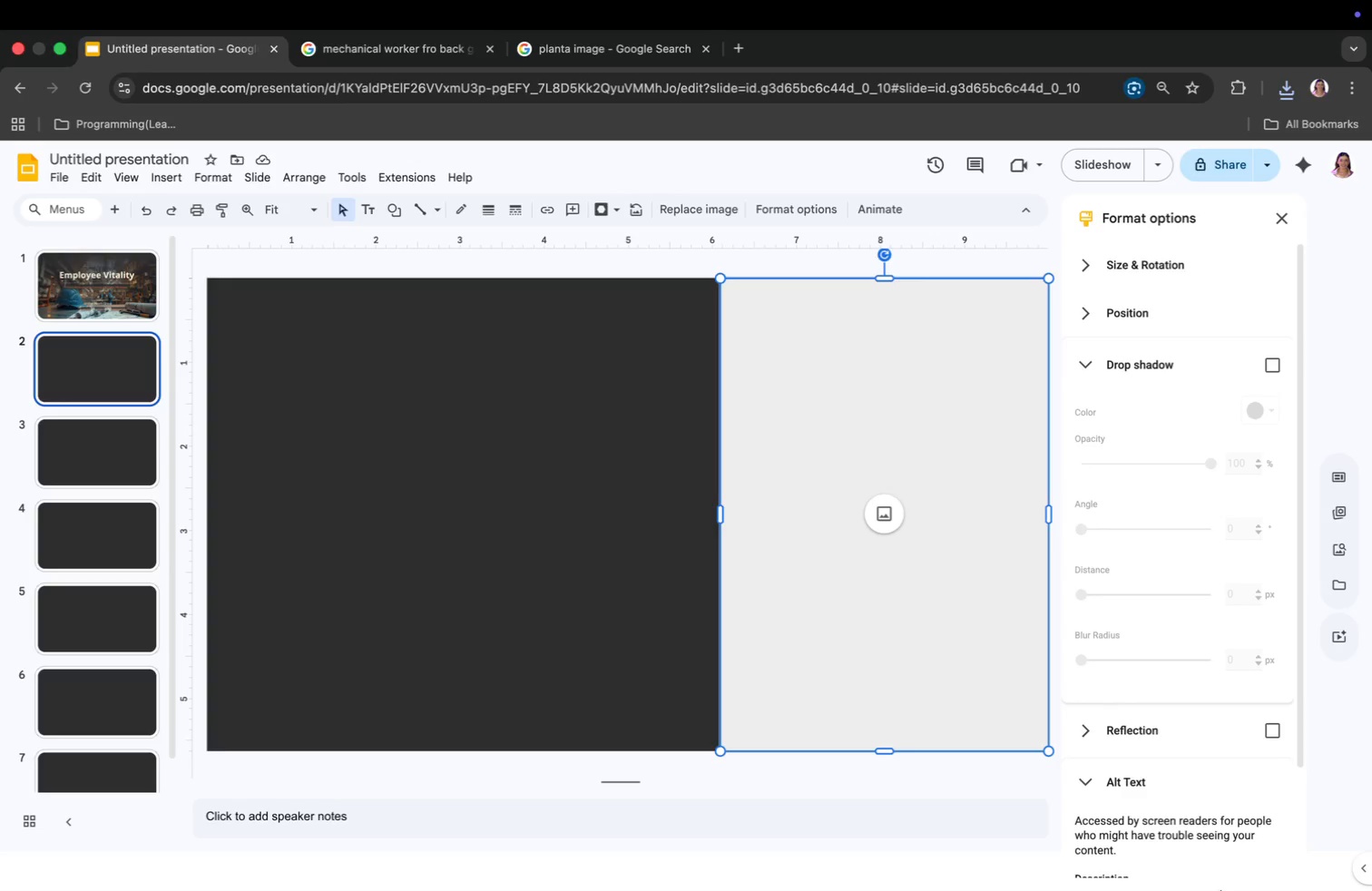 
left_click([925, 578])
 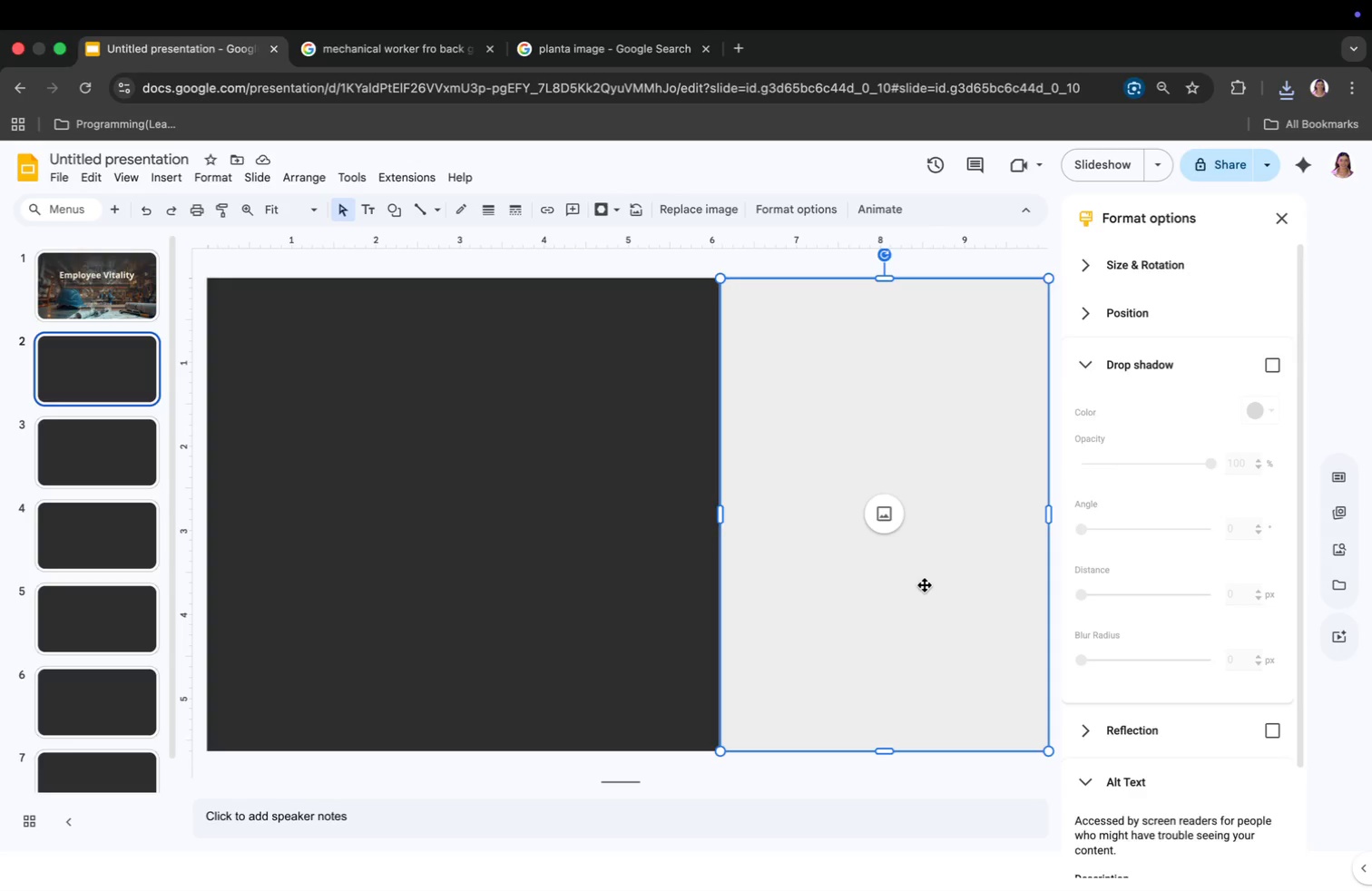 
key(Backspace)
 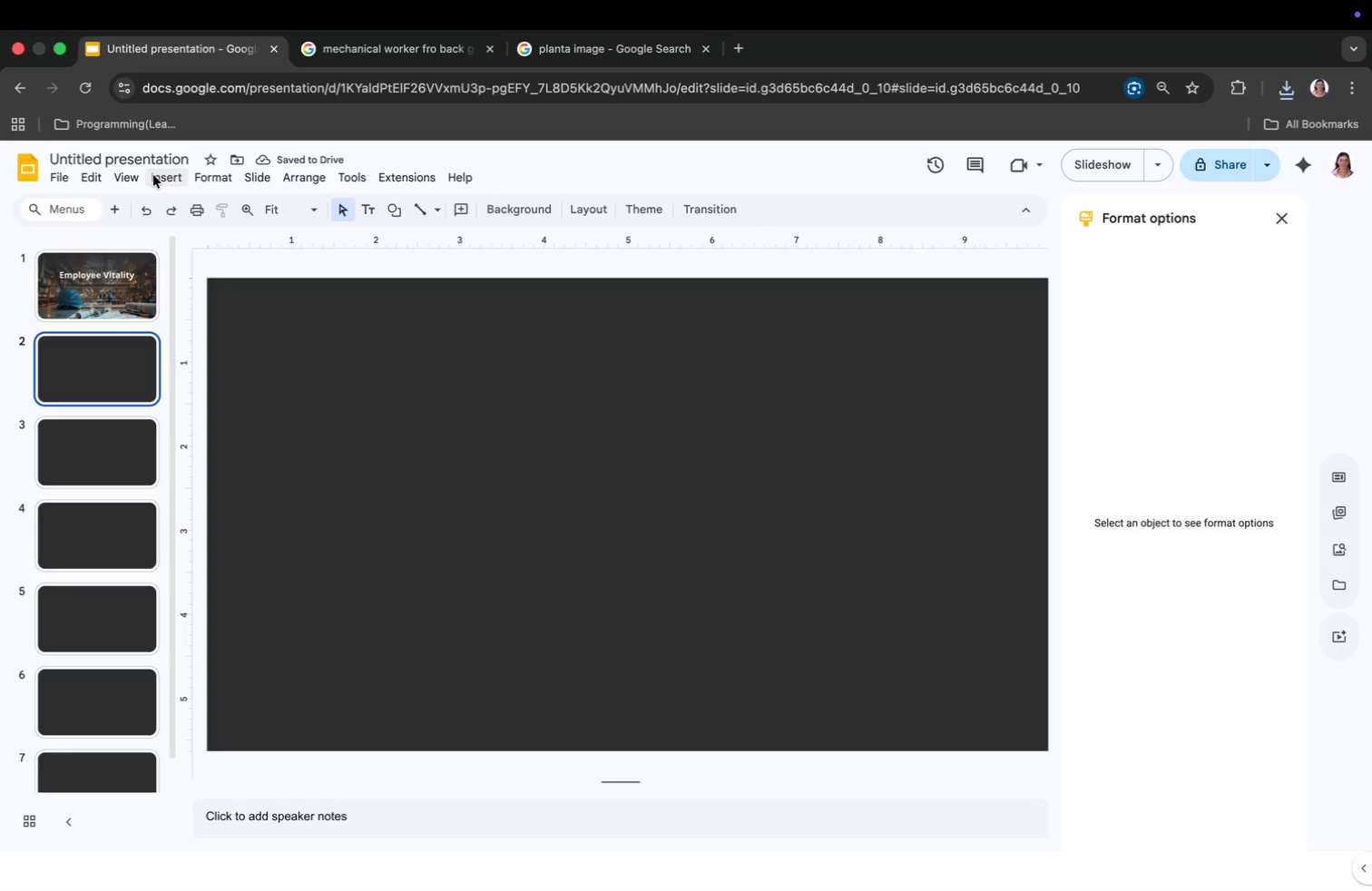 
wait(7.97)
 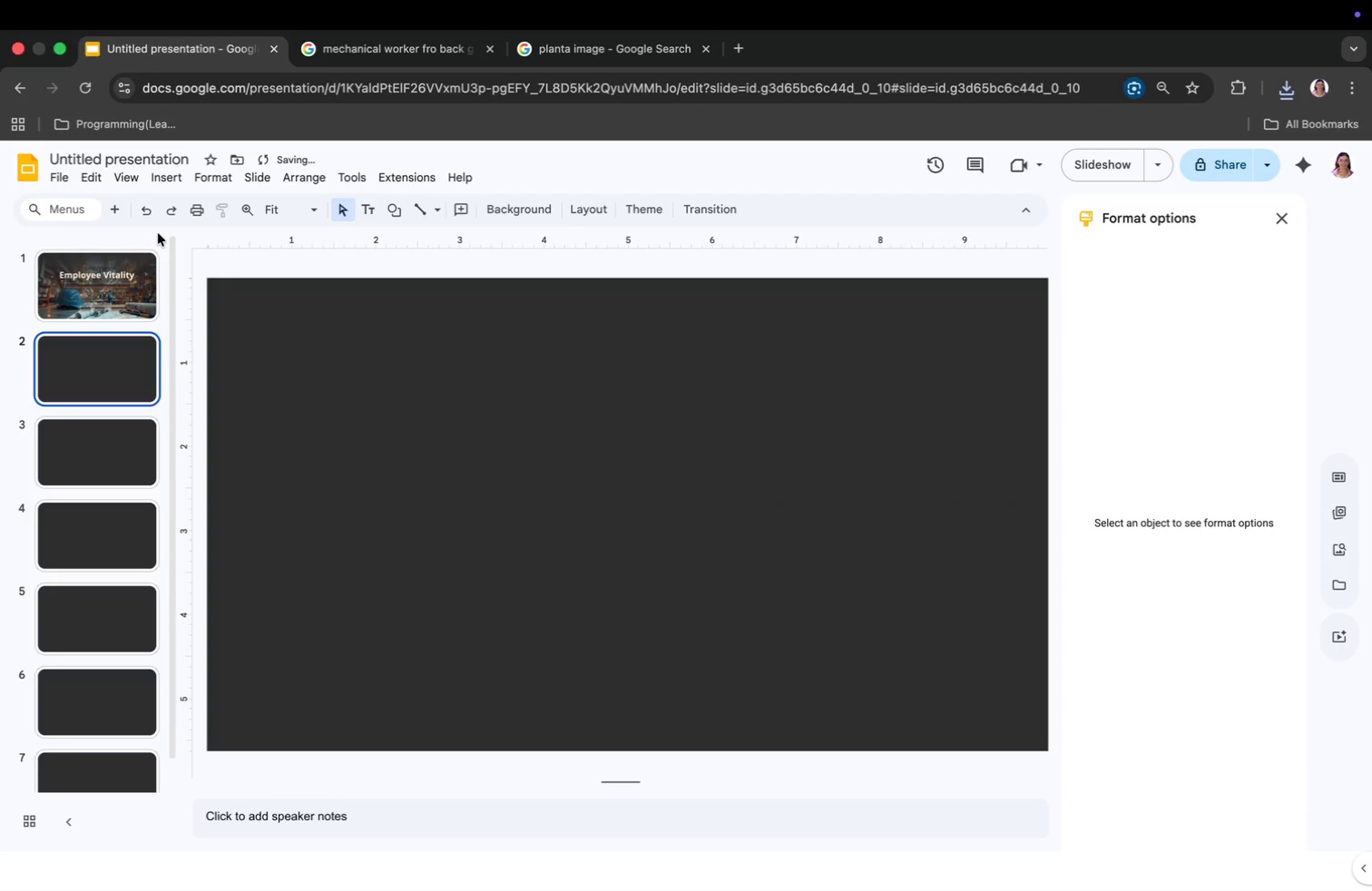 
left_click([174, 171])
 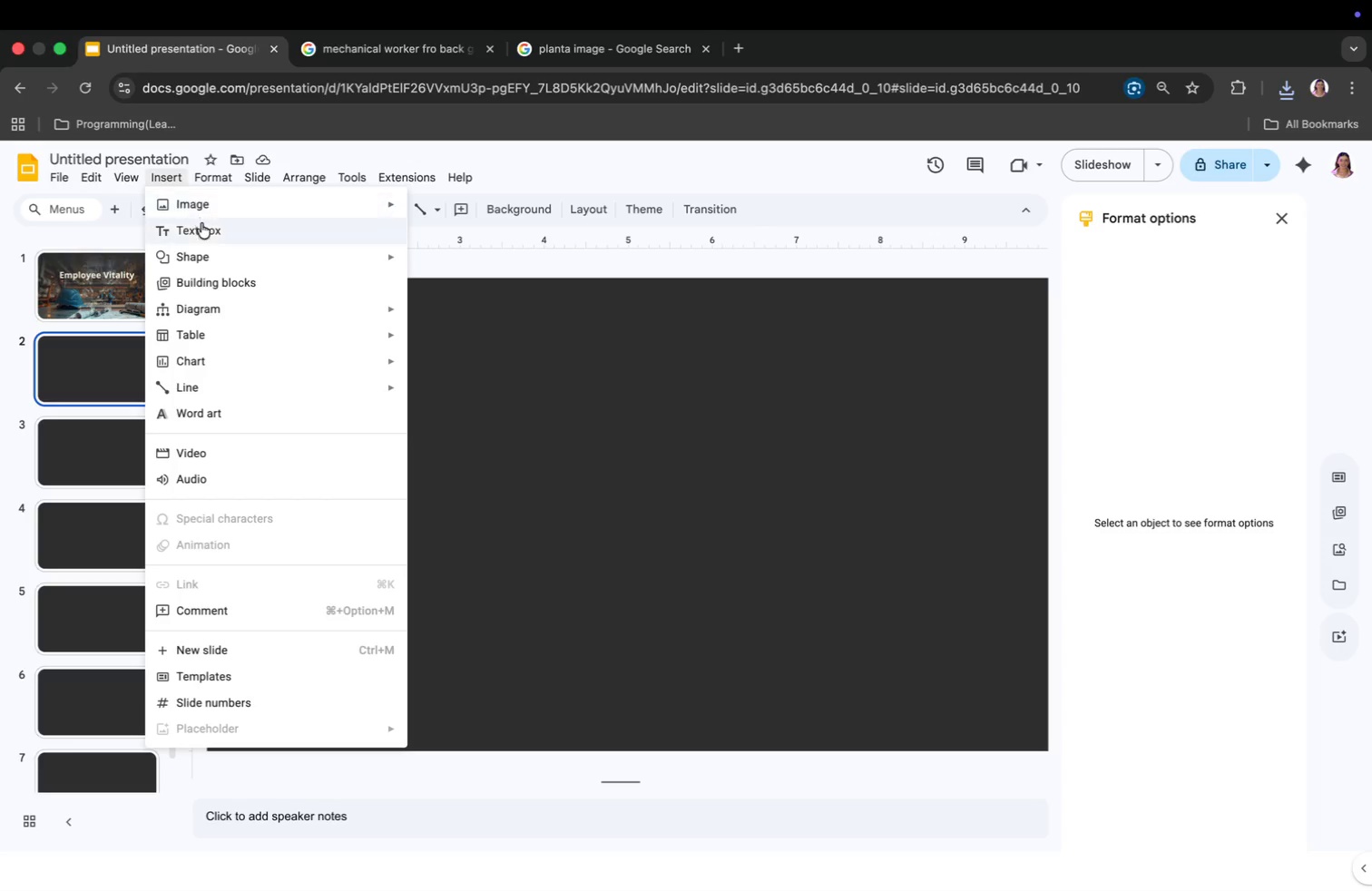 
left_click([201, 228])
 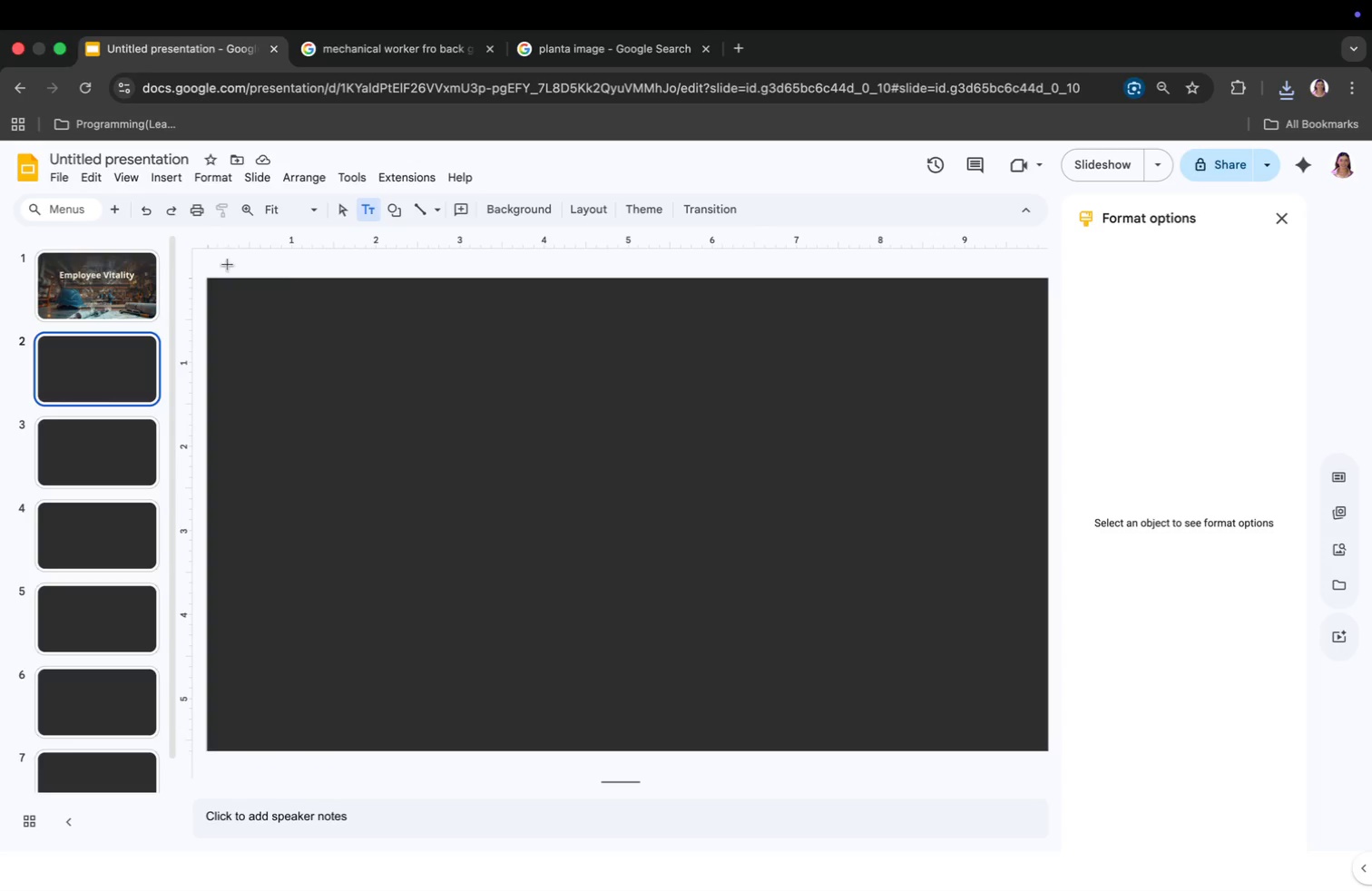 
wait(8.64)
 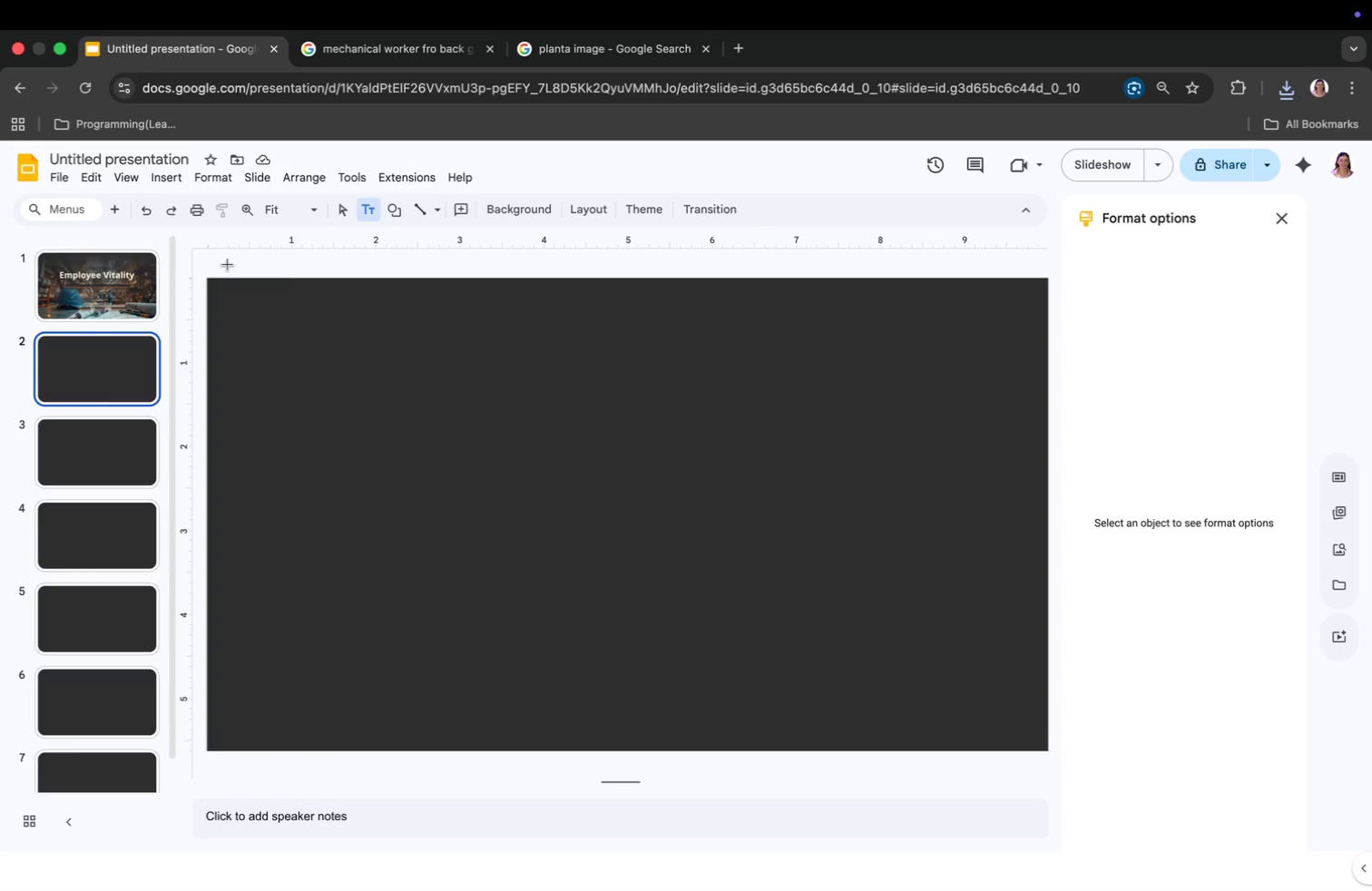 
type(The )
 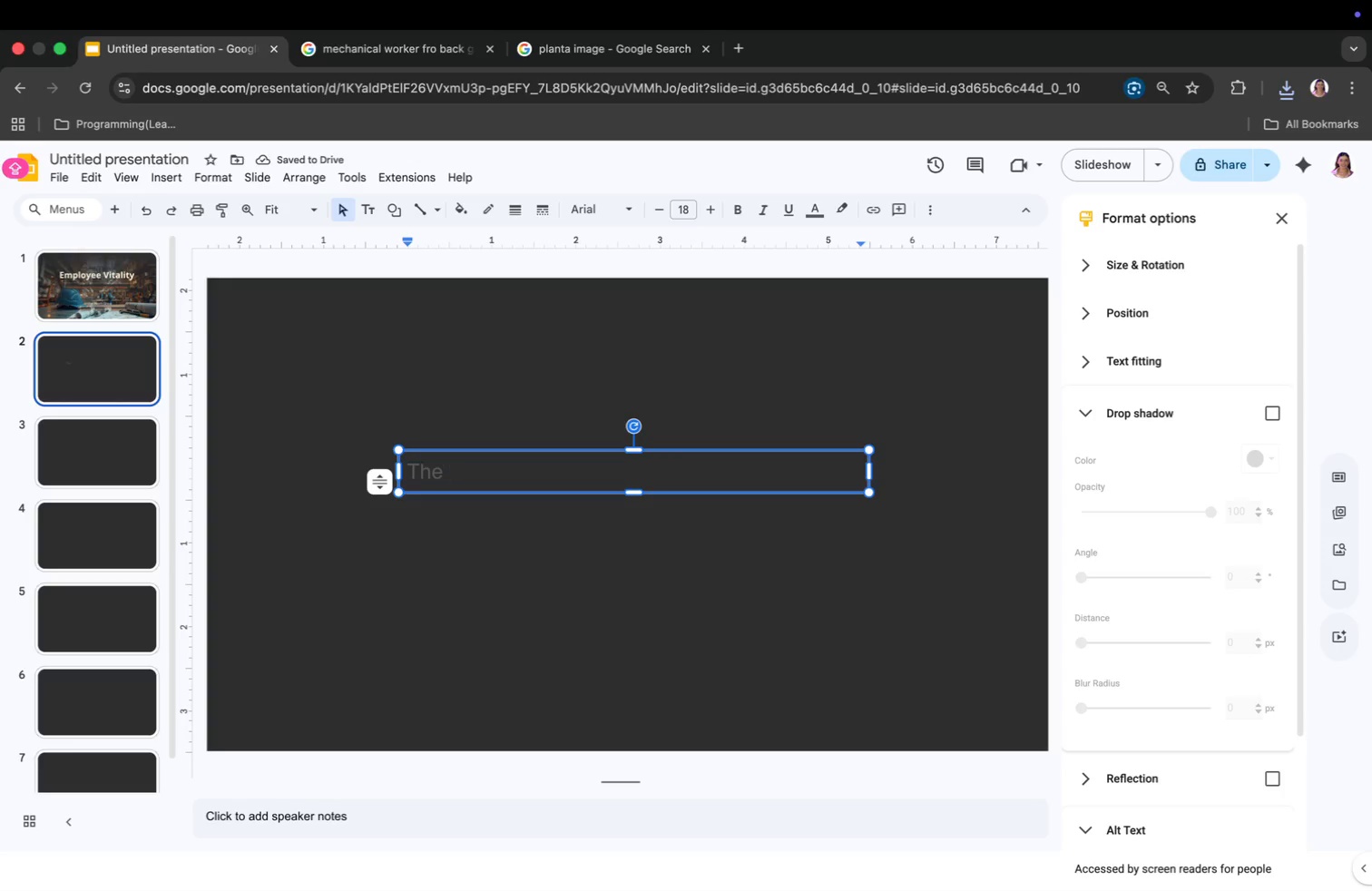 
type(PRODUCTUVE)
key(Backspace)
key(Backspace)
key(Backspace)
key(Backspace)
key(Backspace)
 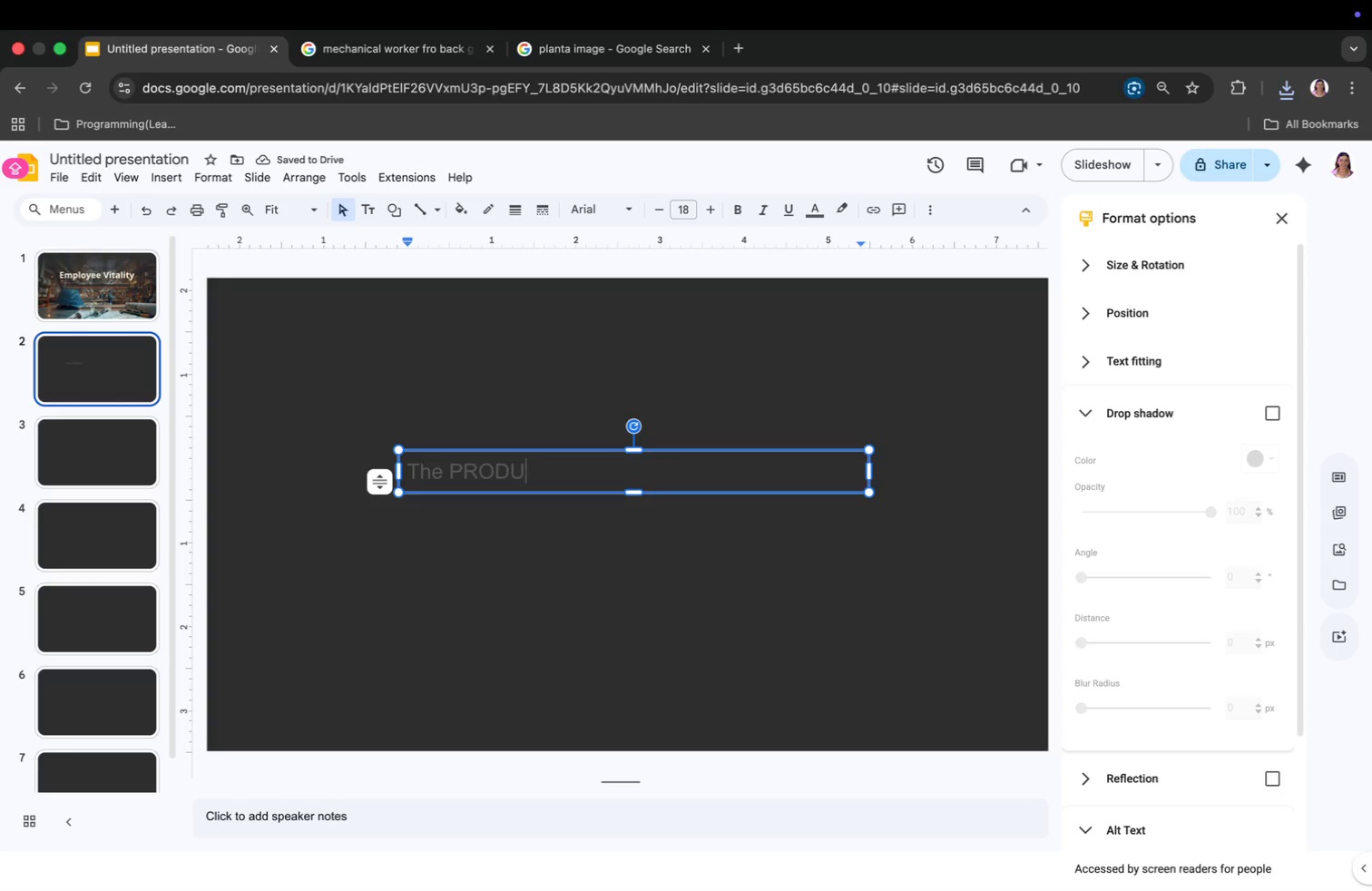 
key(Backspace)
key(Backspace)
key(Backspace)
key(Backspace)
type(roductivity Gap)
 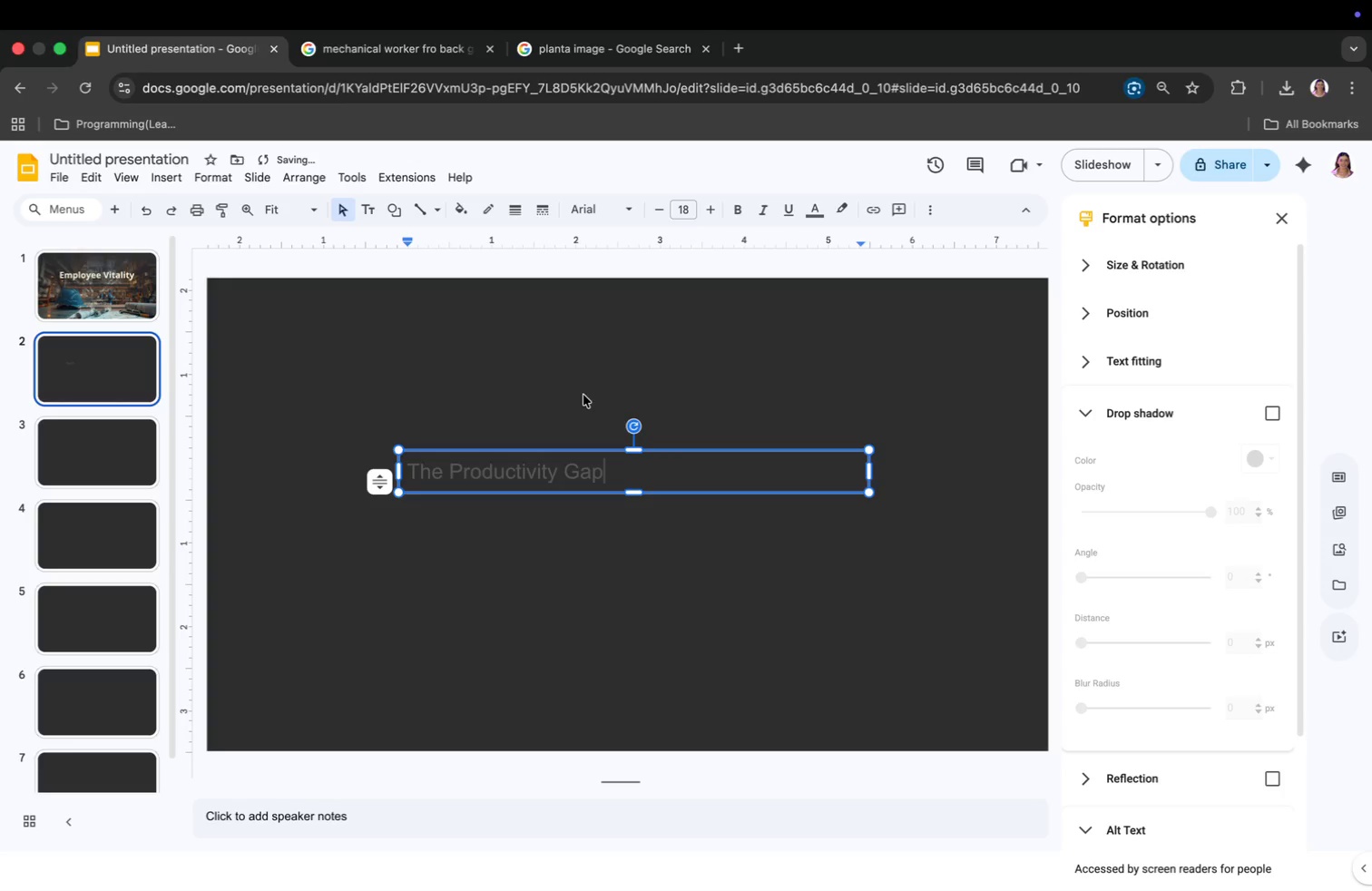 
key(Meta+CommandLeft)
 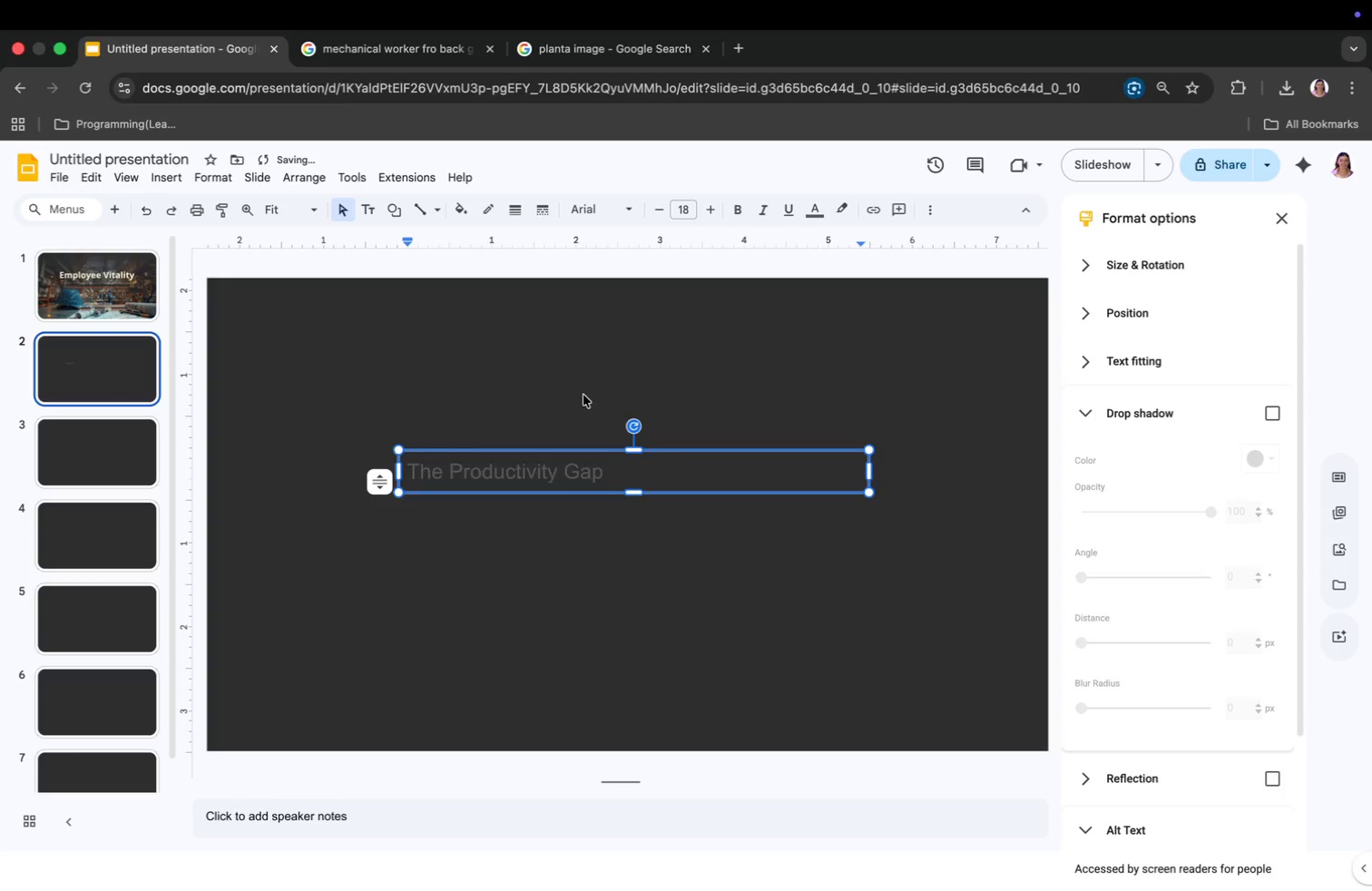 
key(Meta+A)
 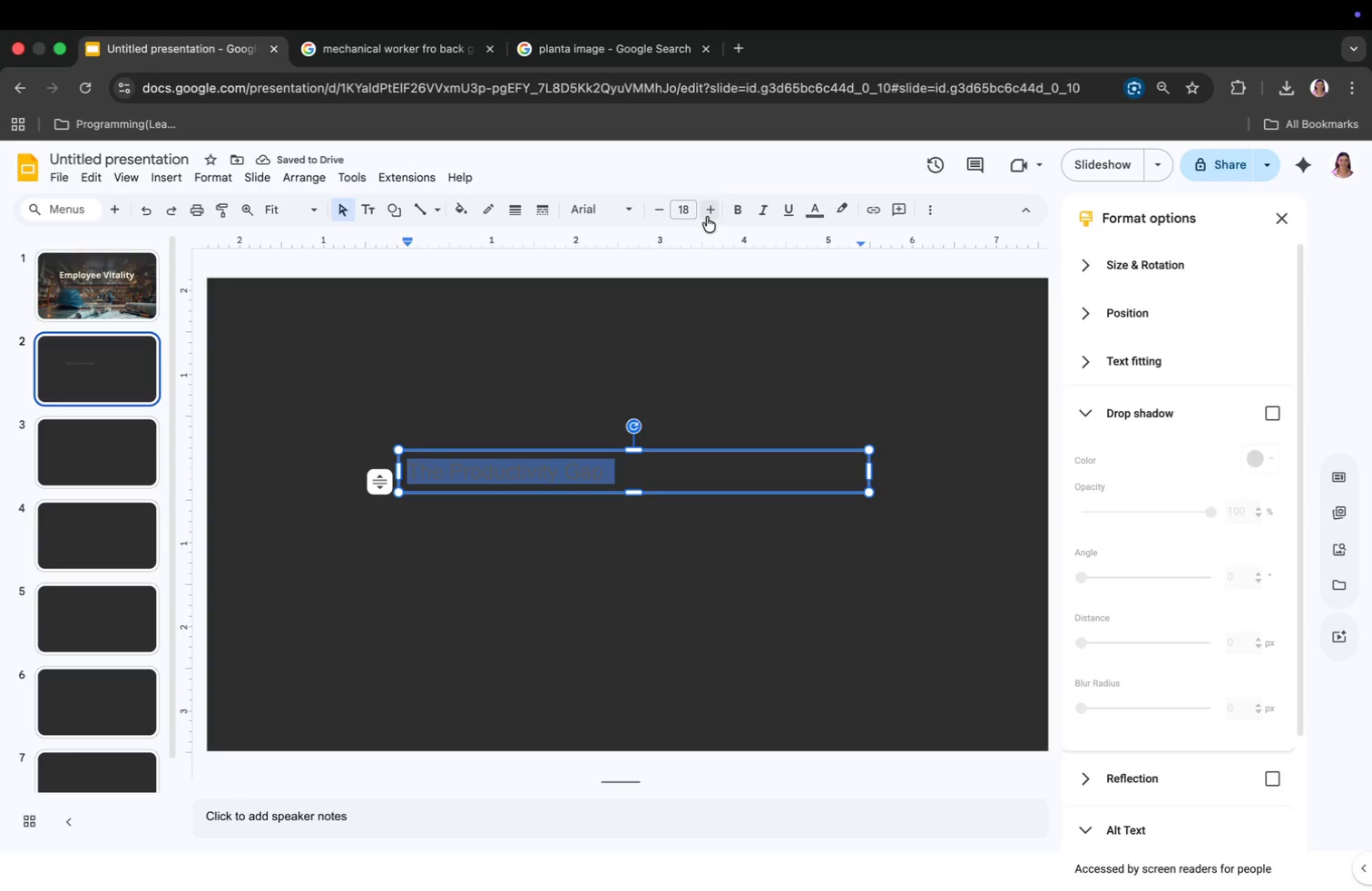 
left_click([689, 208])
 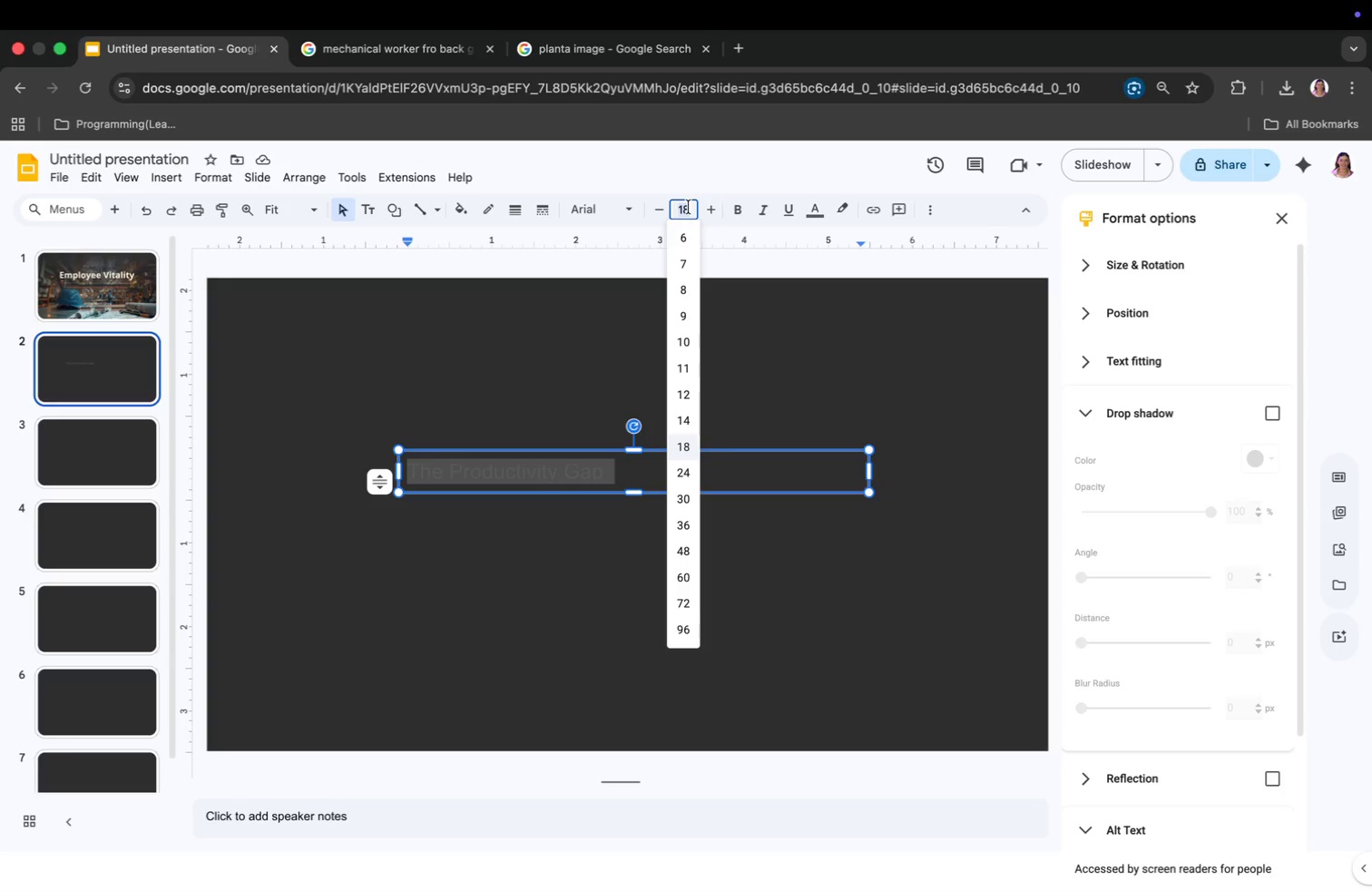 
type(34)
 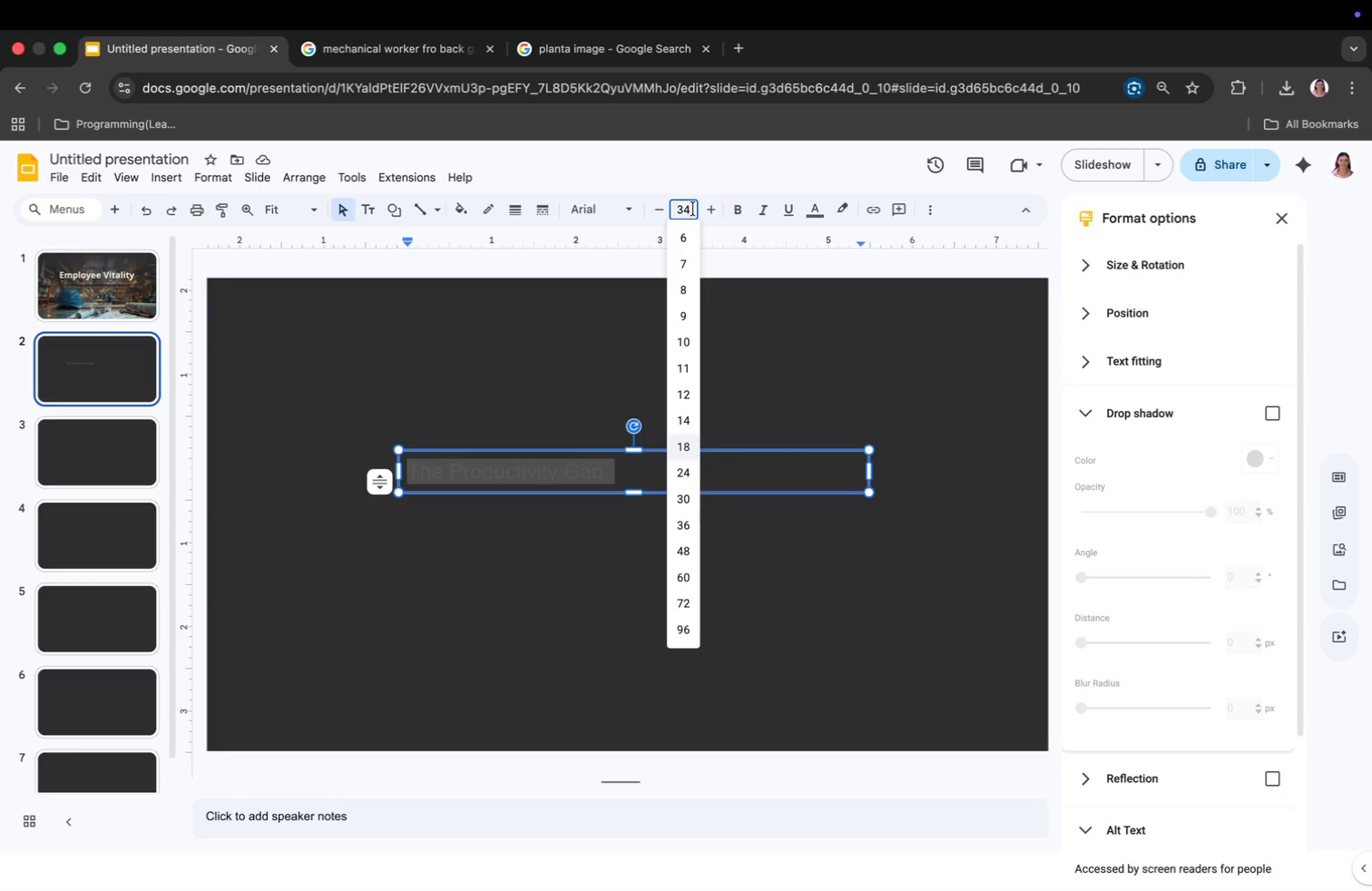 
key(Enter)
 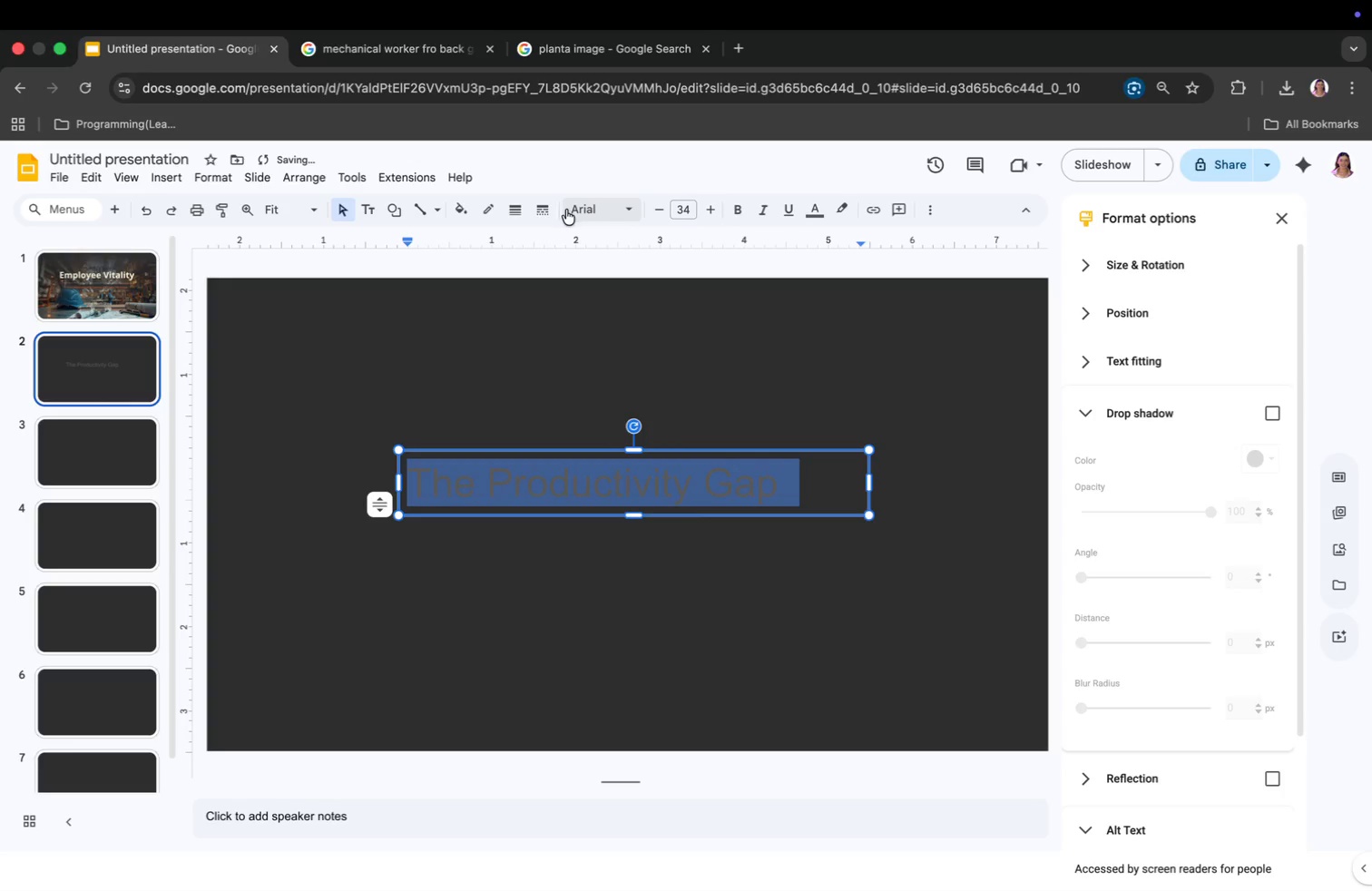 
left_click([566, 210])
 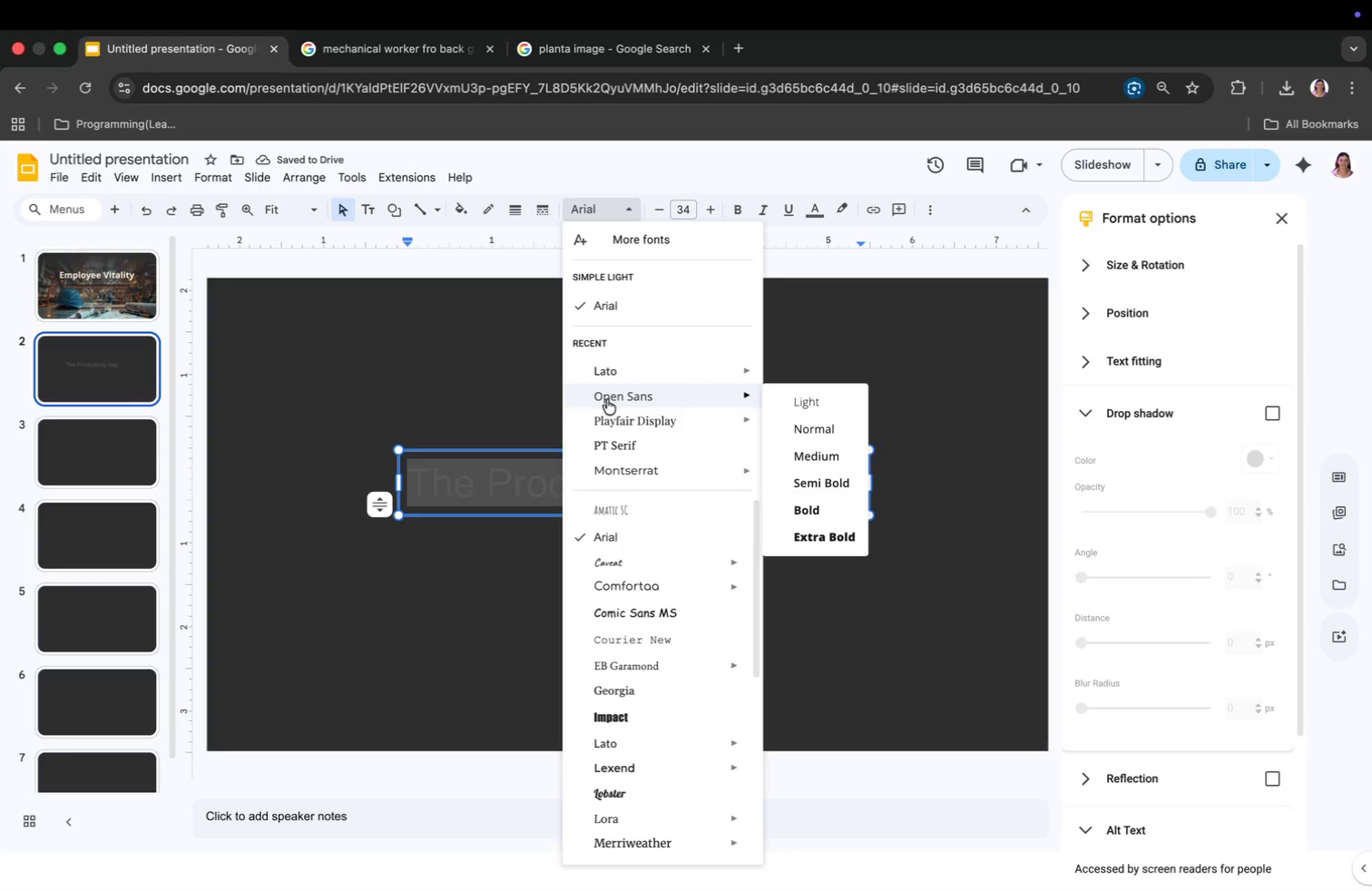 
left_click([607, 399])
 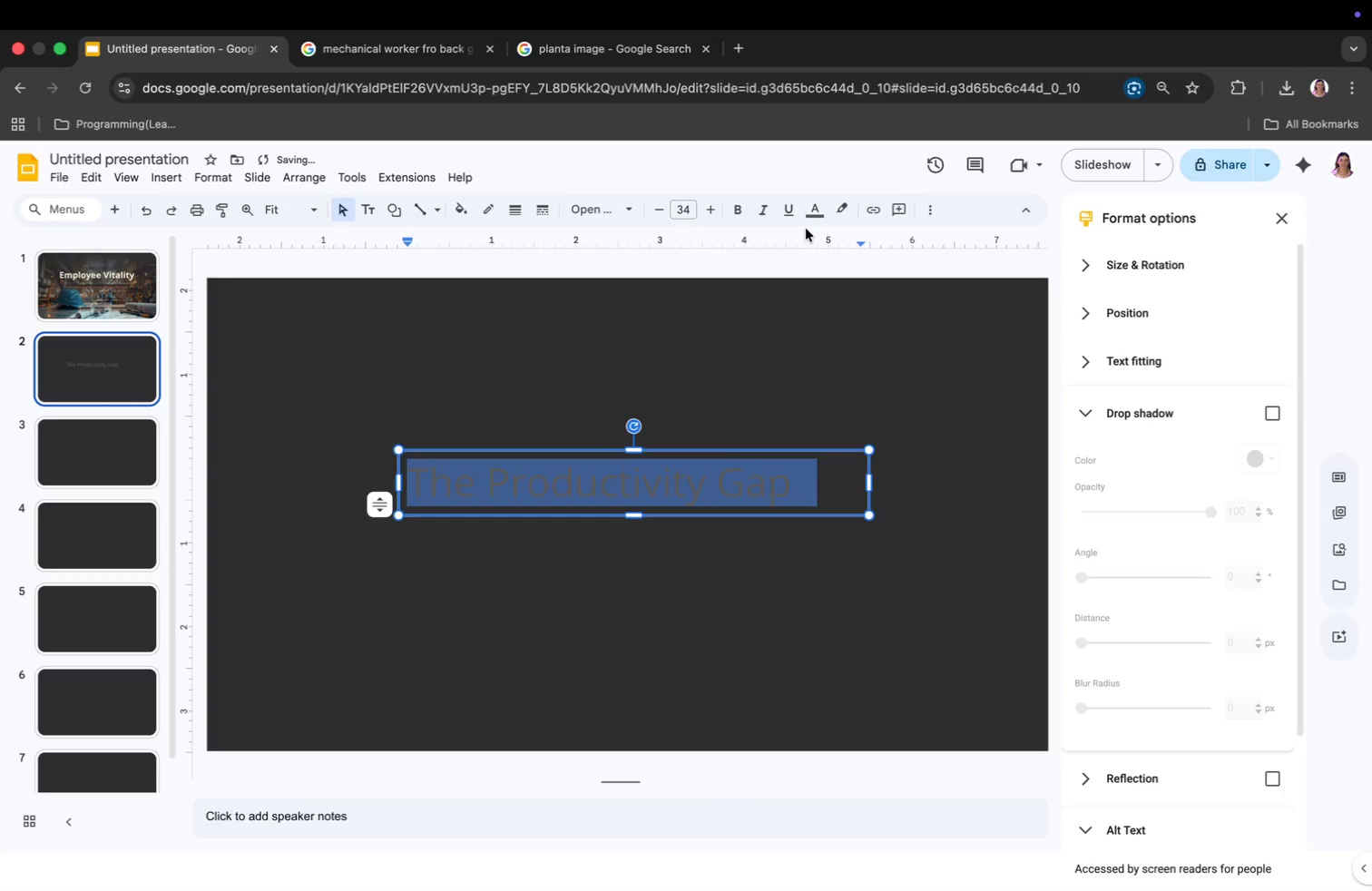 
left_click([808, 213])
 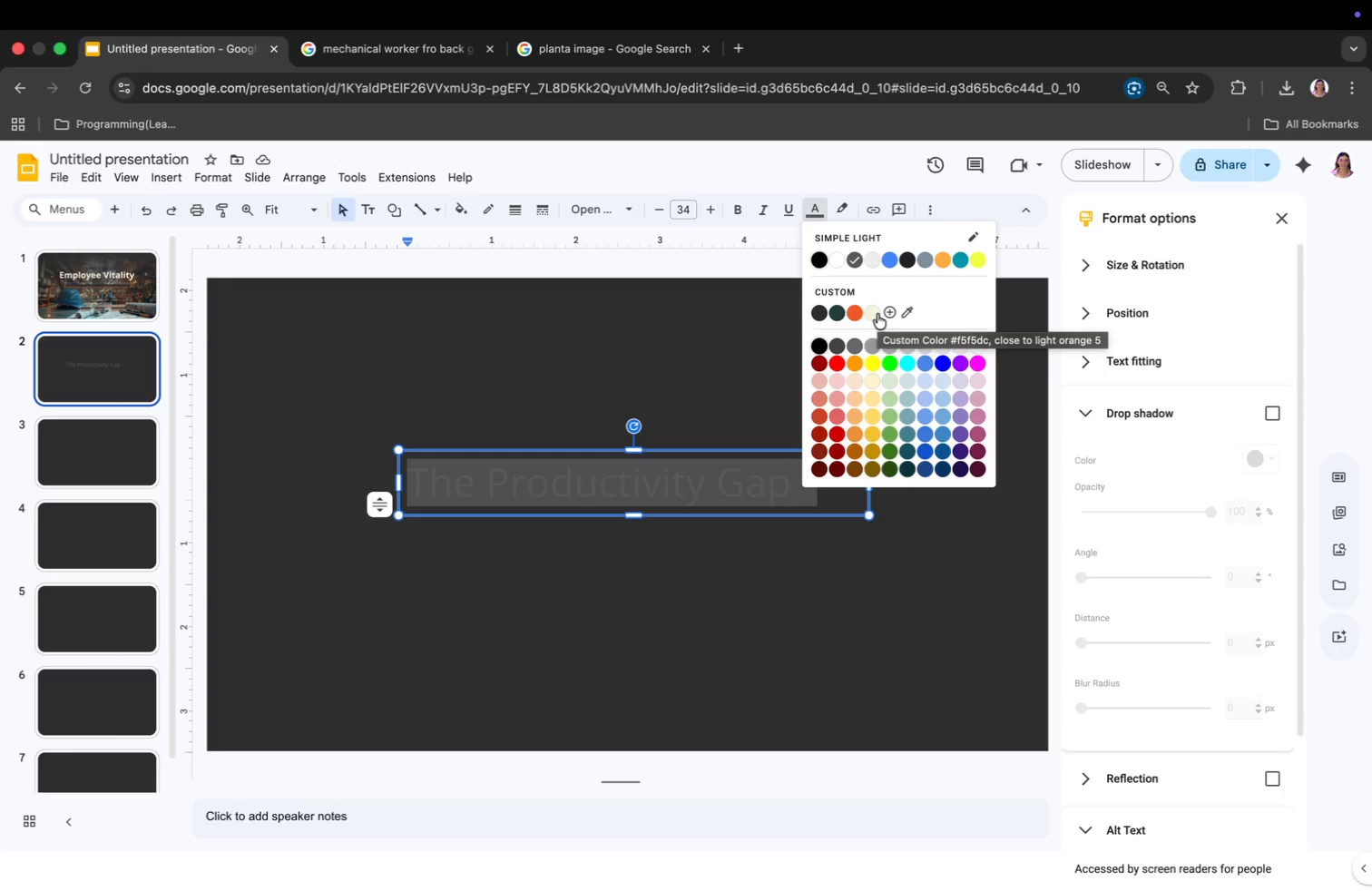 
wait(5.27)
 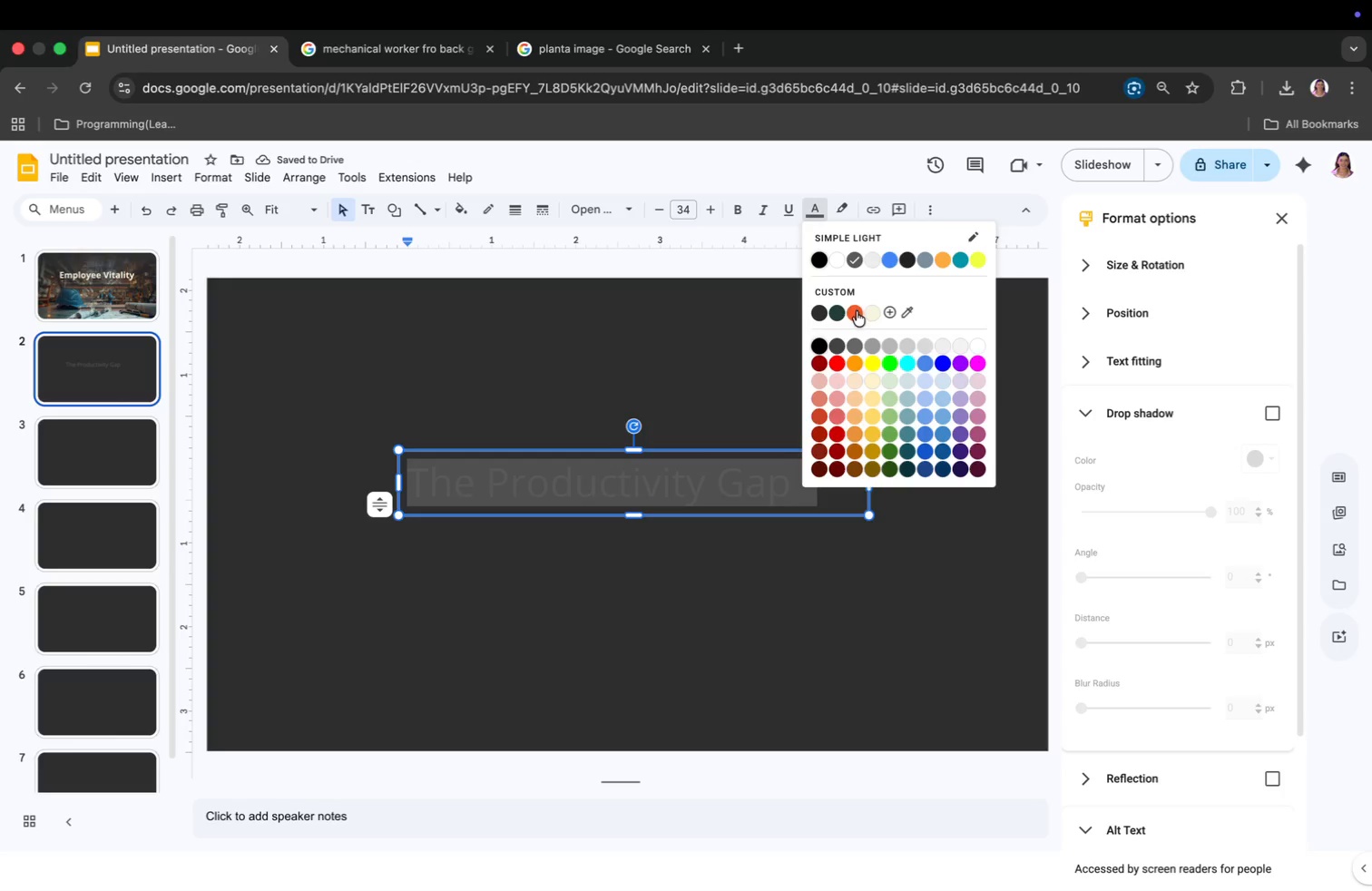 
left_click([877, 314])
 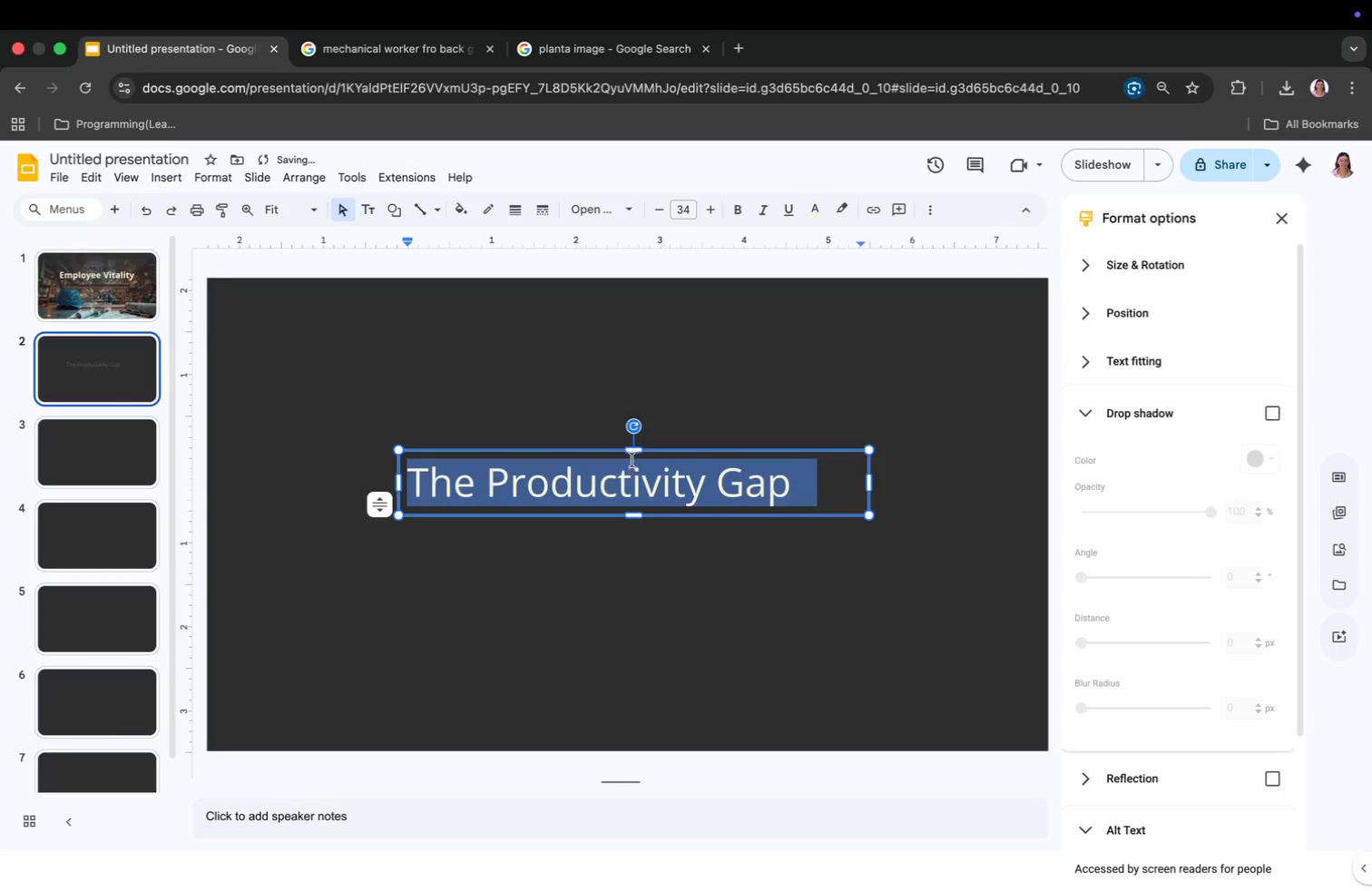 
left_click_drag(start_coordinate=[632, 455], to_coordinate=[618, 345])
 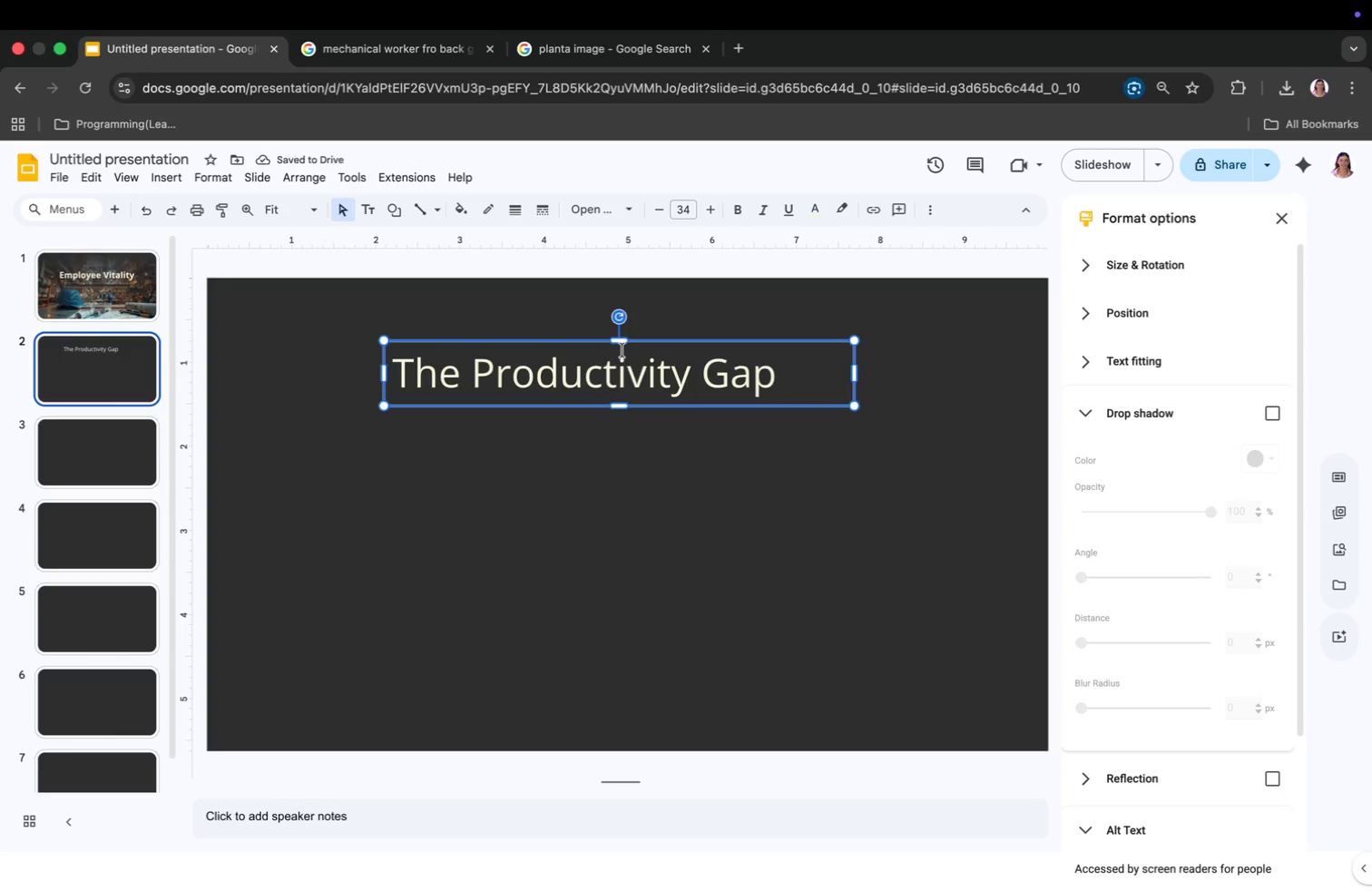 
left_click_drag(start_coordinate=[622, 348], to_coordinate=[624, 321])
 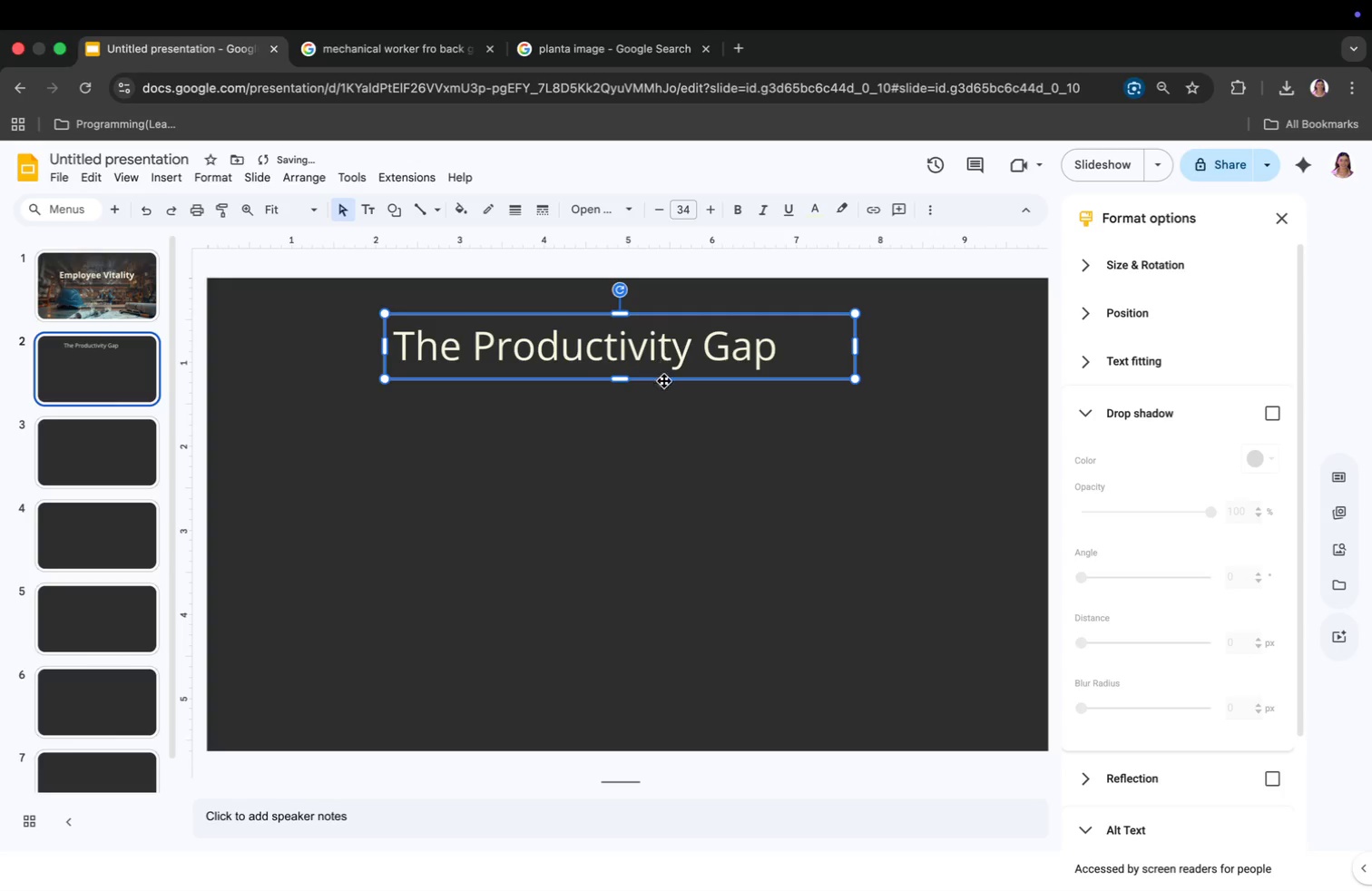 
left_click([675, 436])
 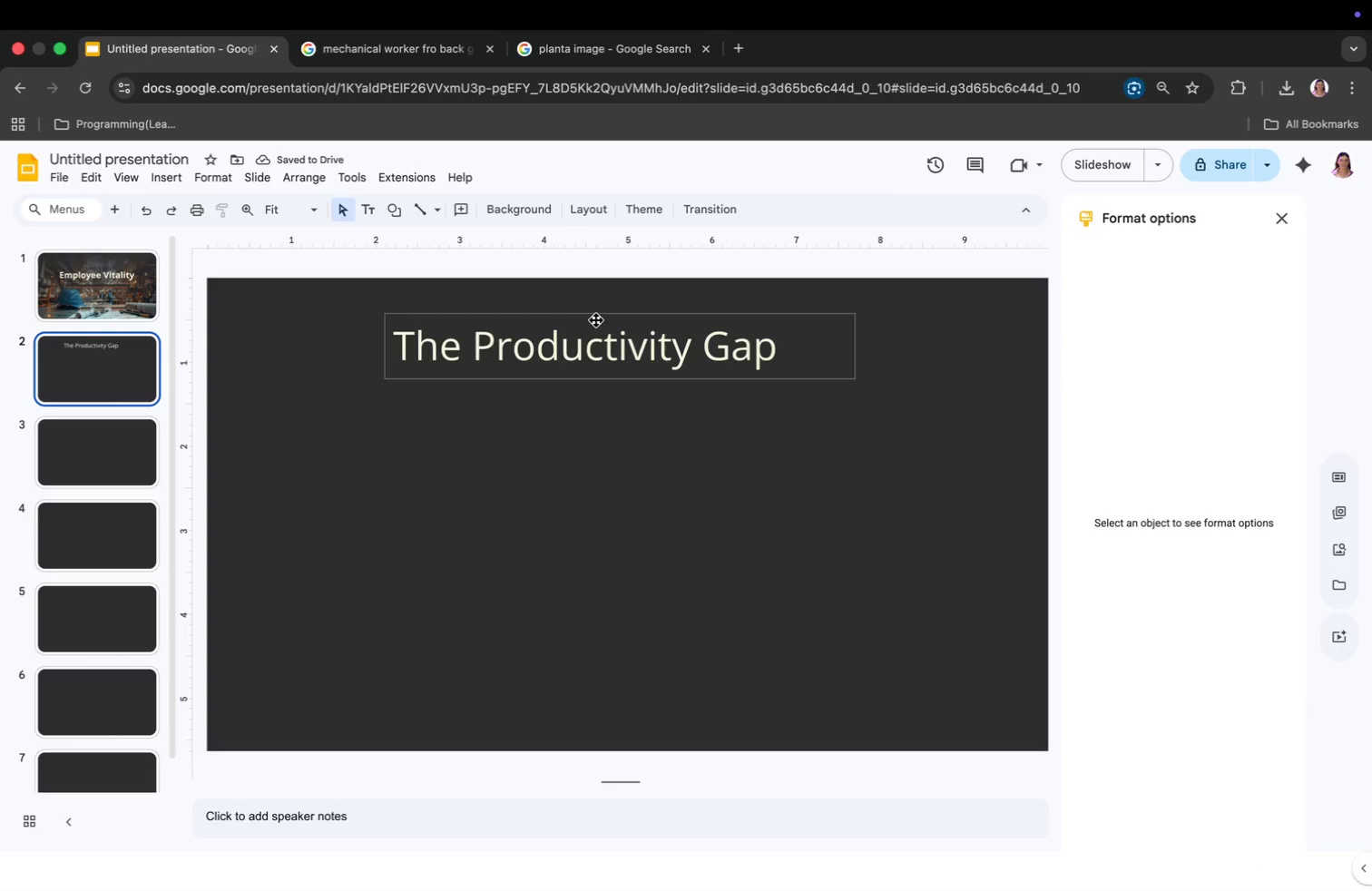 
left_click_drag(start_coordinate=[599, 318], to_coordinate=[642, 318])
 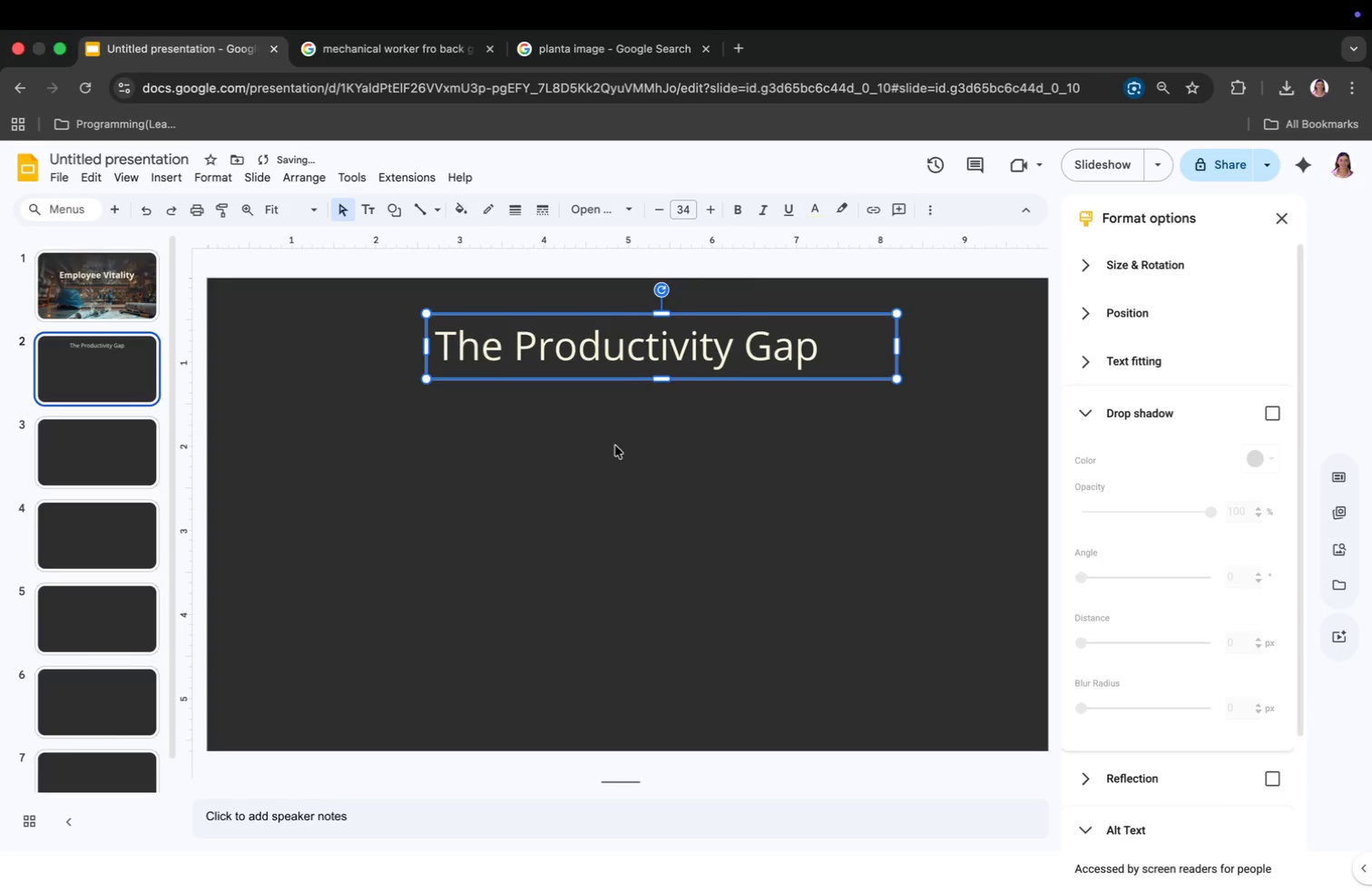 
left_click([593, 446])
 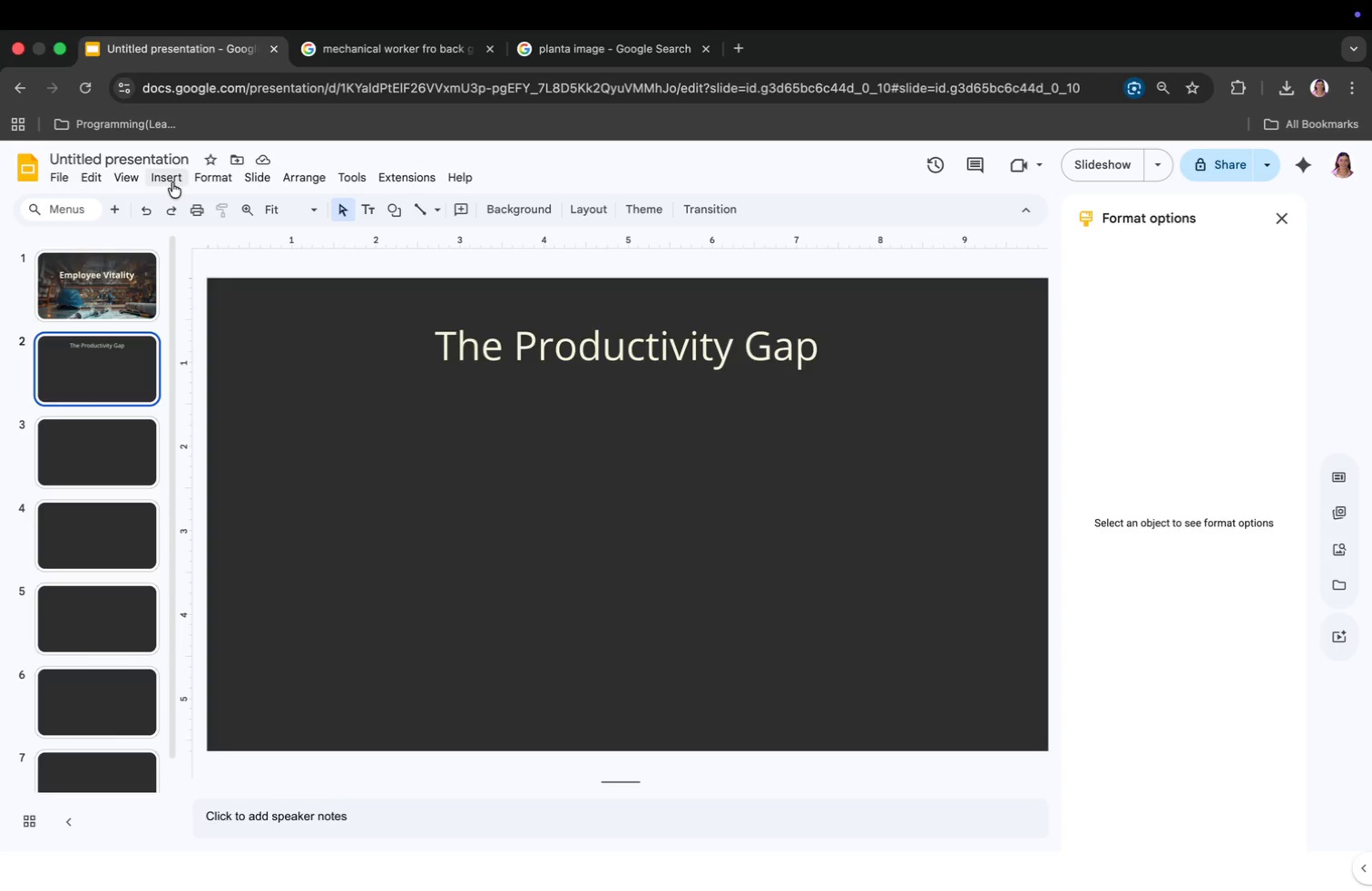 
wait(7.94)
 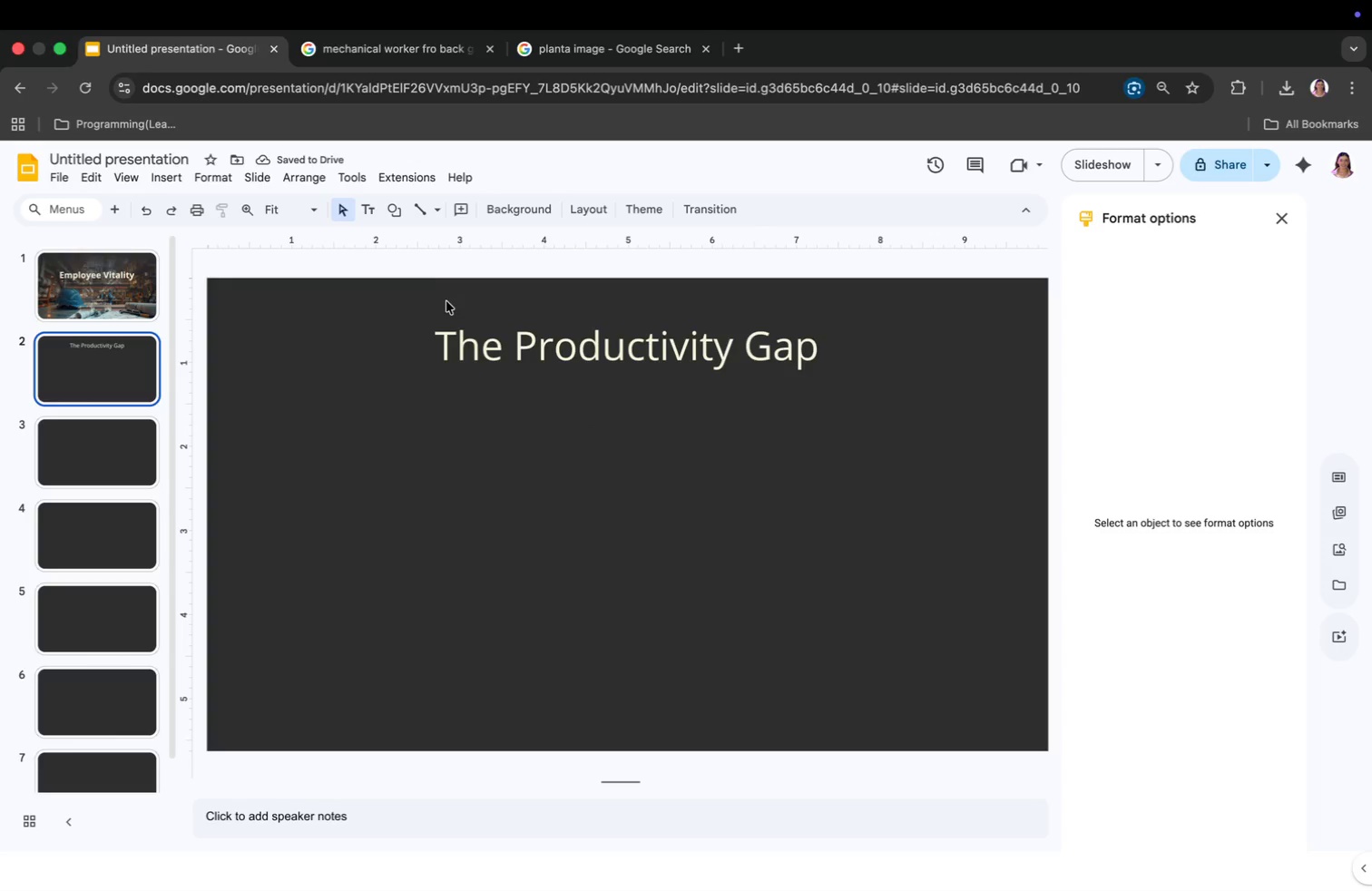 
left_click([181, 181])
 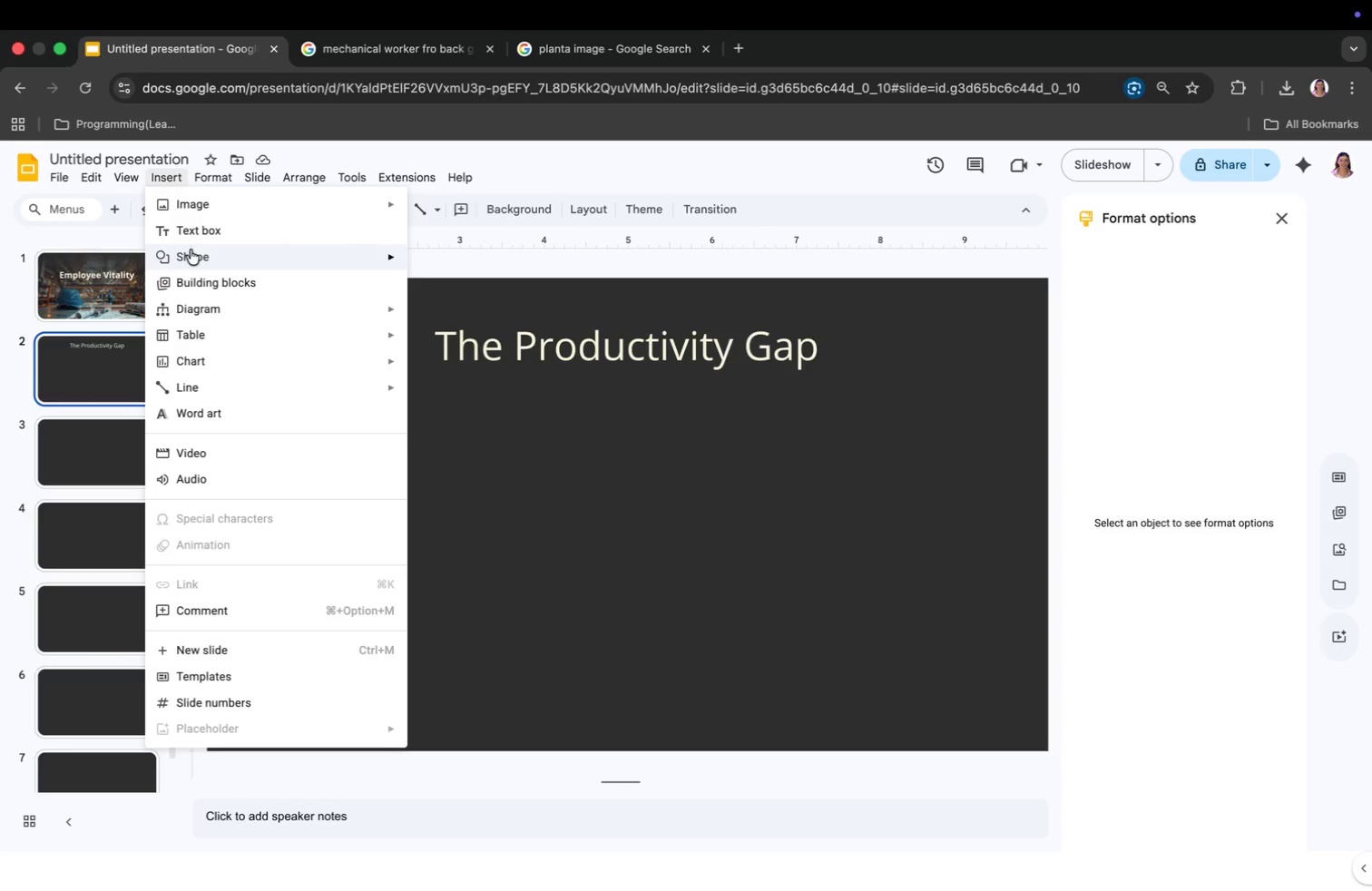 
left_click([192, 255])
 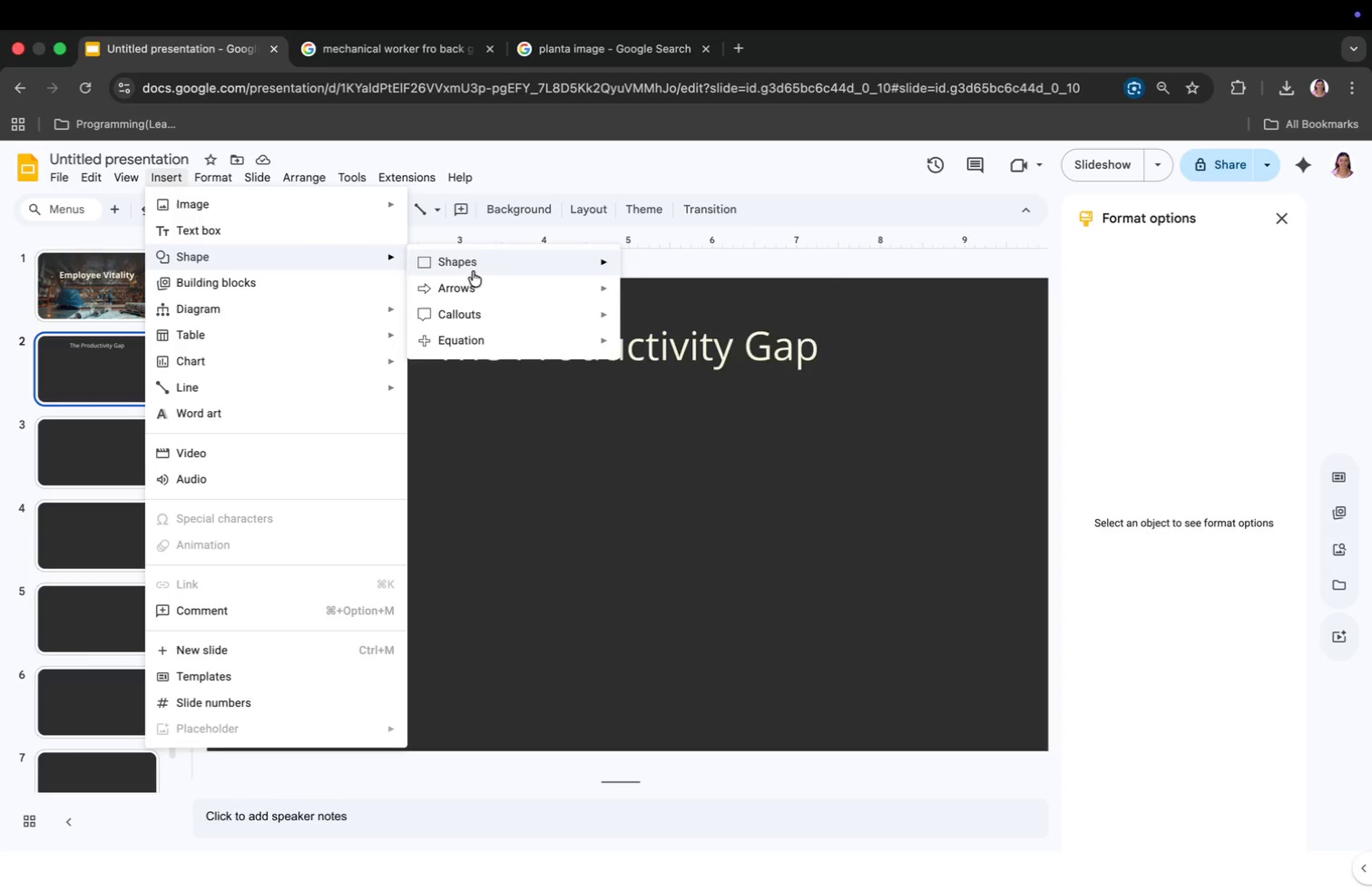 
left_click([475, 264])
 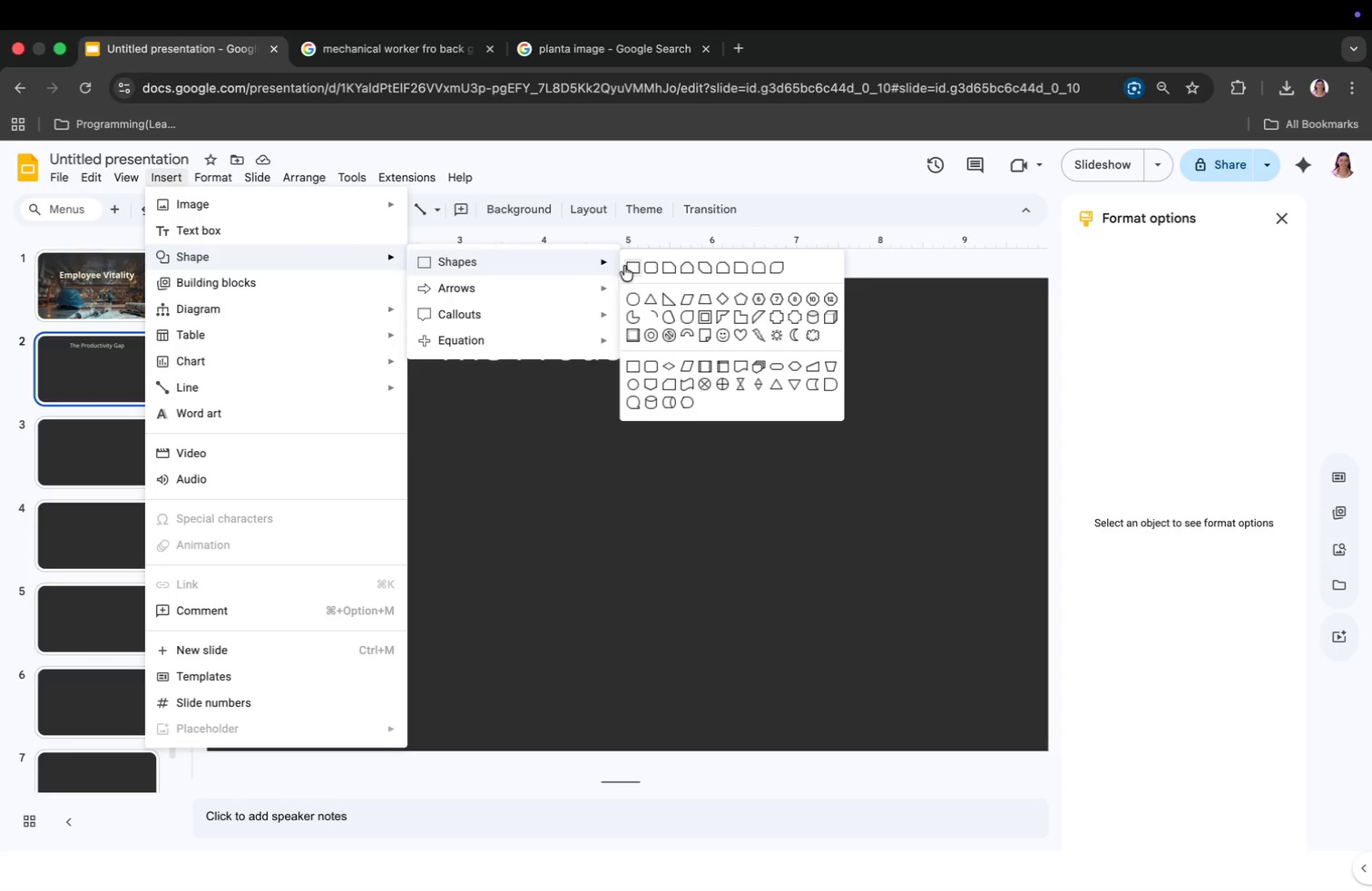 
left_click([629, 266])
 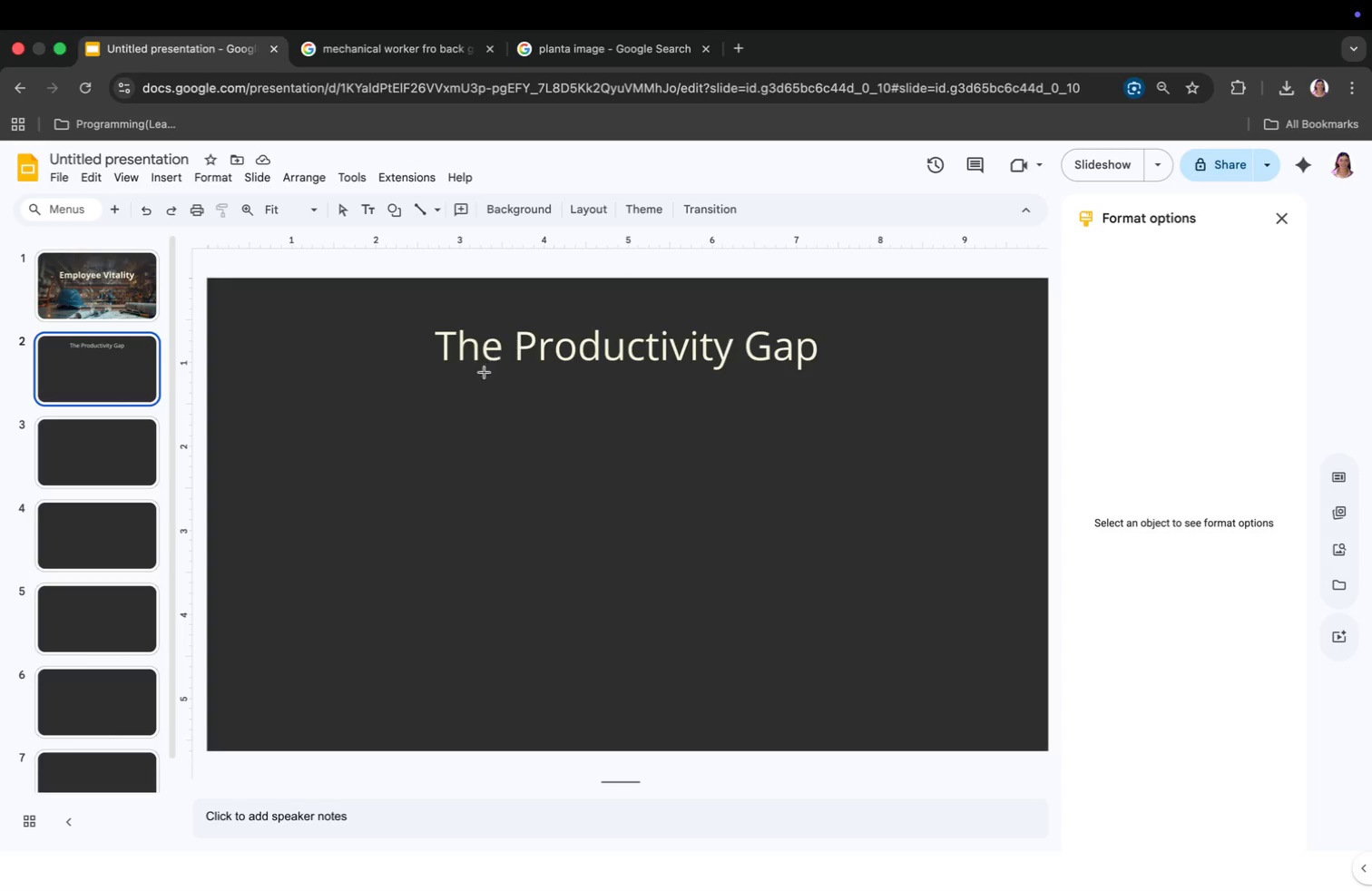 
left_click([464, 383])
 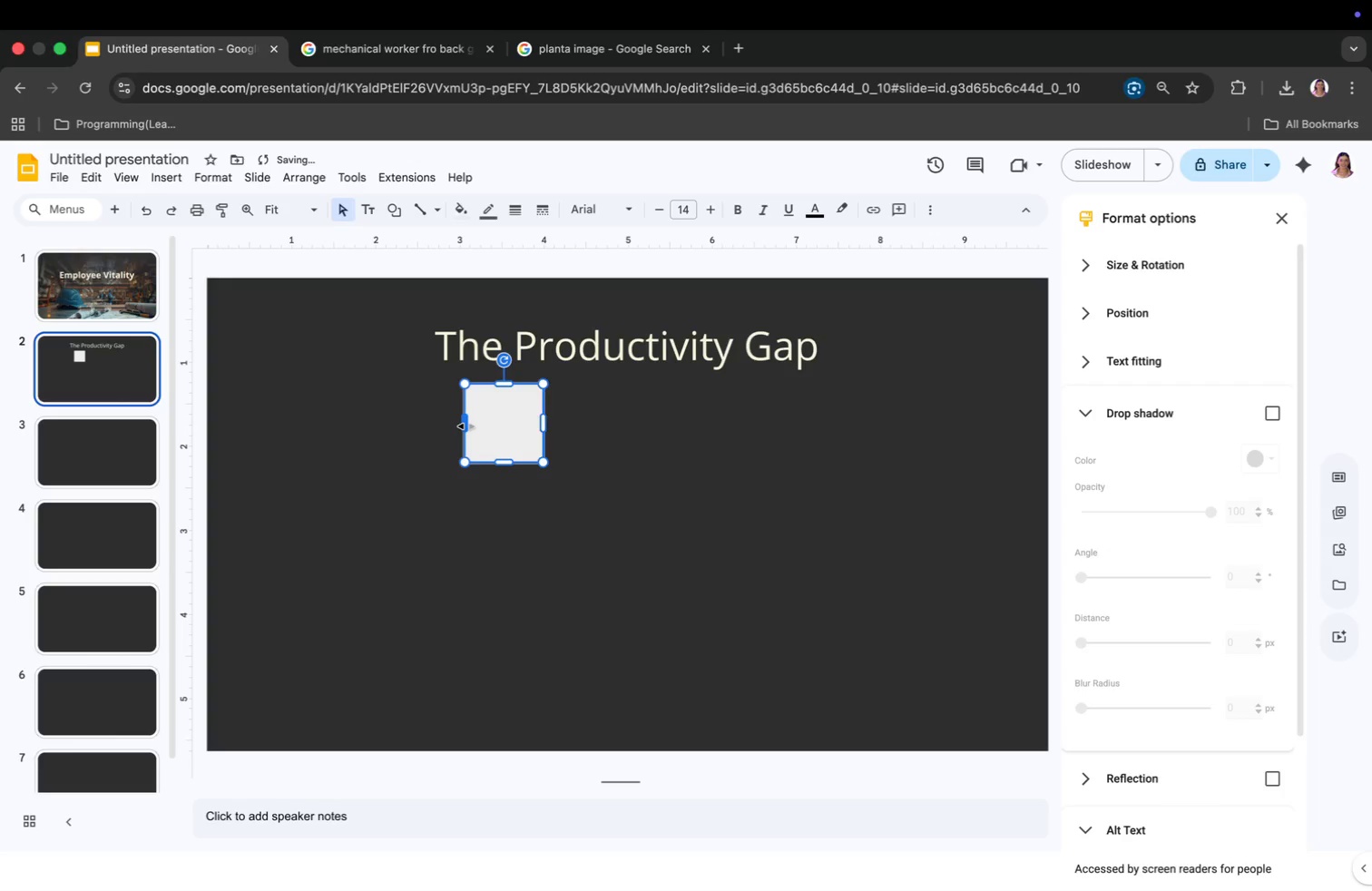 
left_click_drag(start_coordinate=[466, 426], to_coordinate=[204, 431])
 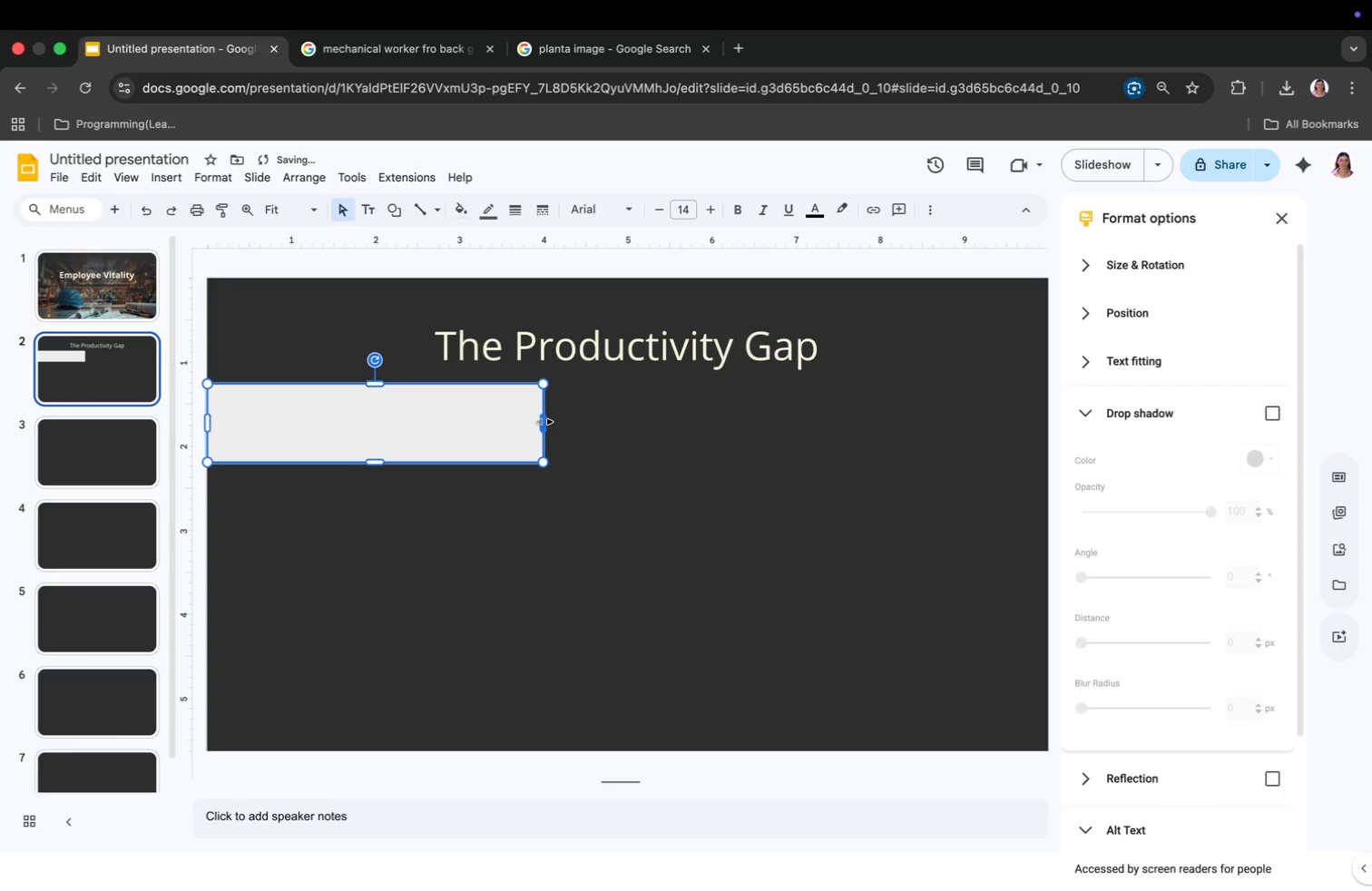 
left_click_drag(start_coordinate=[544, 424], to_coordinate=[1047, 419])
 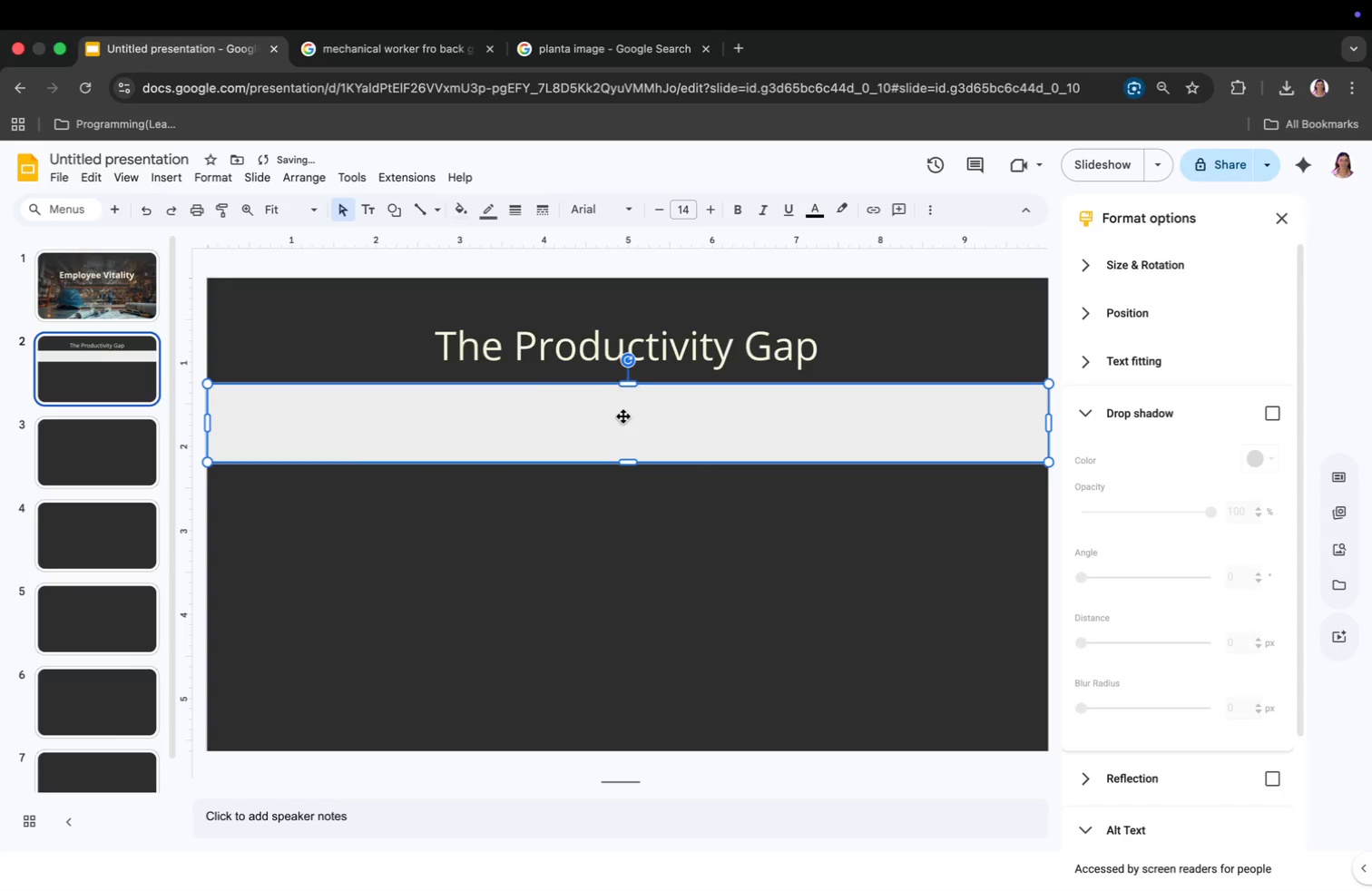 
left_click([611, 424])
 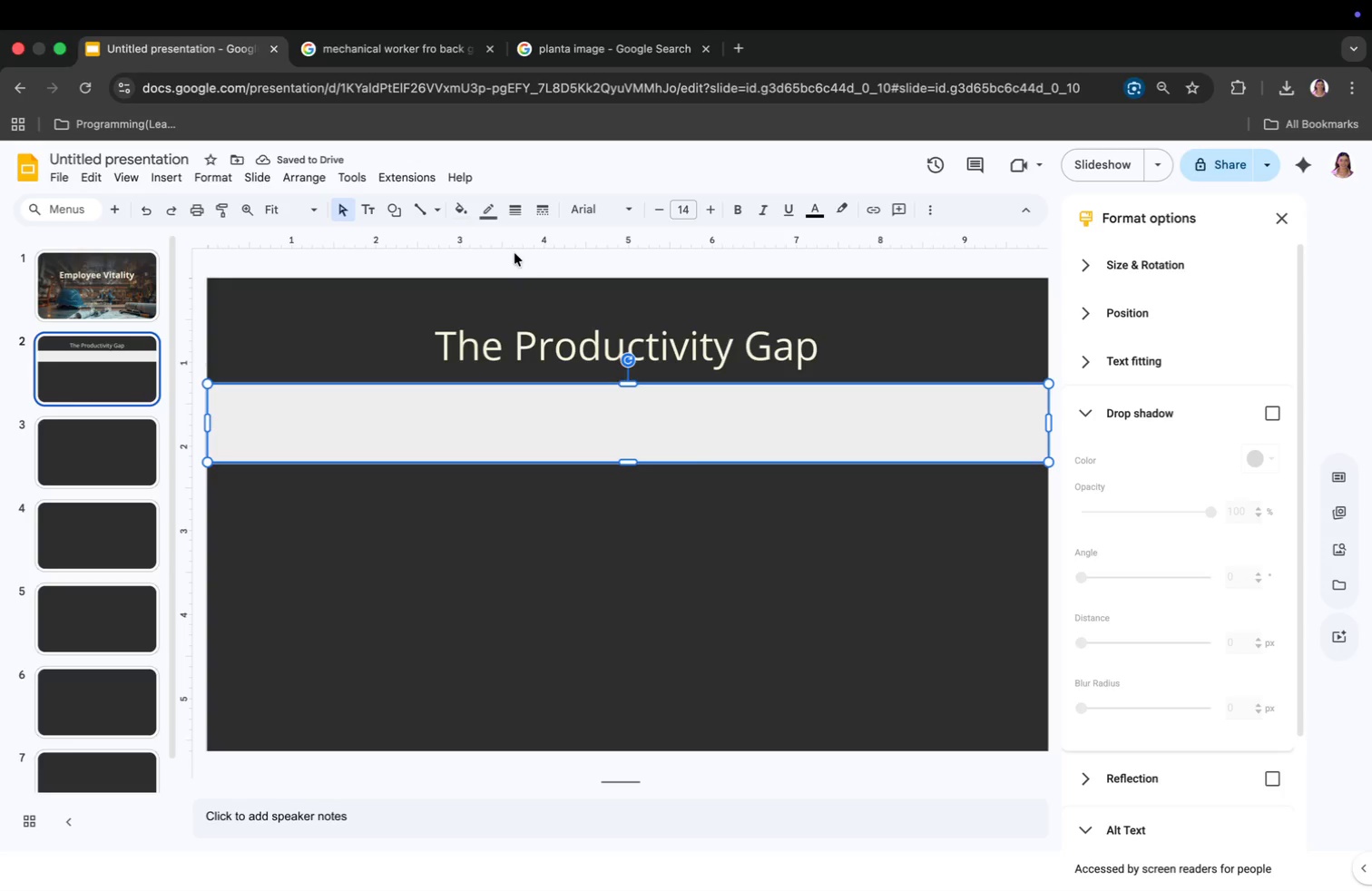 
left_click([458, 212])
 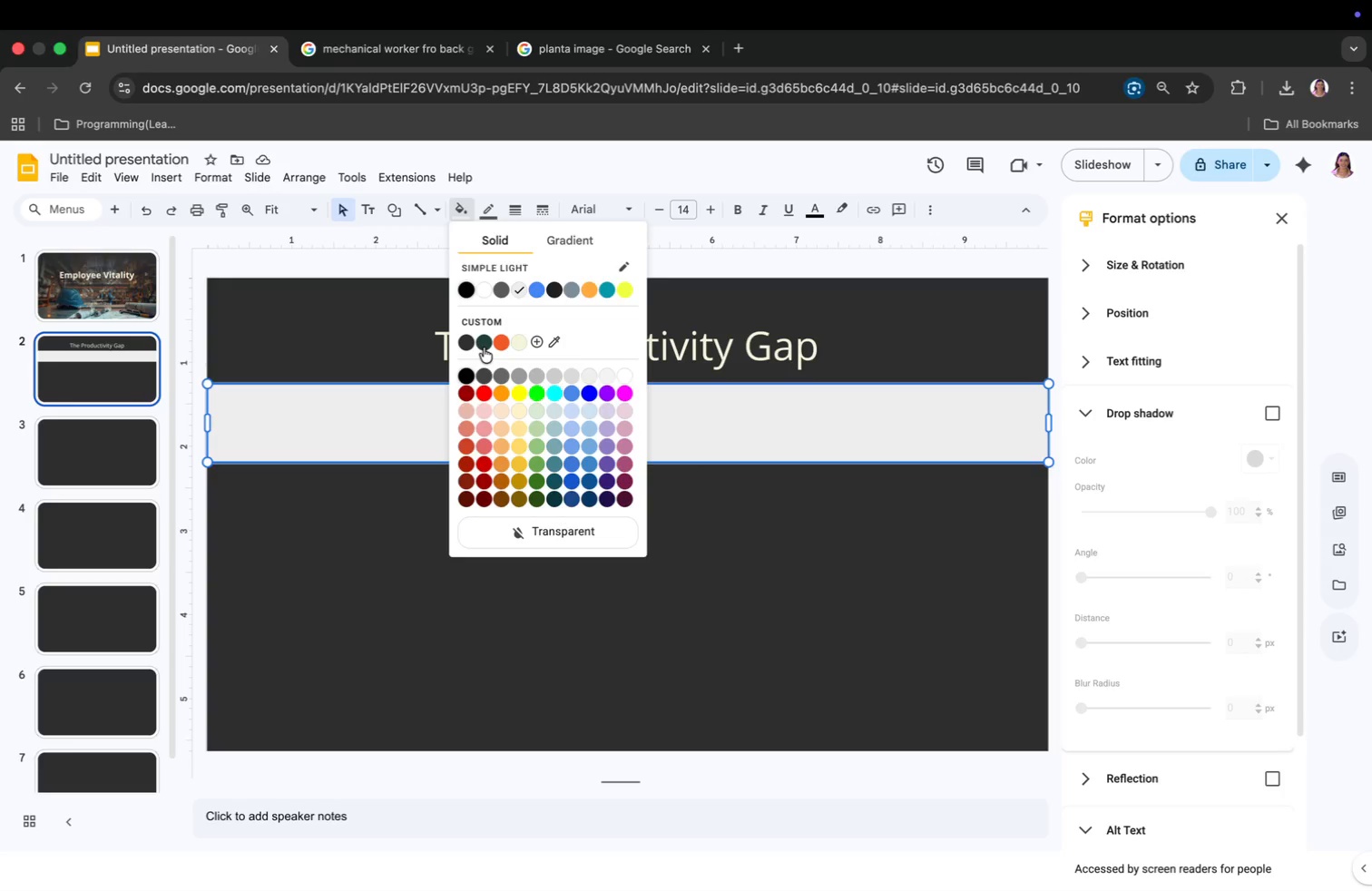 
left_click([484, 341])
 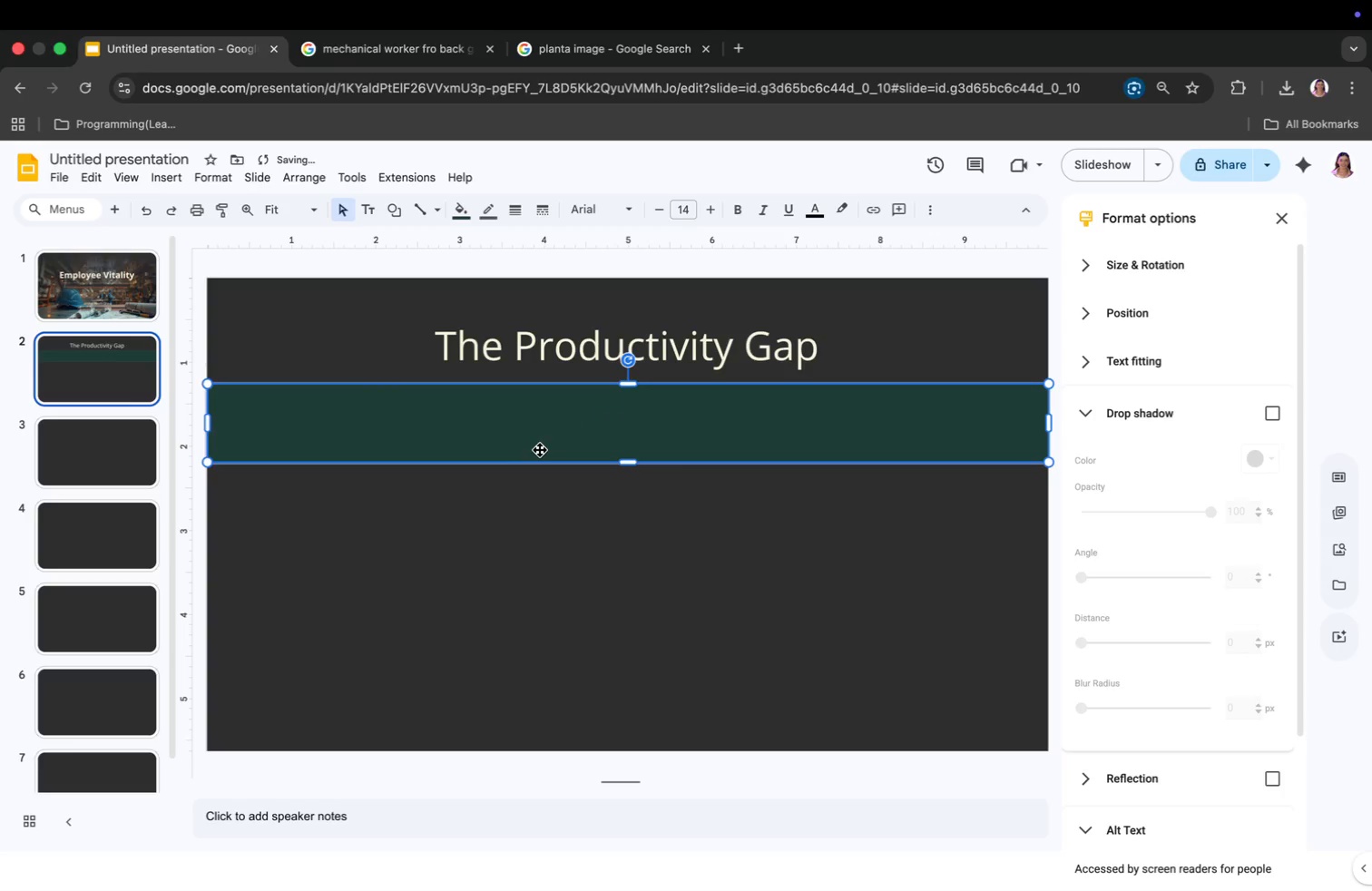 
left_click([544, 446])
 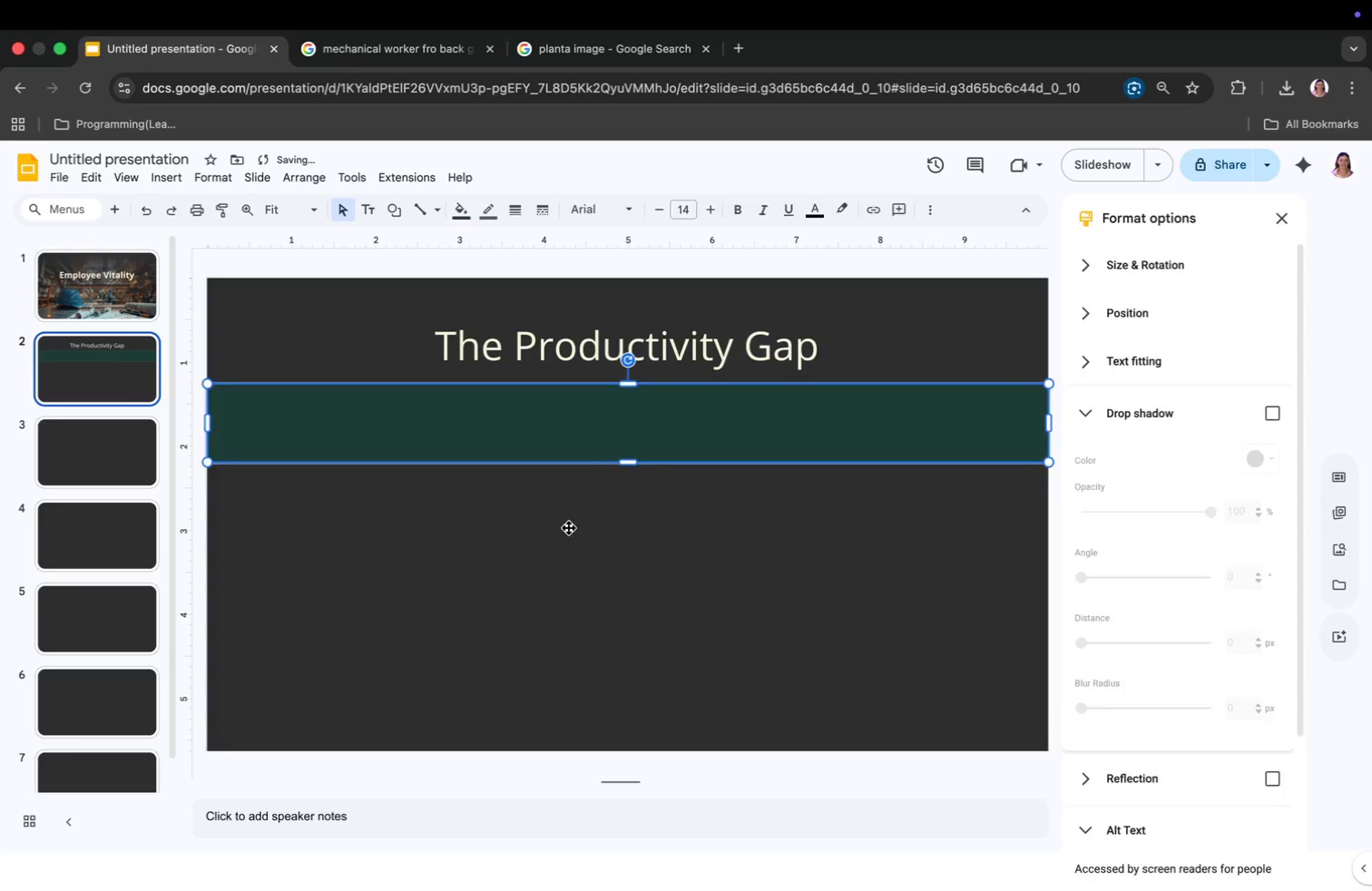 
left_click([569, 528])
 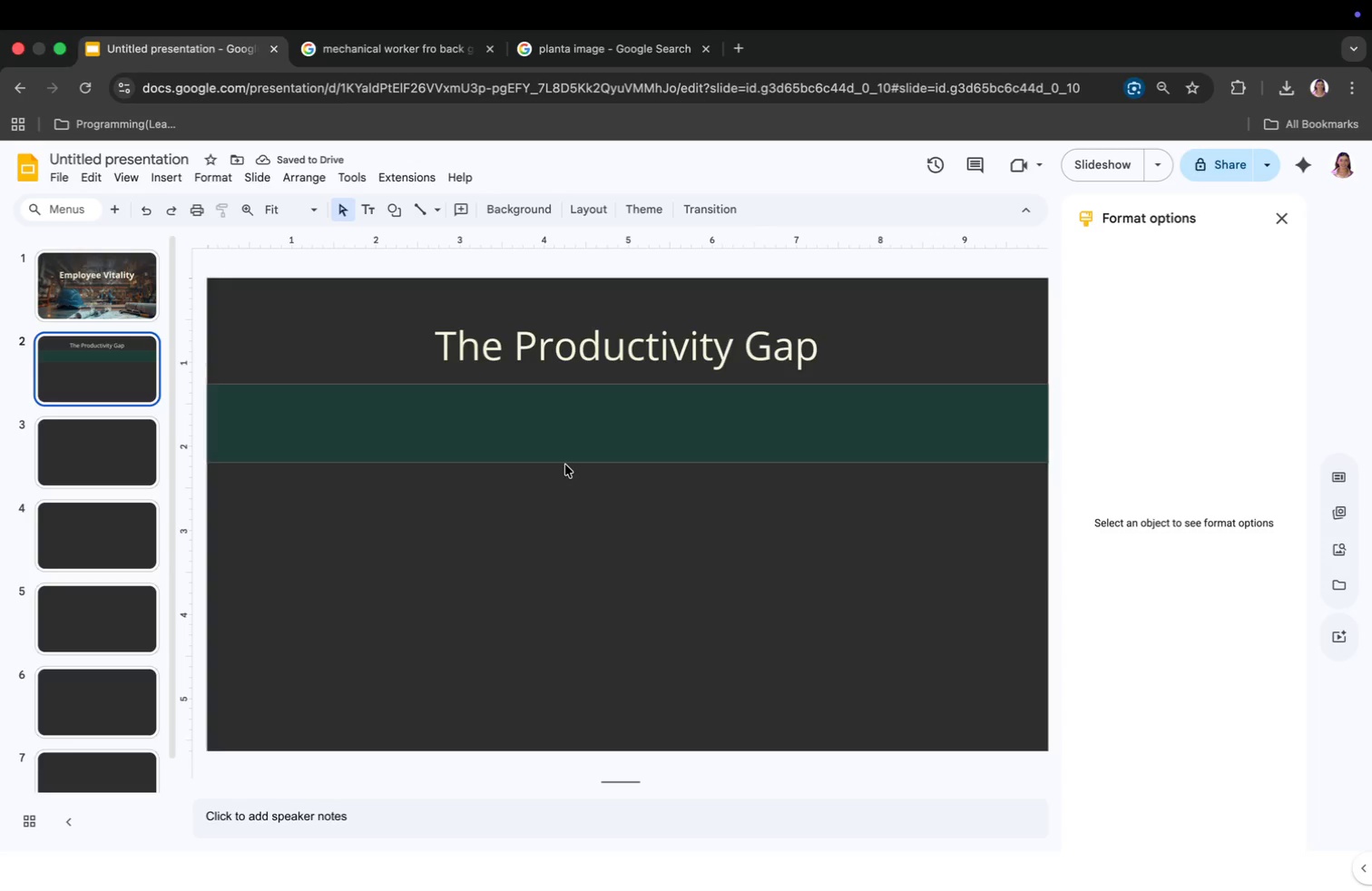 
left_click([563, 446])
 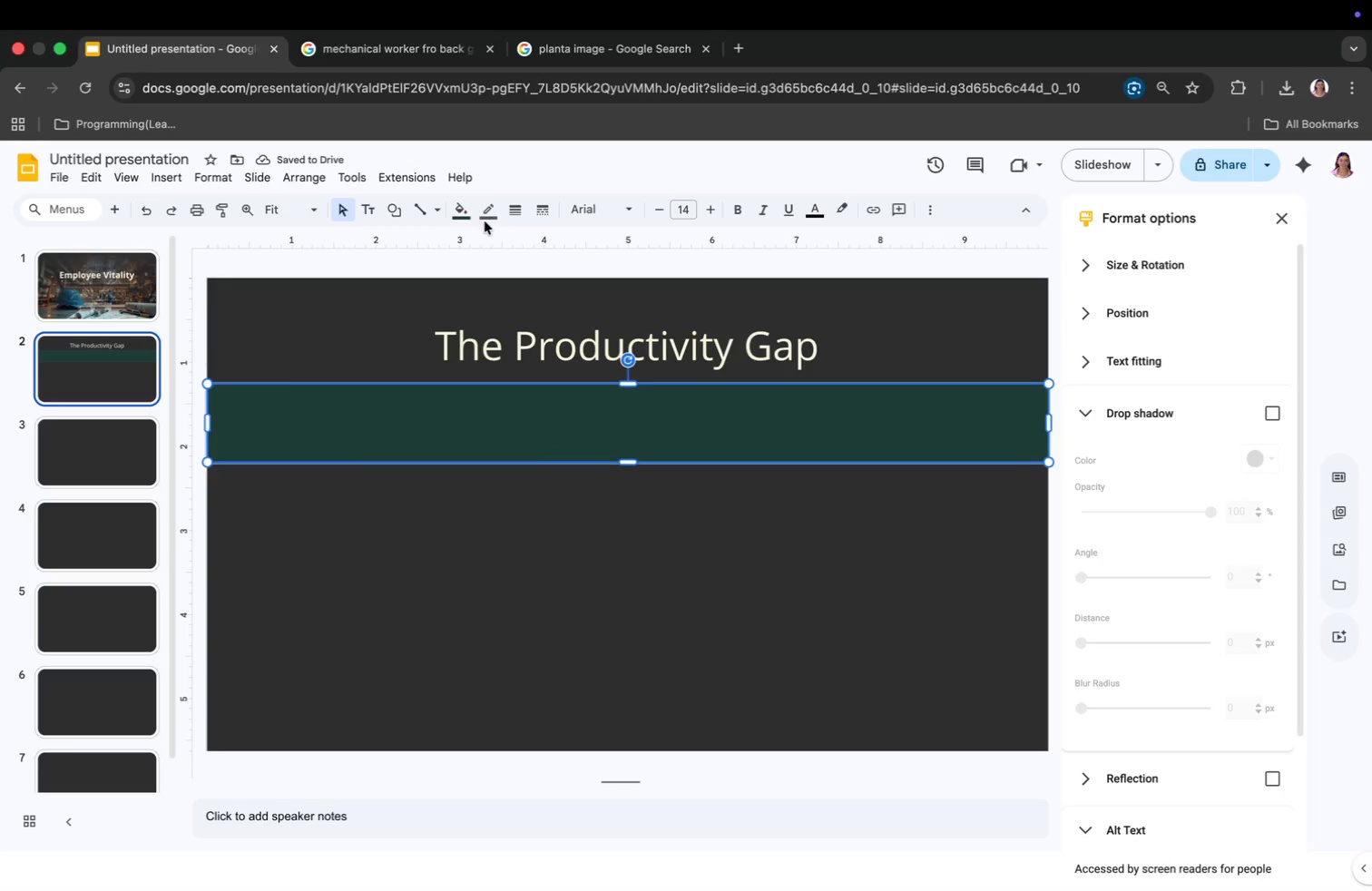 
left_click([485, 208])
 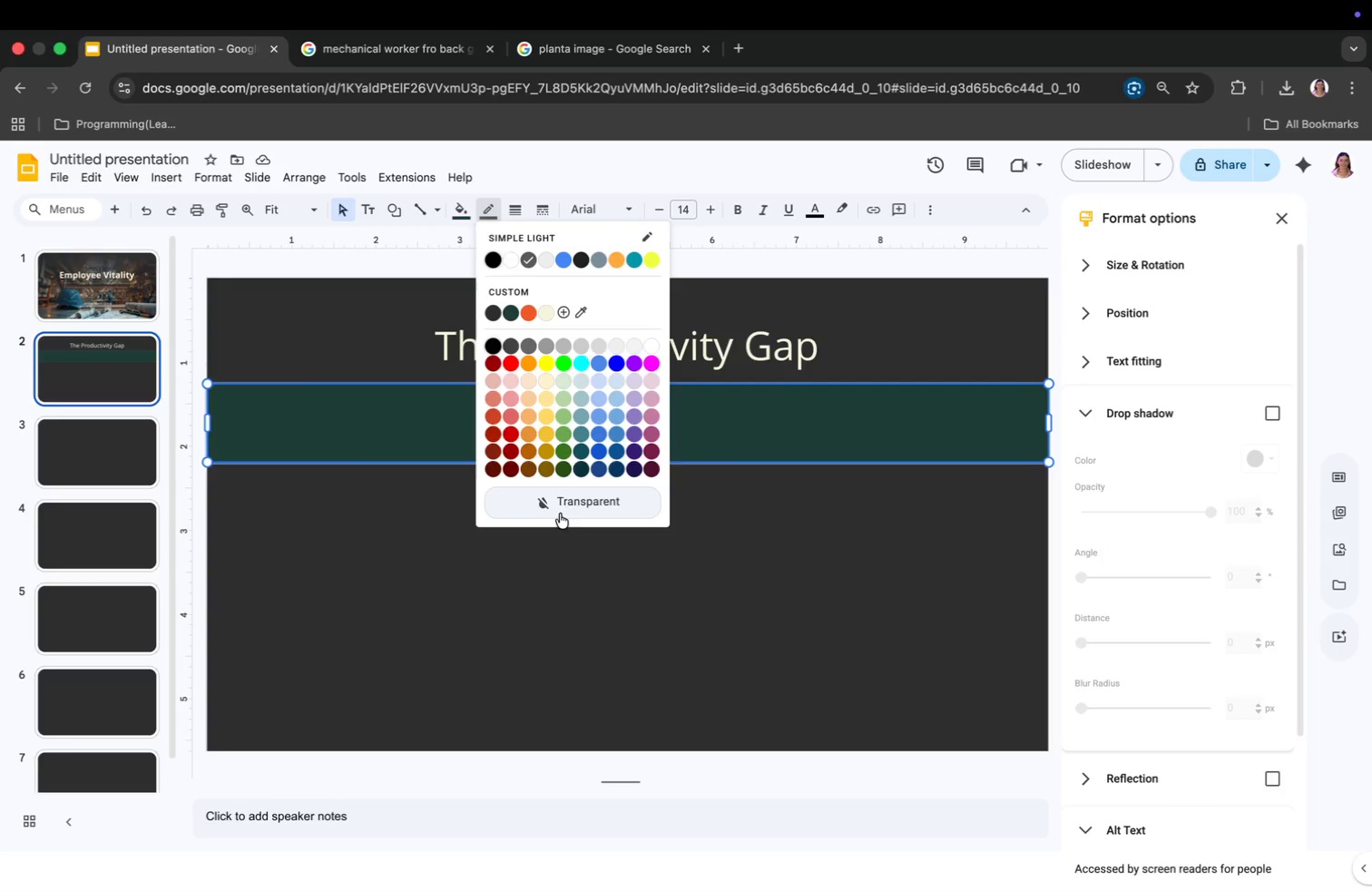 
left_click([559, 505])
 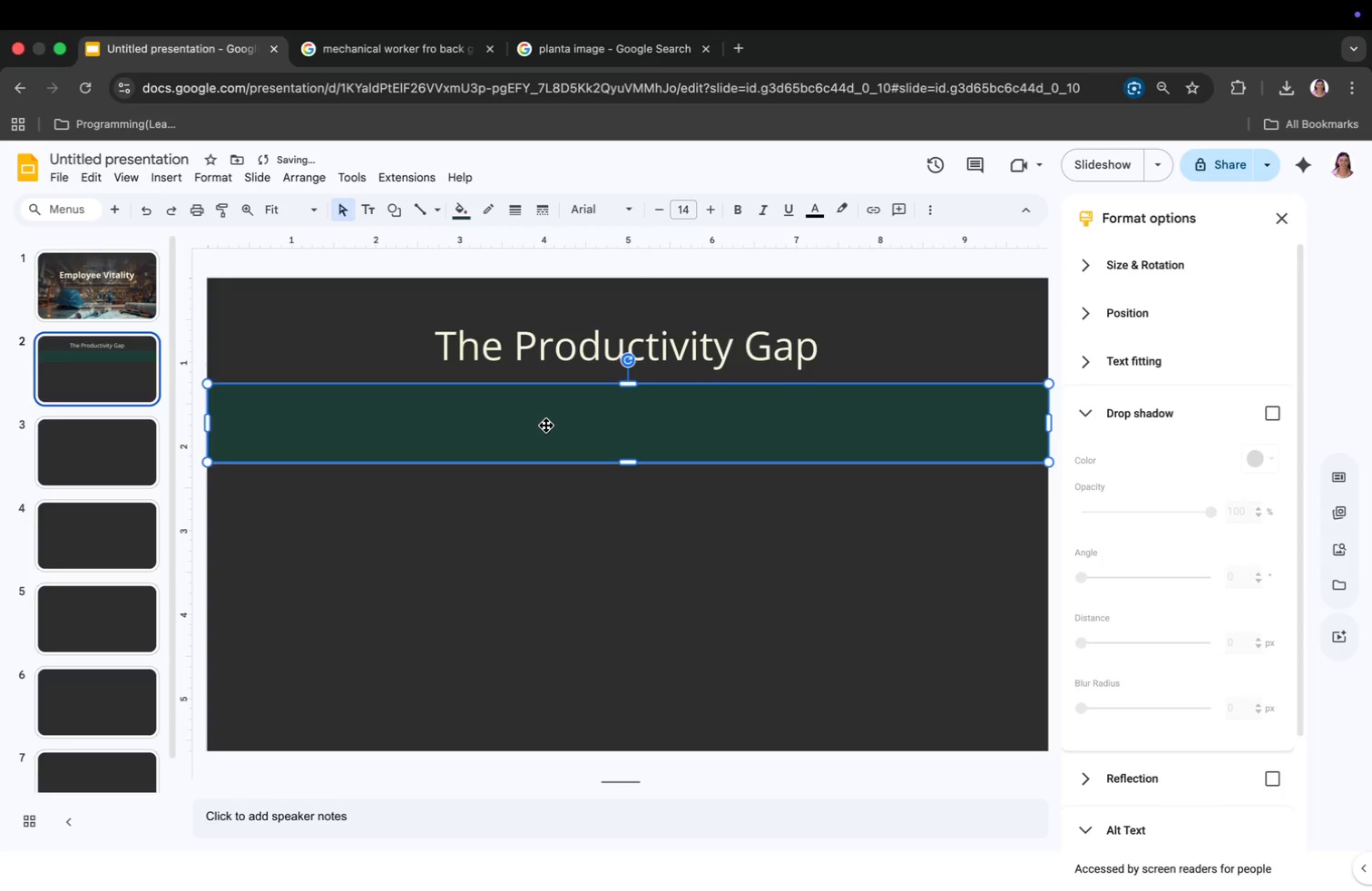 
double_click([546, 426])
 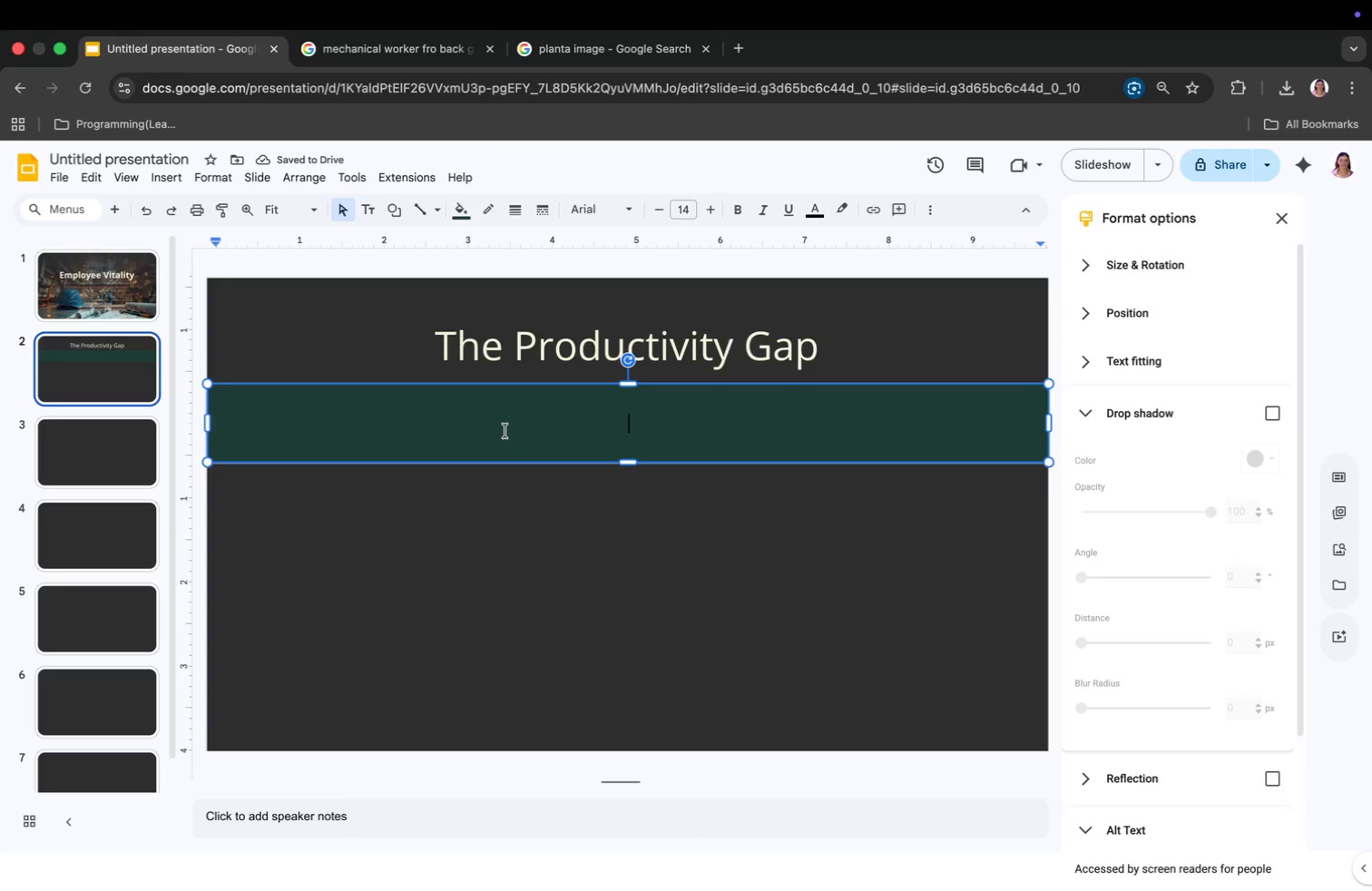 
type(605)
key(Backspace)
type(% of sg)
key(Backspace)
type(hit)
key(Backspace)
key(Backspace)
key(Backspace)
key(Backspace)
type(SHIT WORKERS REPORT CHRONIC FATIGUE)
 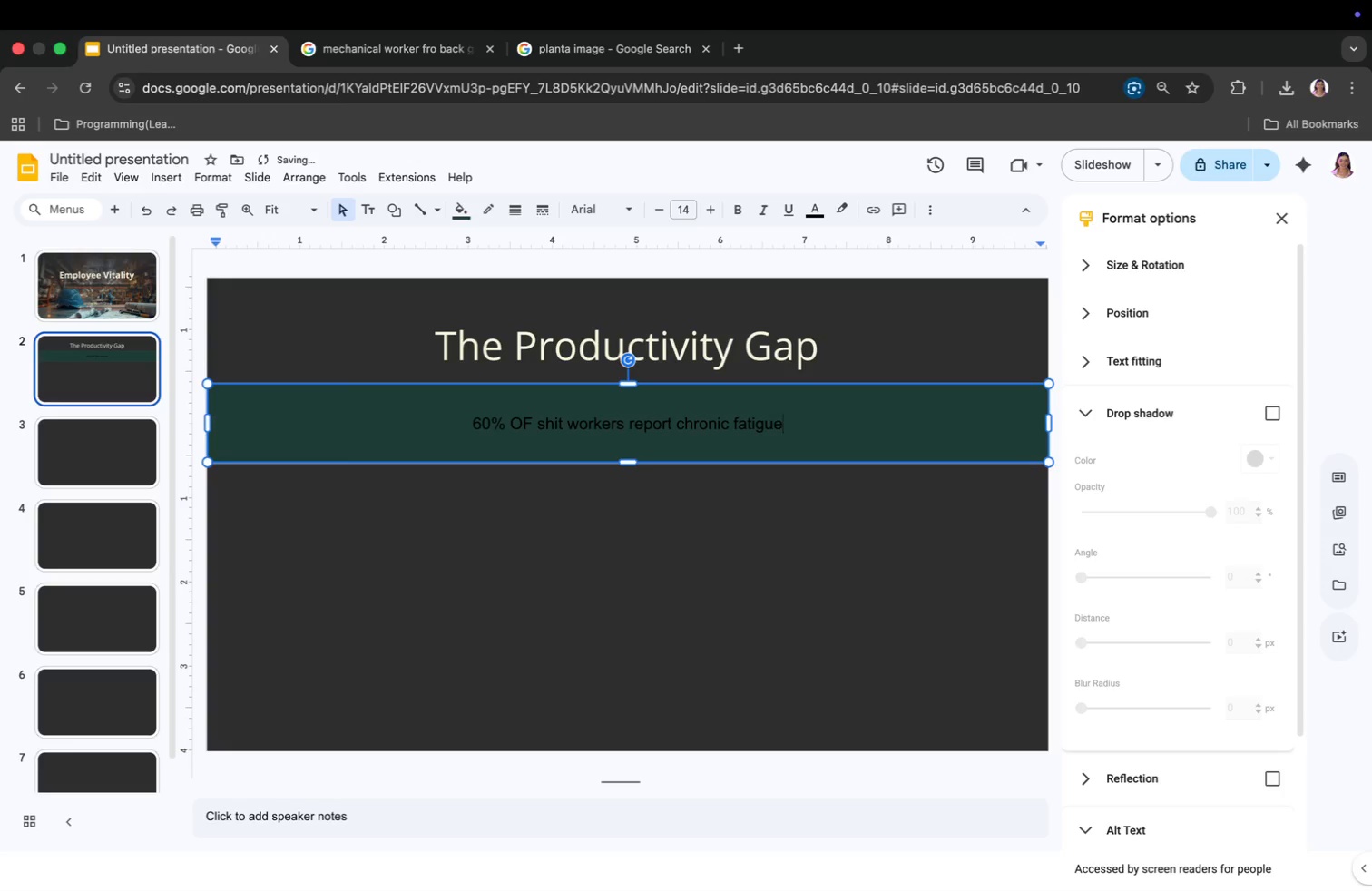 
hold_key(key=CapsLock, duration=0.35)
 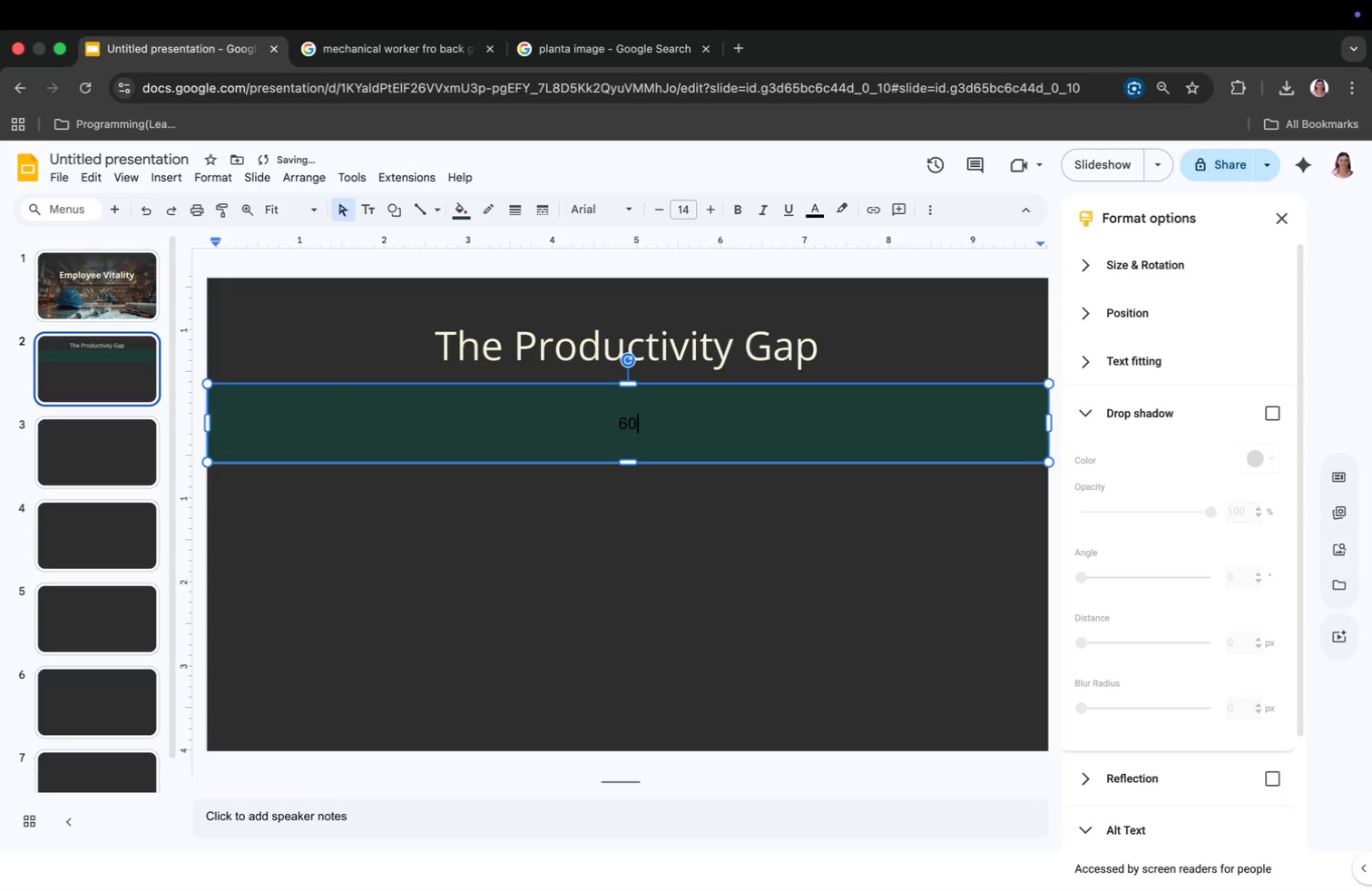 
key(Enter)
 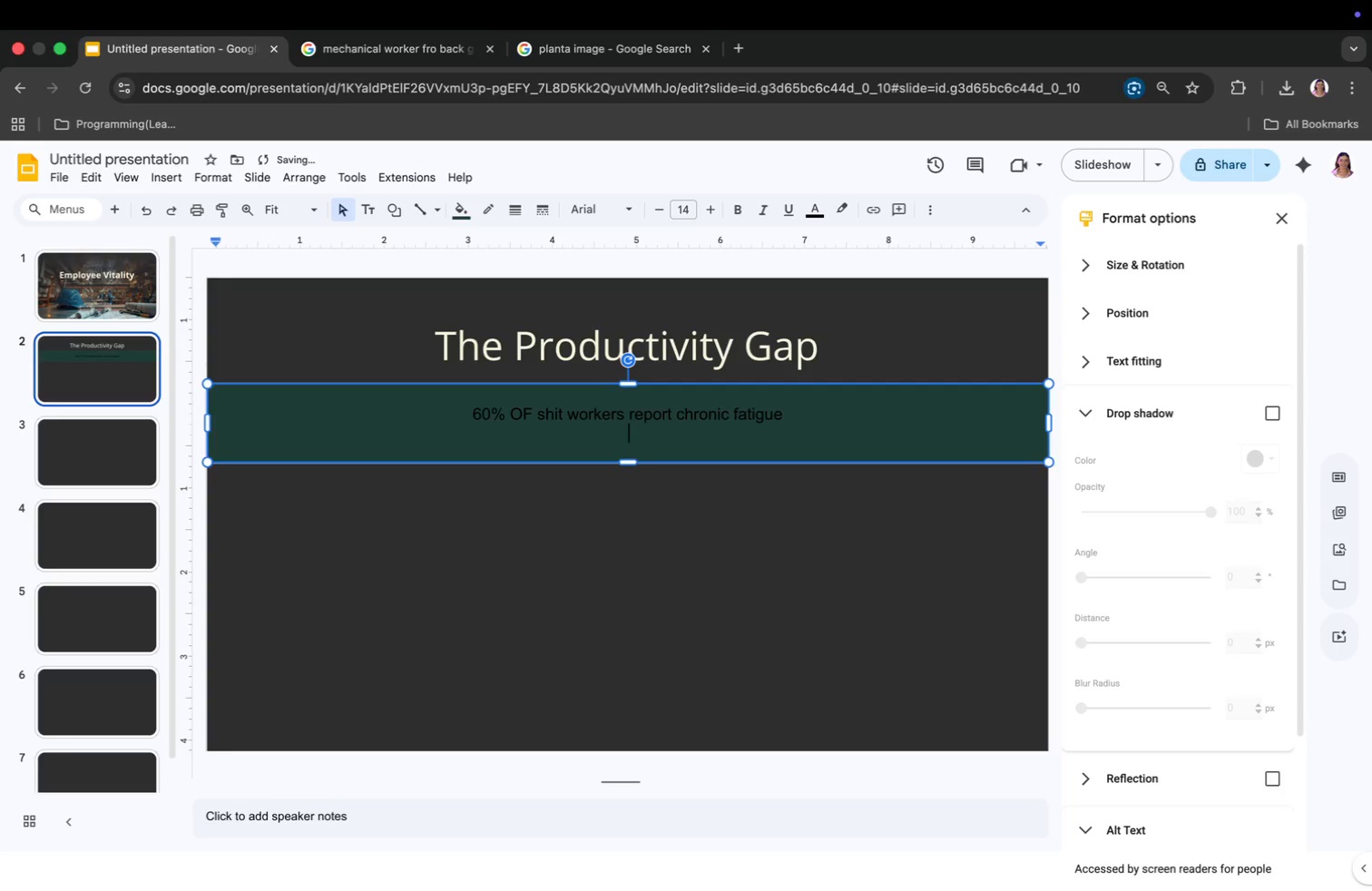 
type(Fatigue increases workplace erros by 30%)
 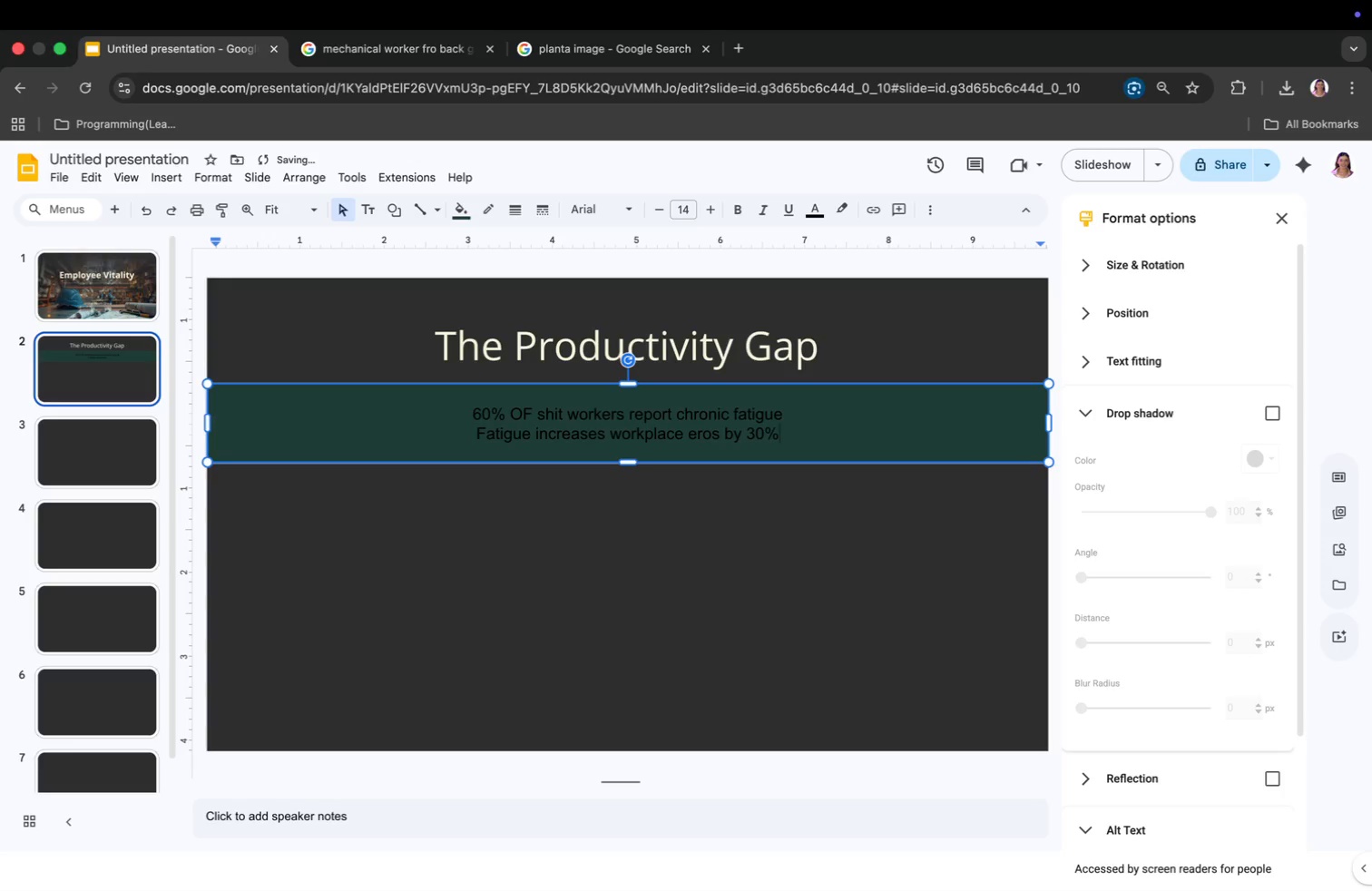 
key(Enter)
 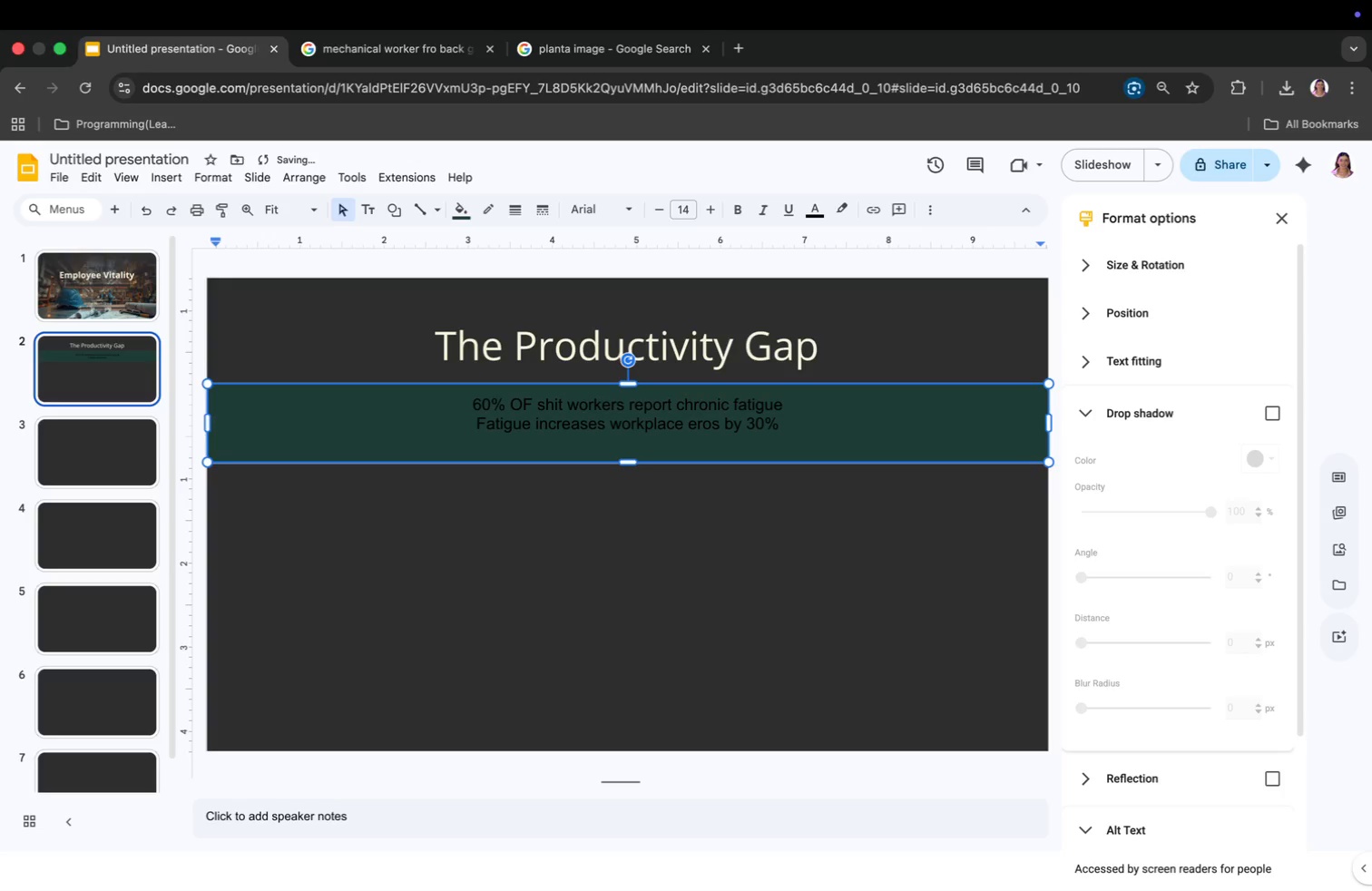 
type(Heat)
key(Backspace)
key(Backspace)
key(Backspace)
key(Backspace)
type(health-realated absenteeism cost thousand annually)
 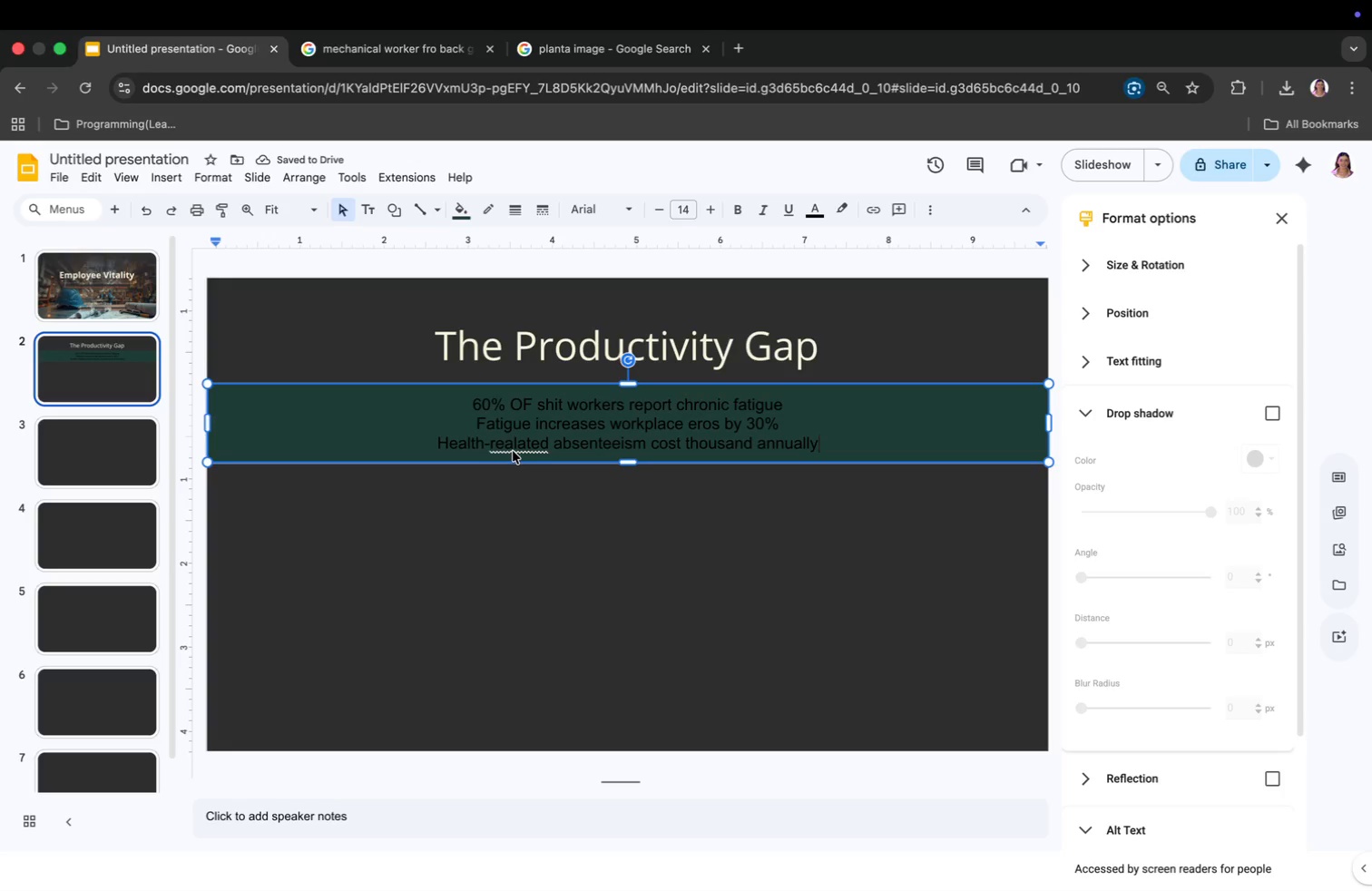 
left_click([513, 451])
 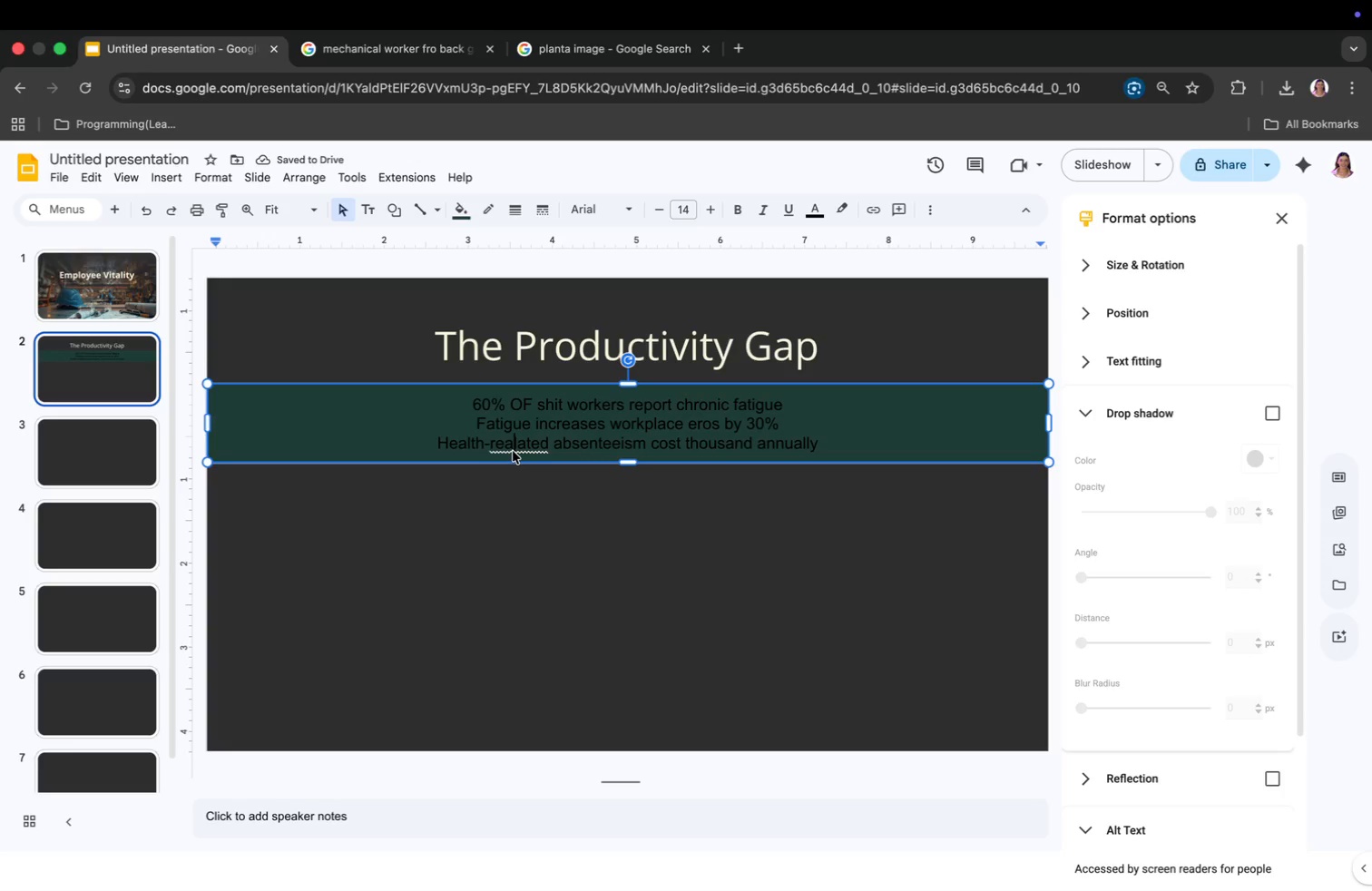 
key(Backspace)
 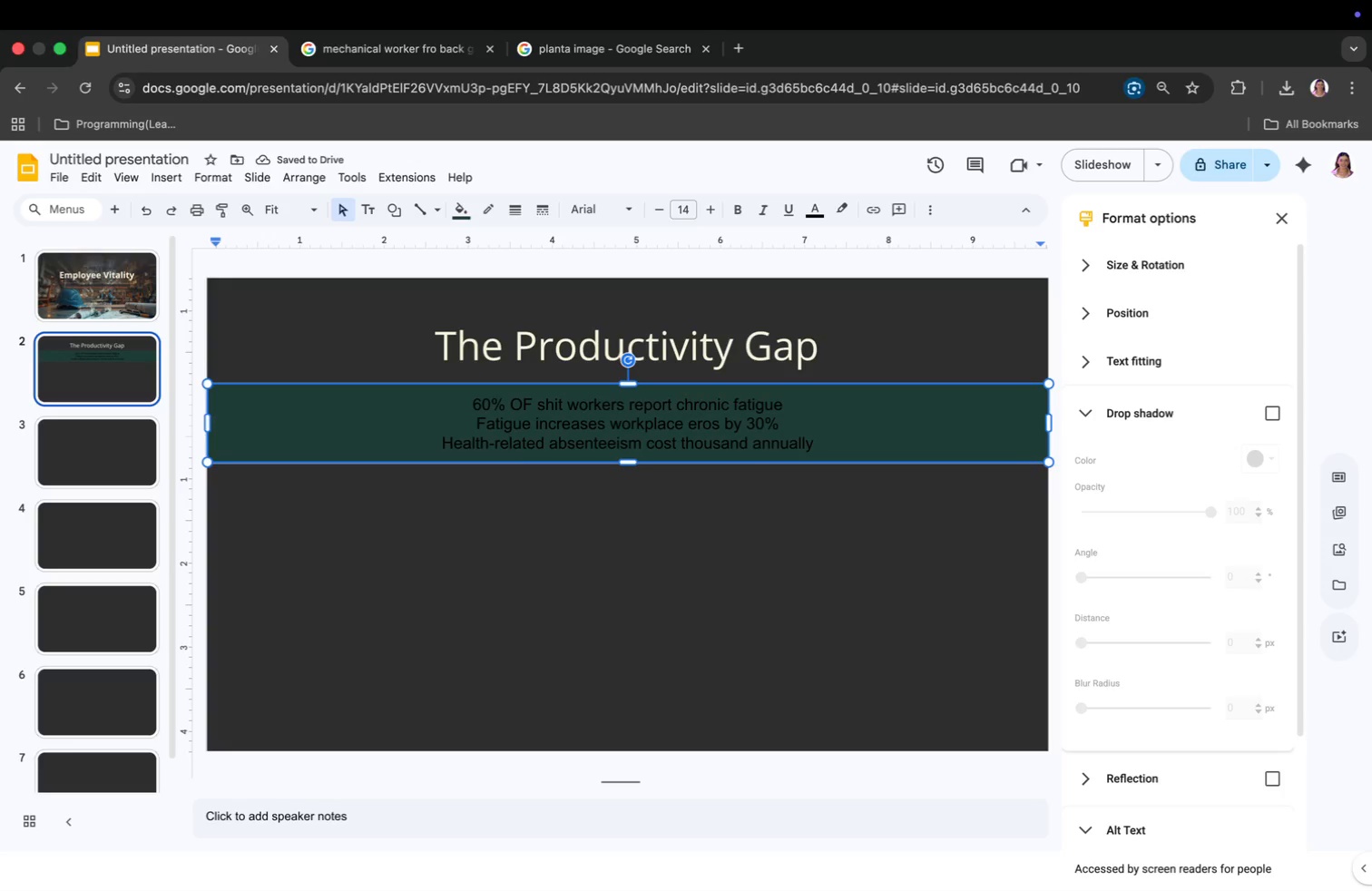 
left_click([569, 442])
 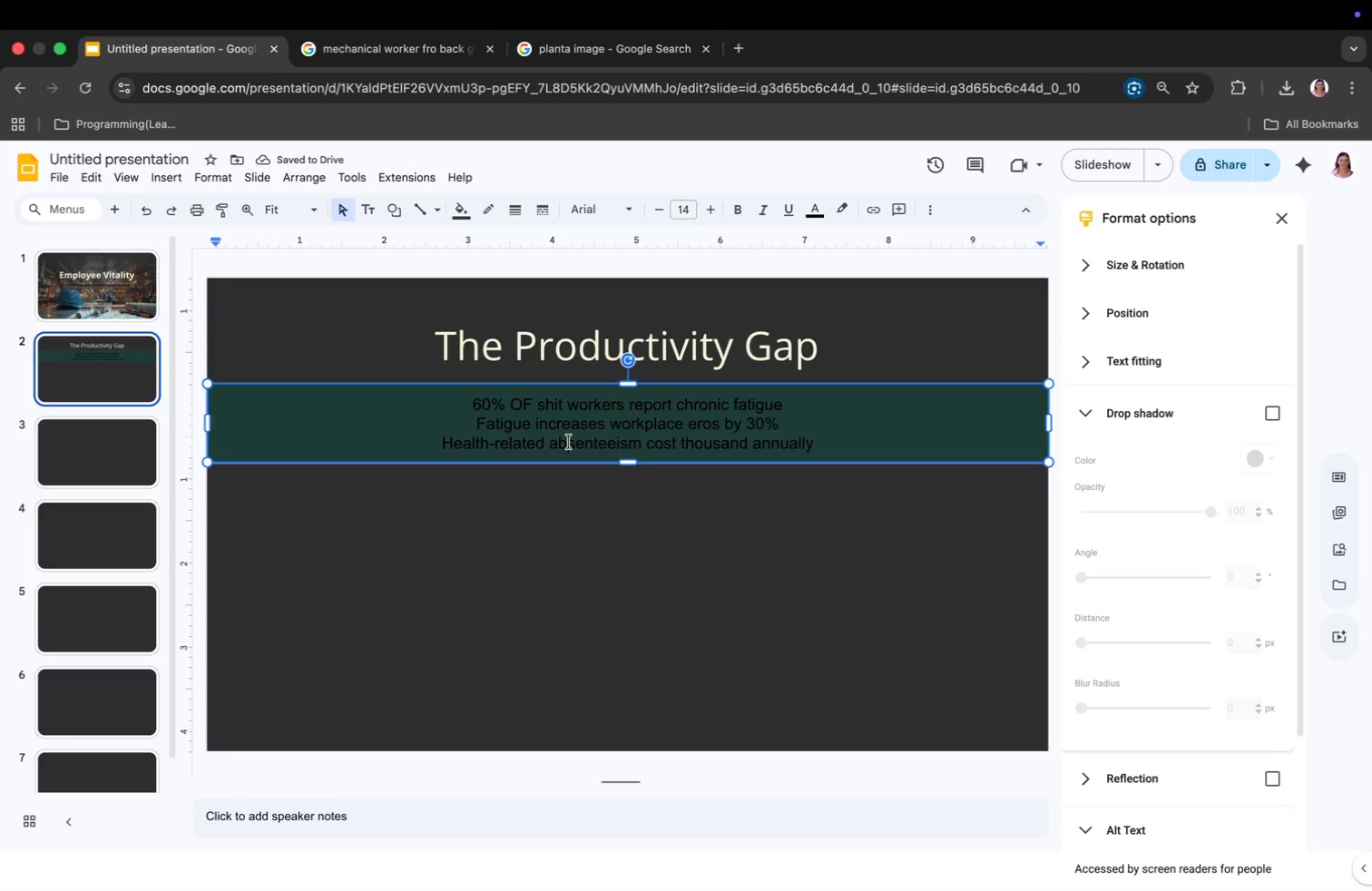 
key(Meta+CommandLeft)
 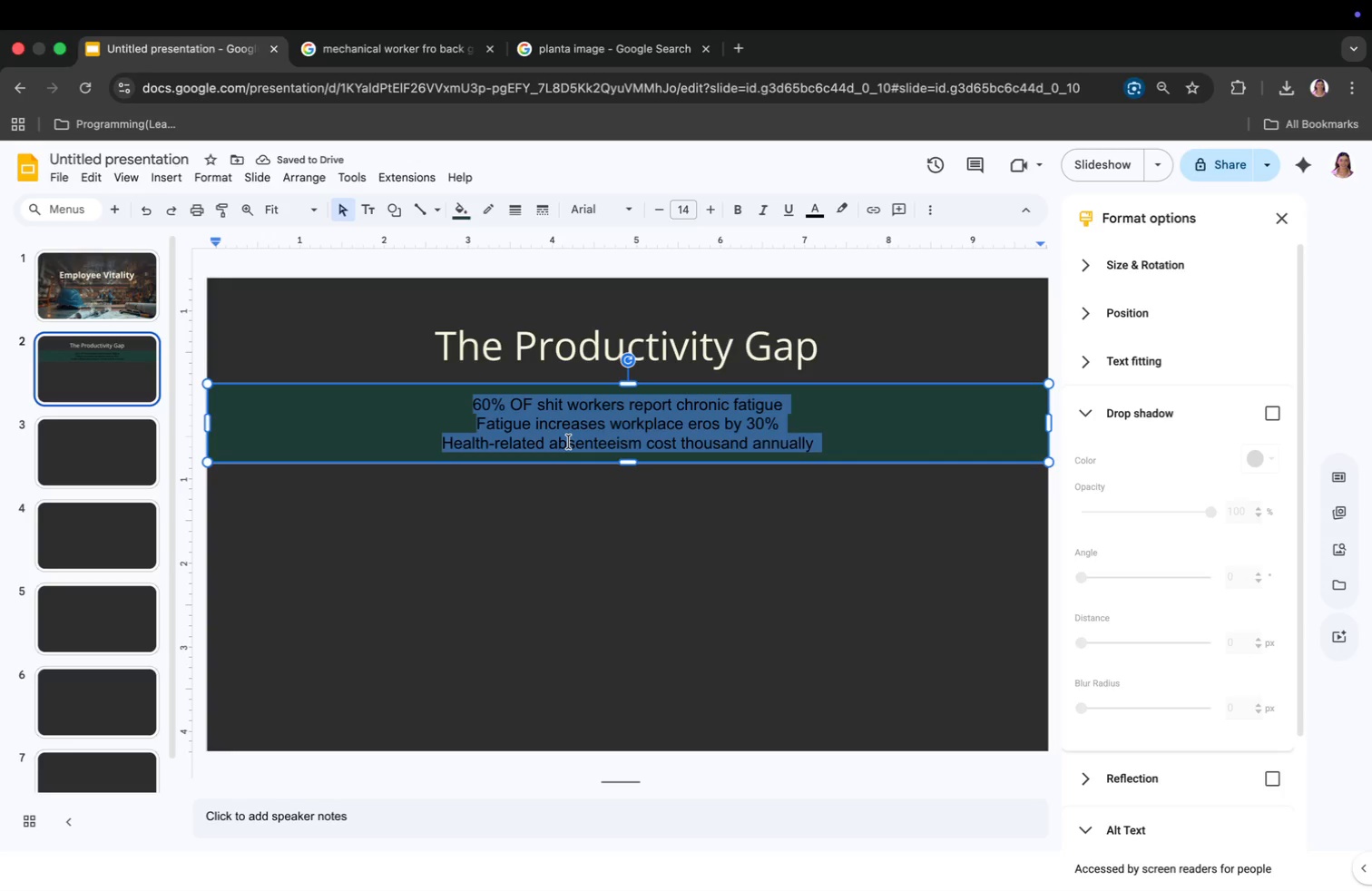 
key(Meta+A)
 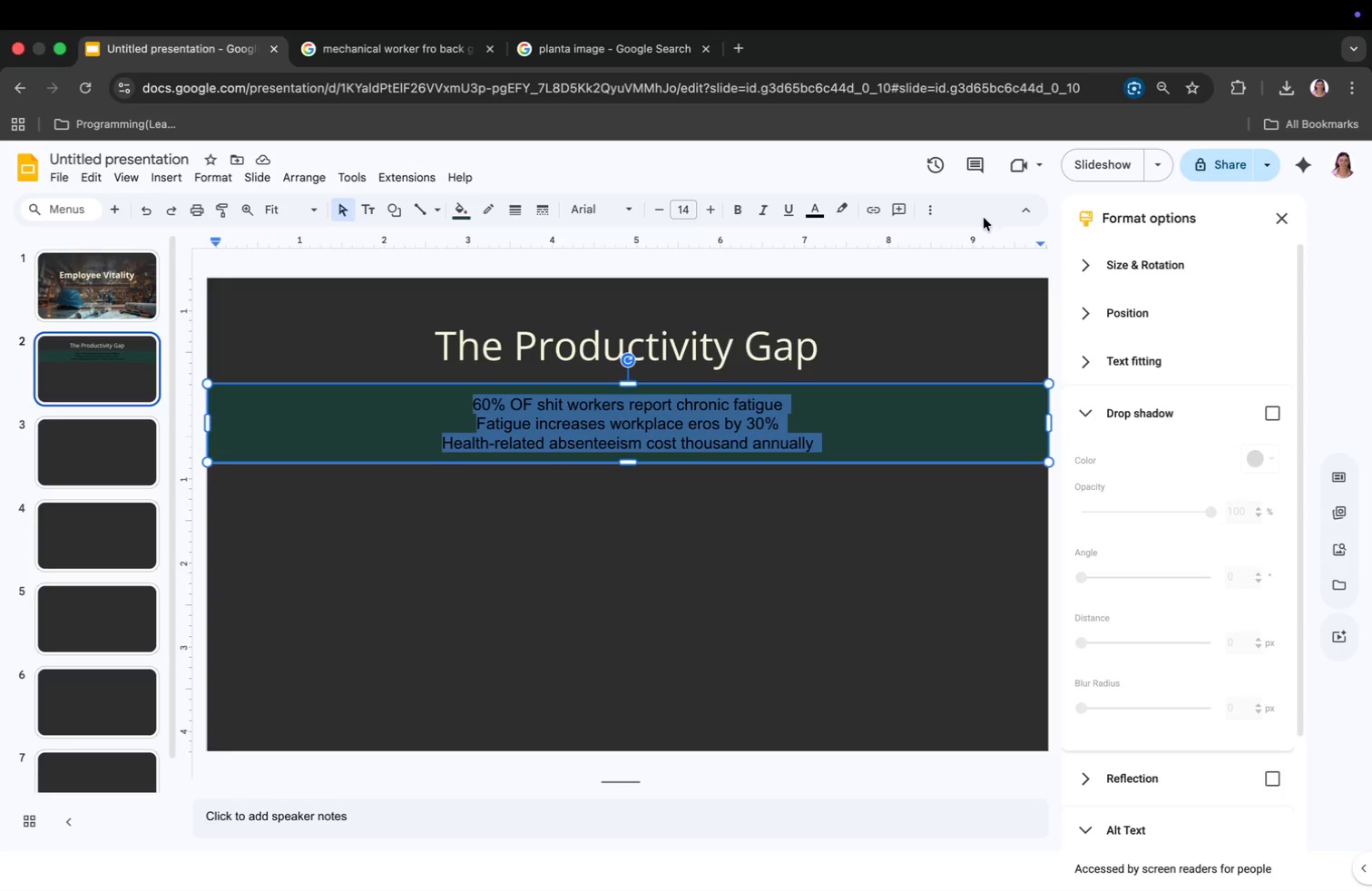 
left_click([926, 215])
 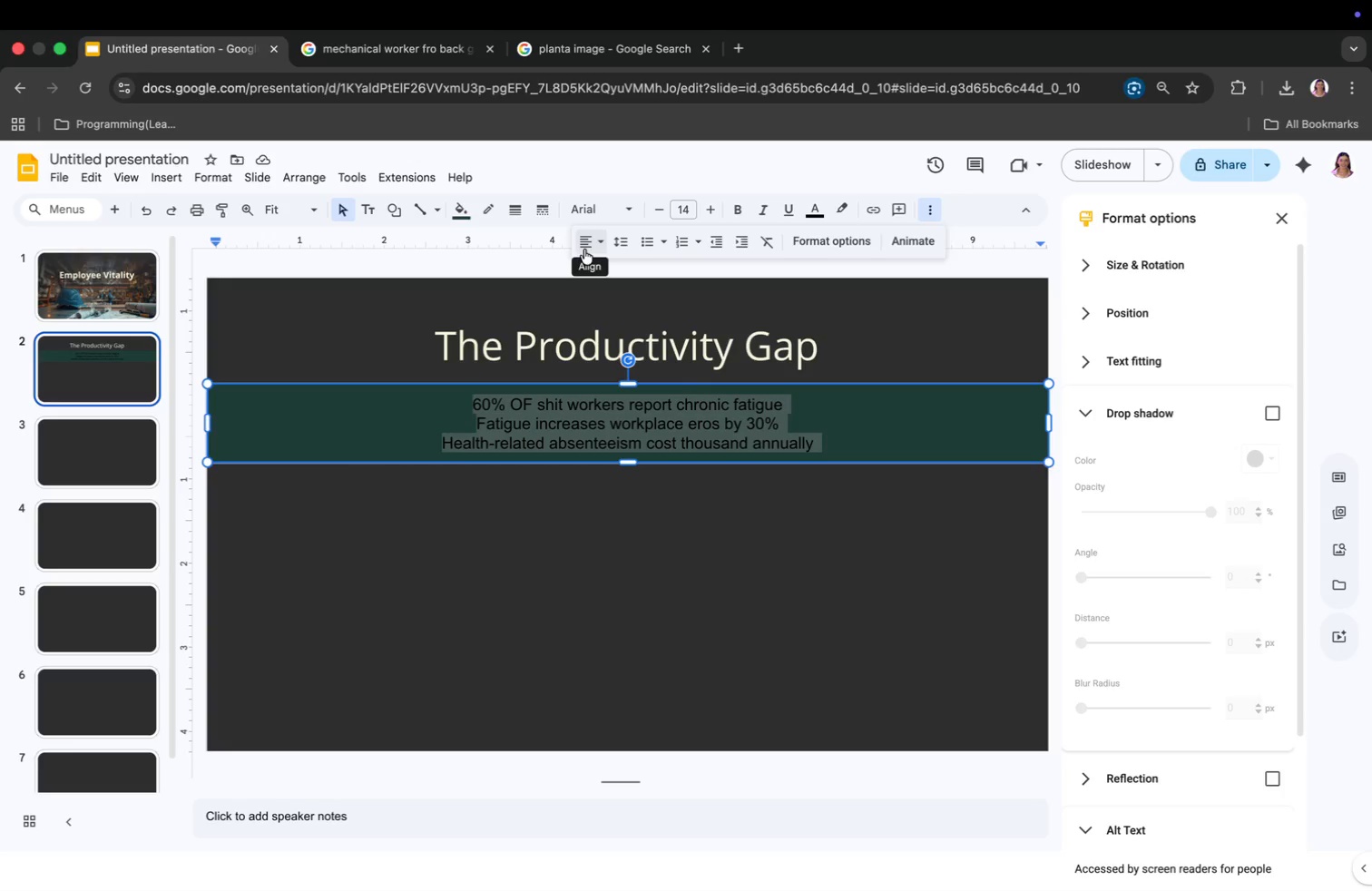 
left_click([584, 250])
 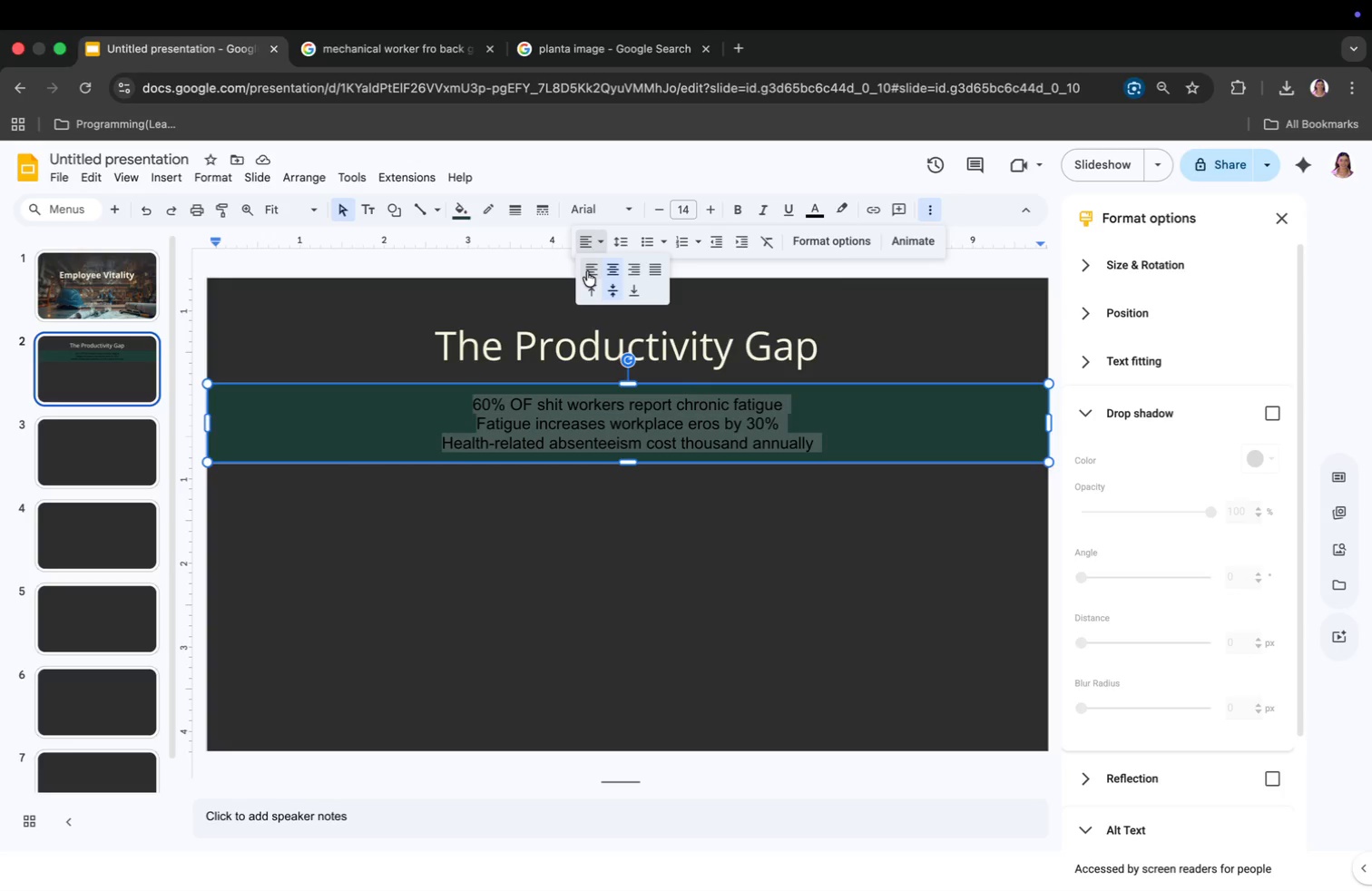 
left_click([587, 272])
 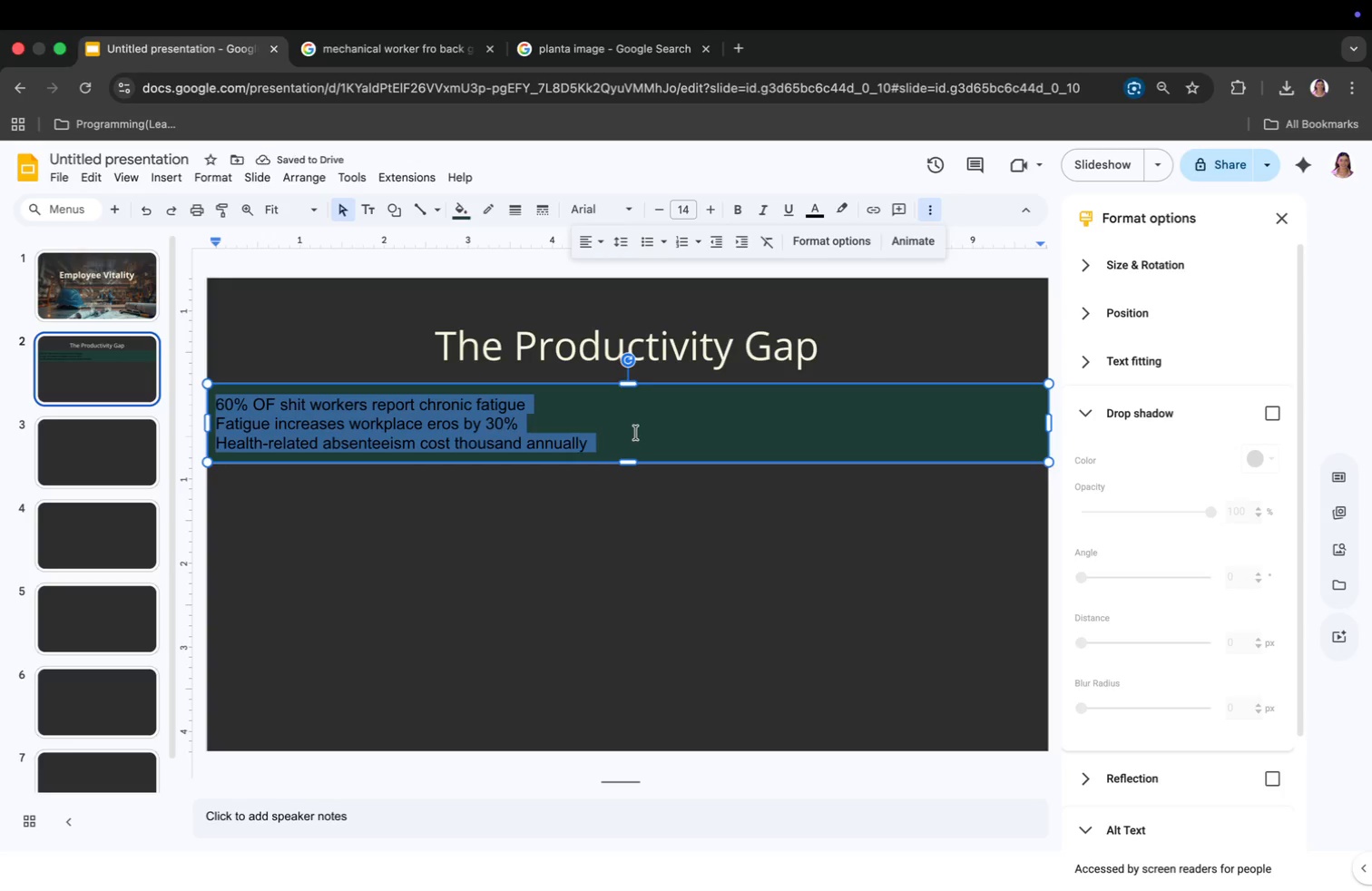 
left_click([635, 430])
 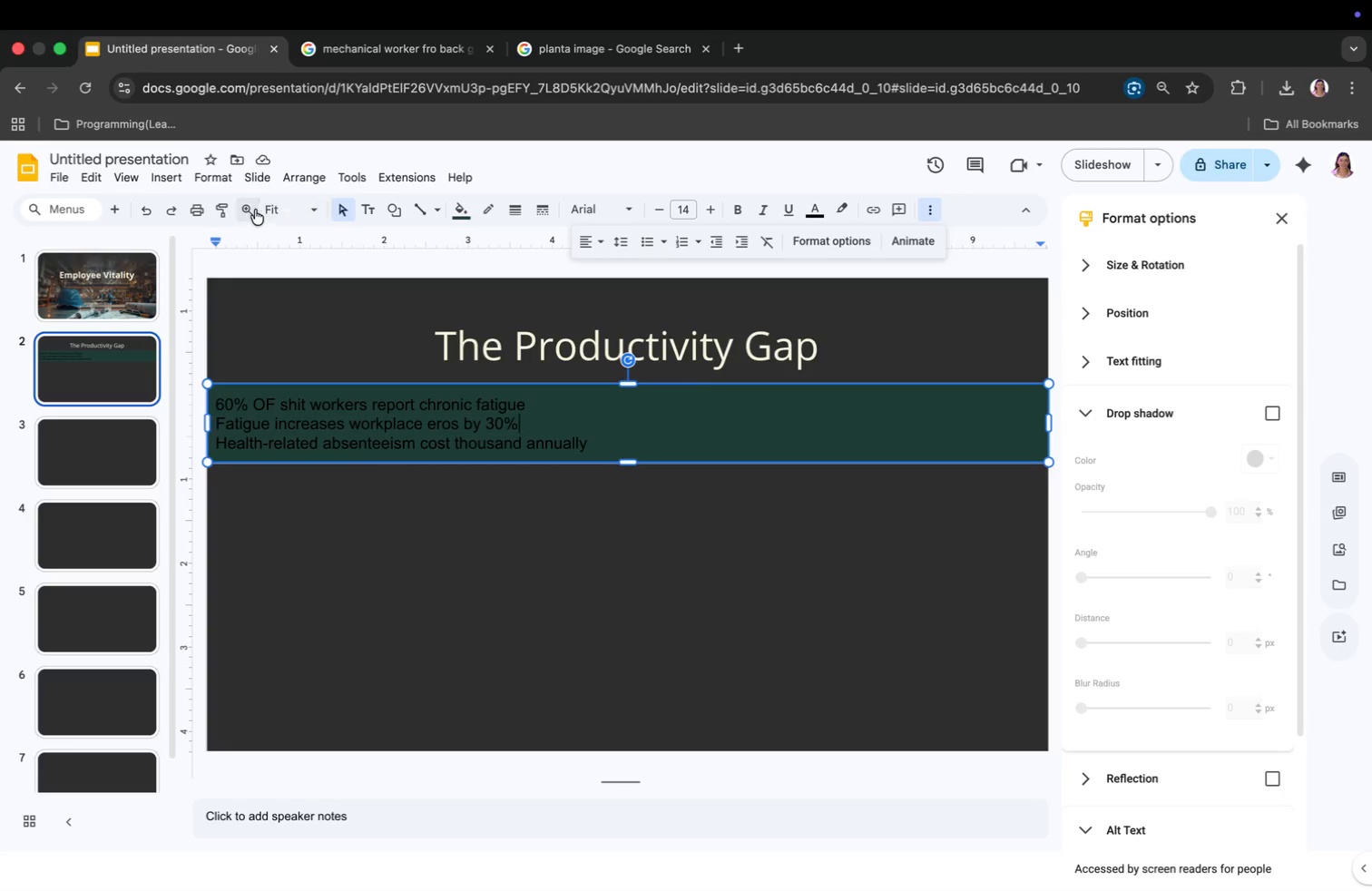 
left_click([171, 178])
 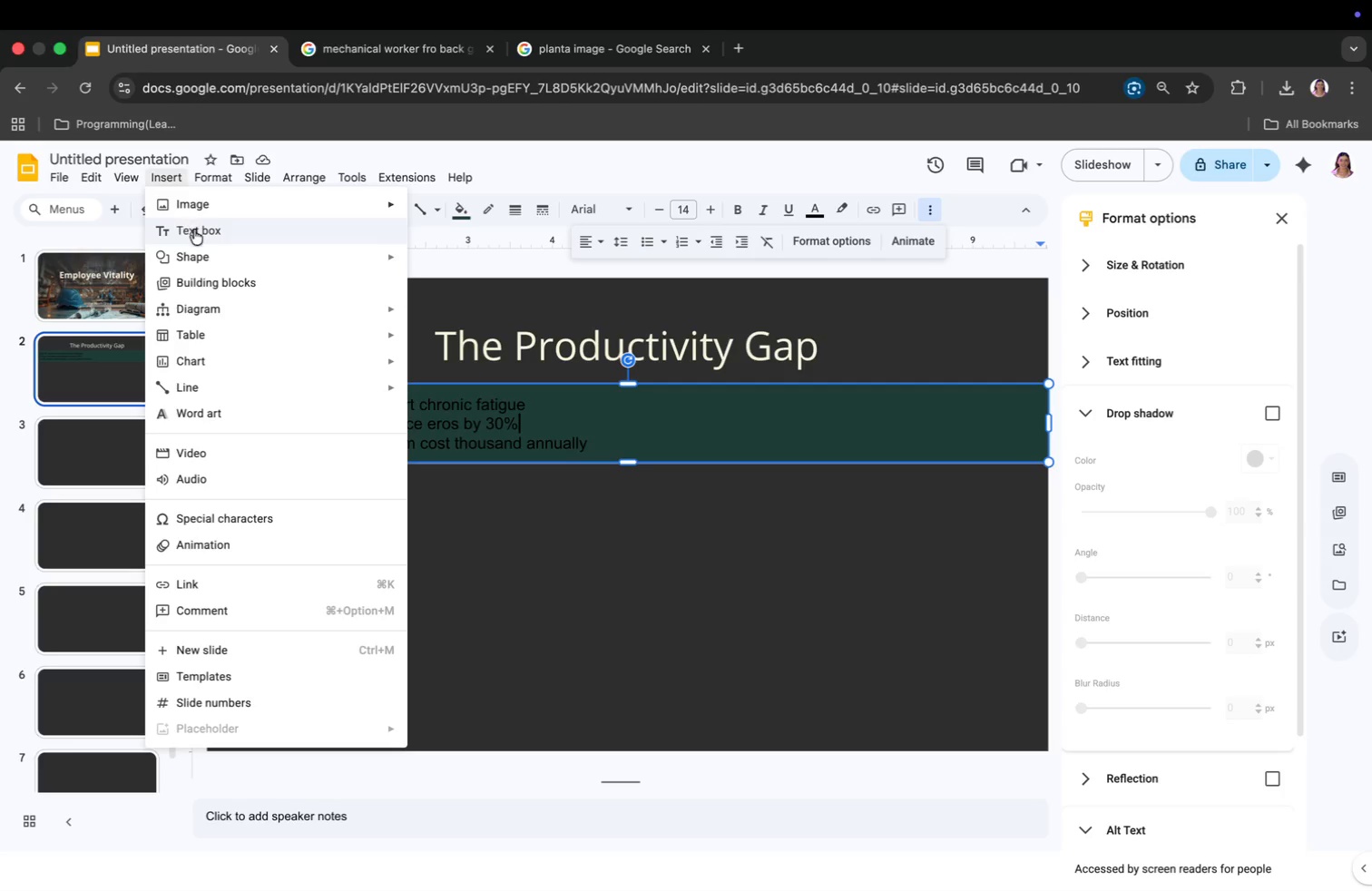 
left_click([198, 235])
 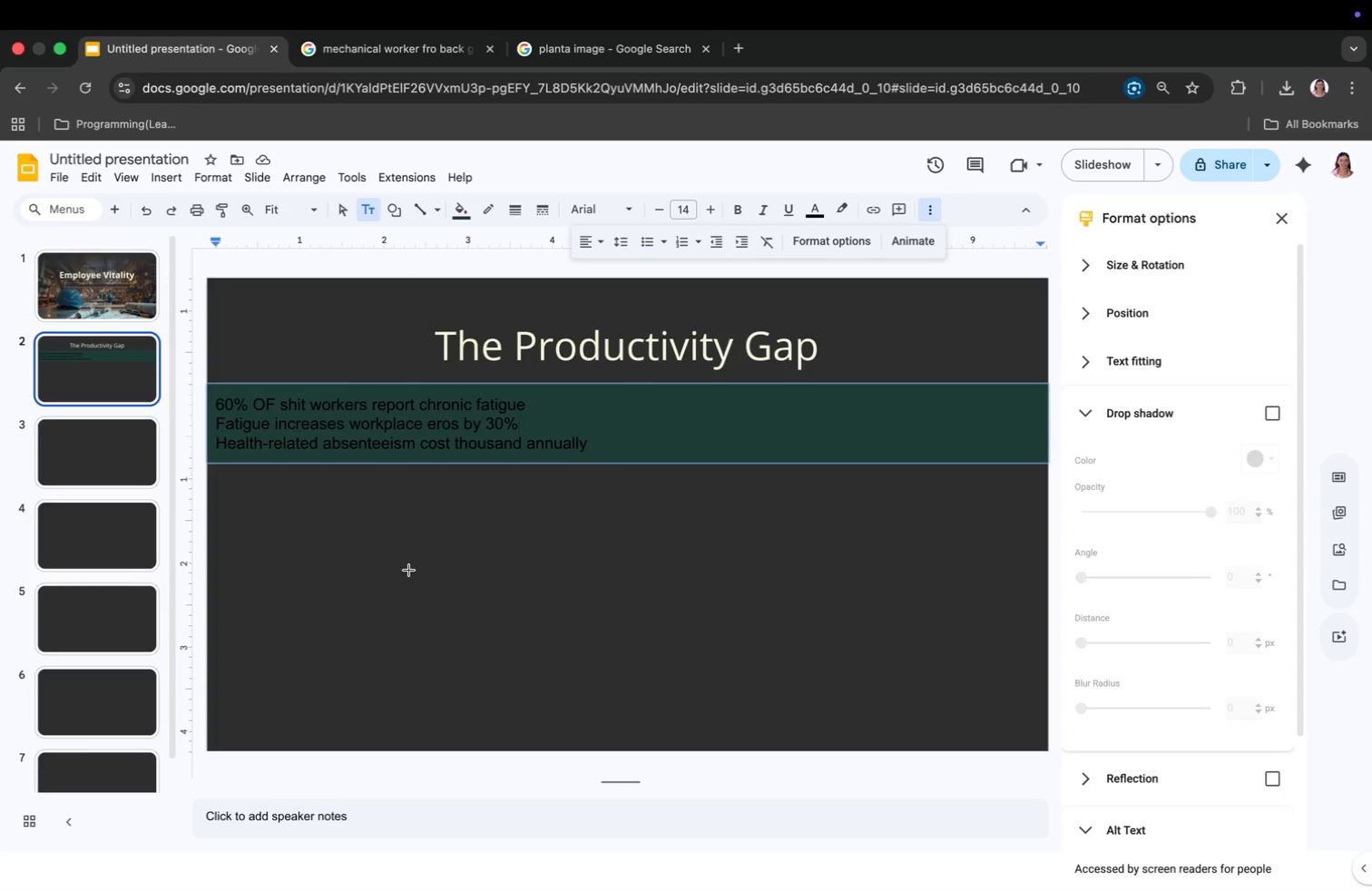 
left_click([408, 563])
 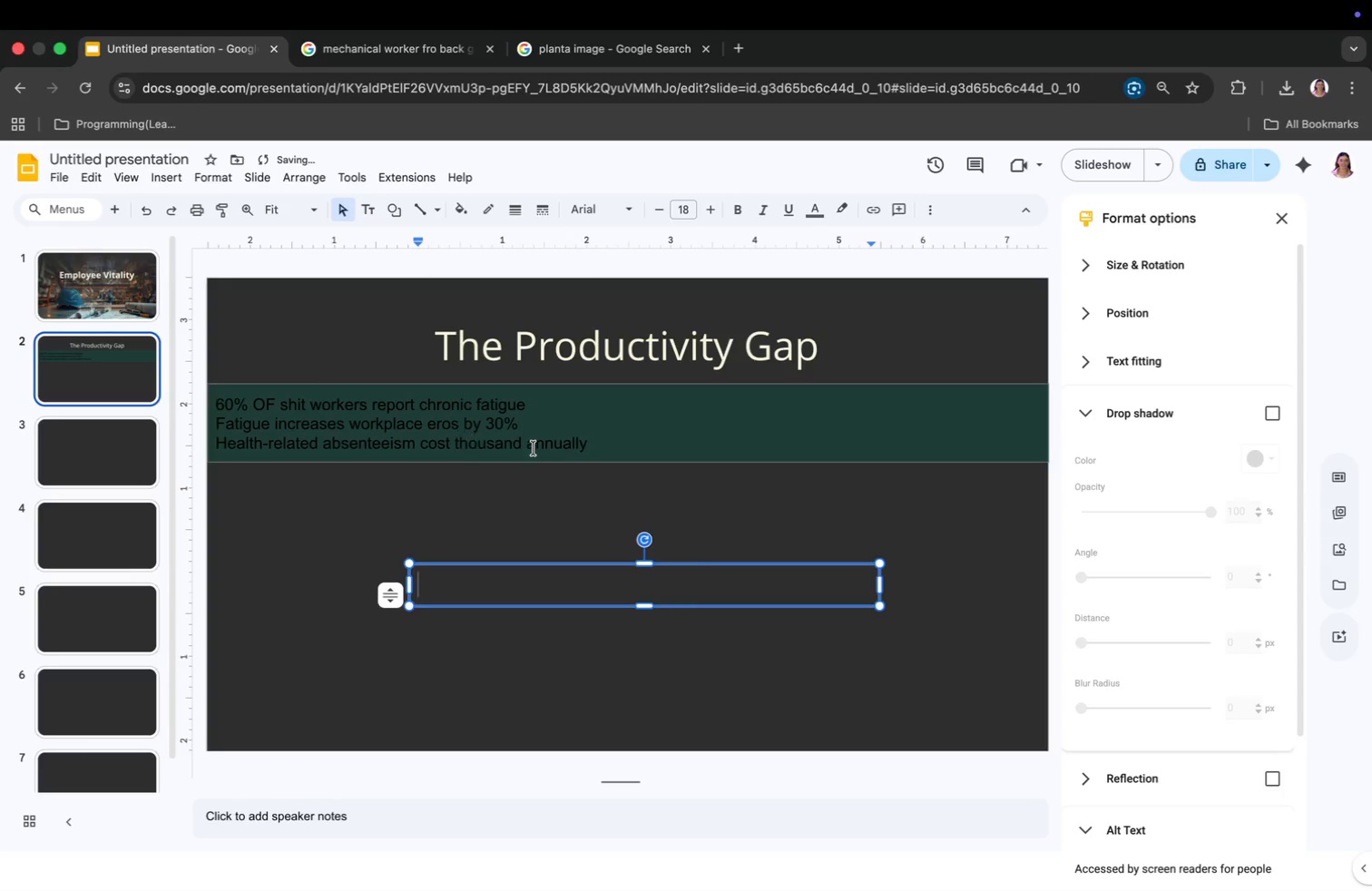 
left_click_drag(start_coordinate=[610, 447], to_coordinate=[566, 447])
 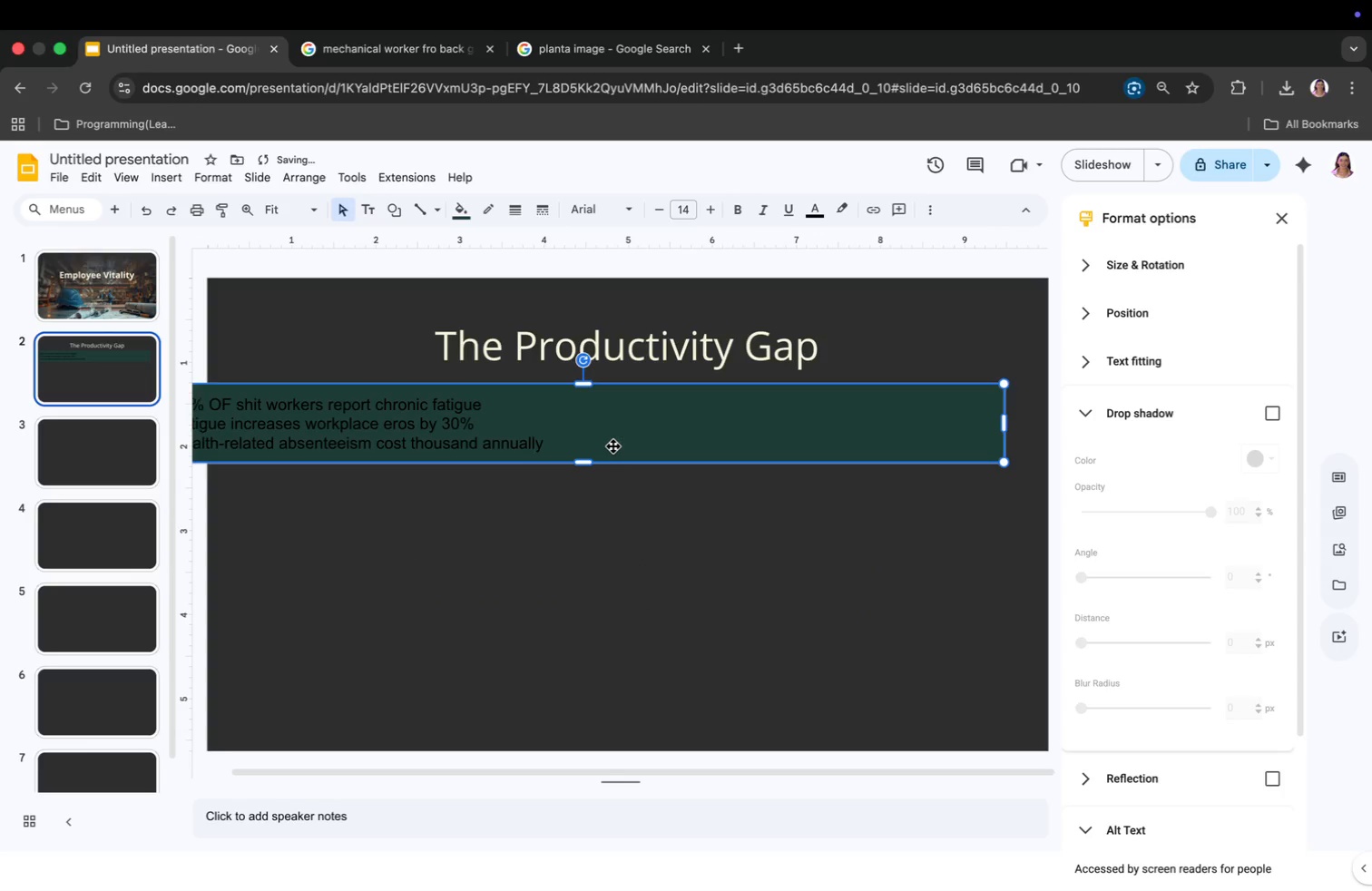 
key(Meta+CommandLeft)
 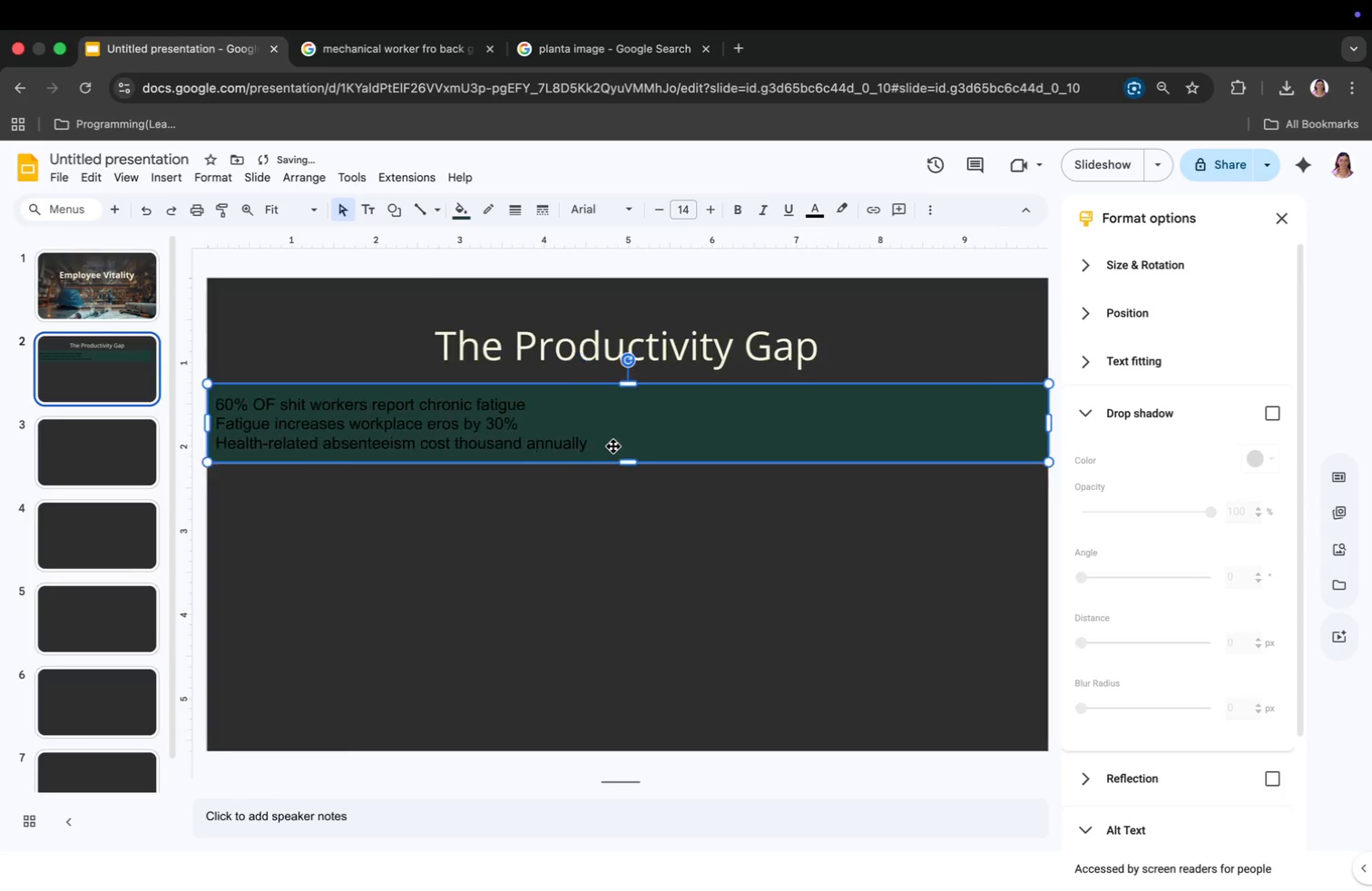 
key(Meta+Z)
 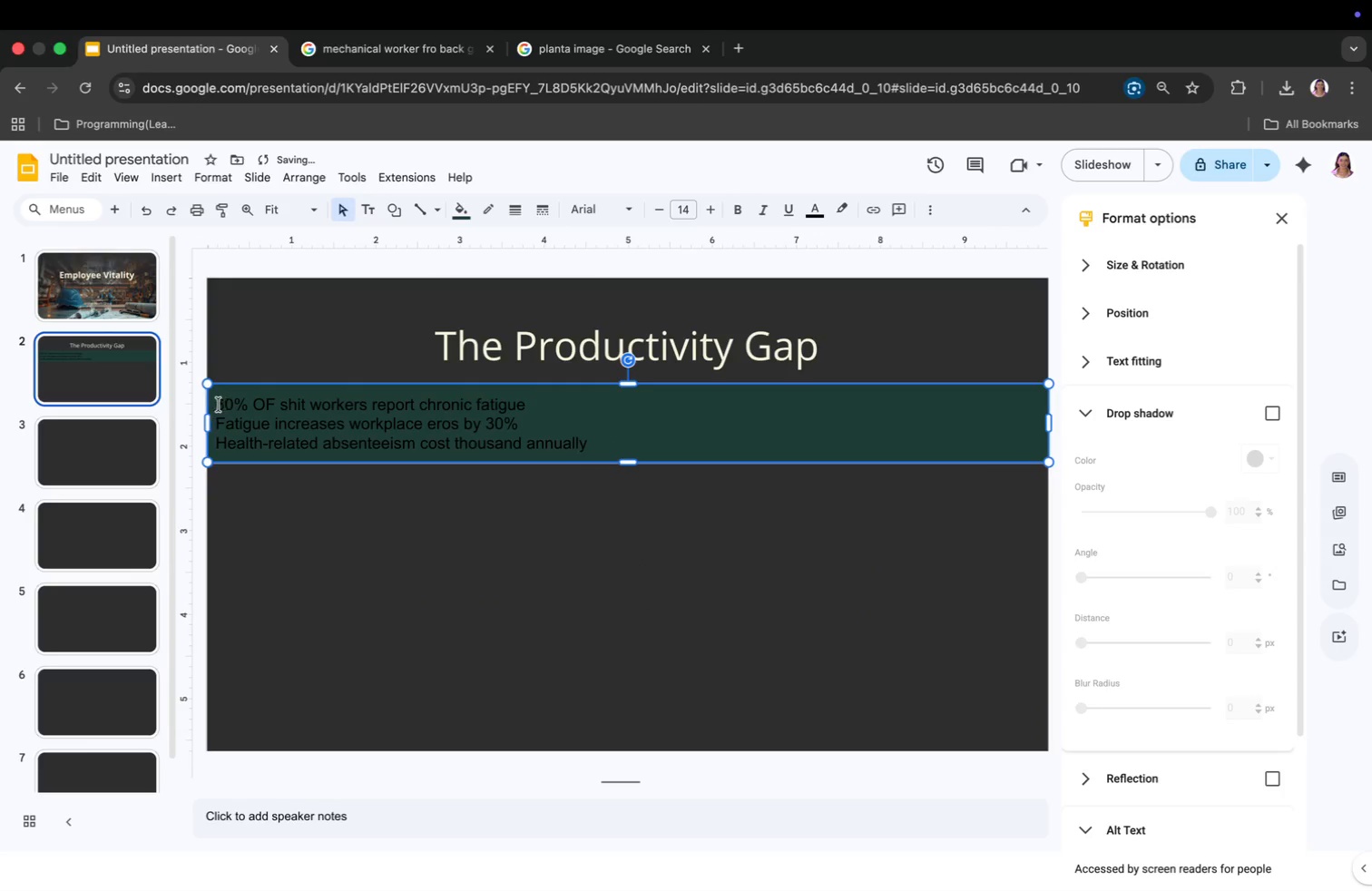 
double_click([219, 406])
 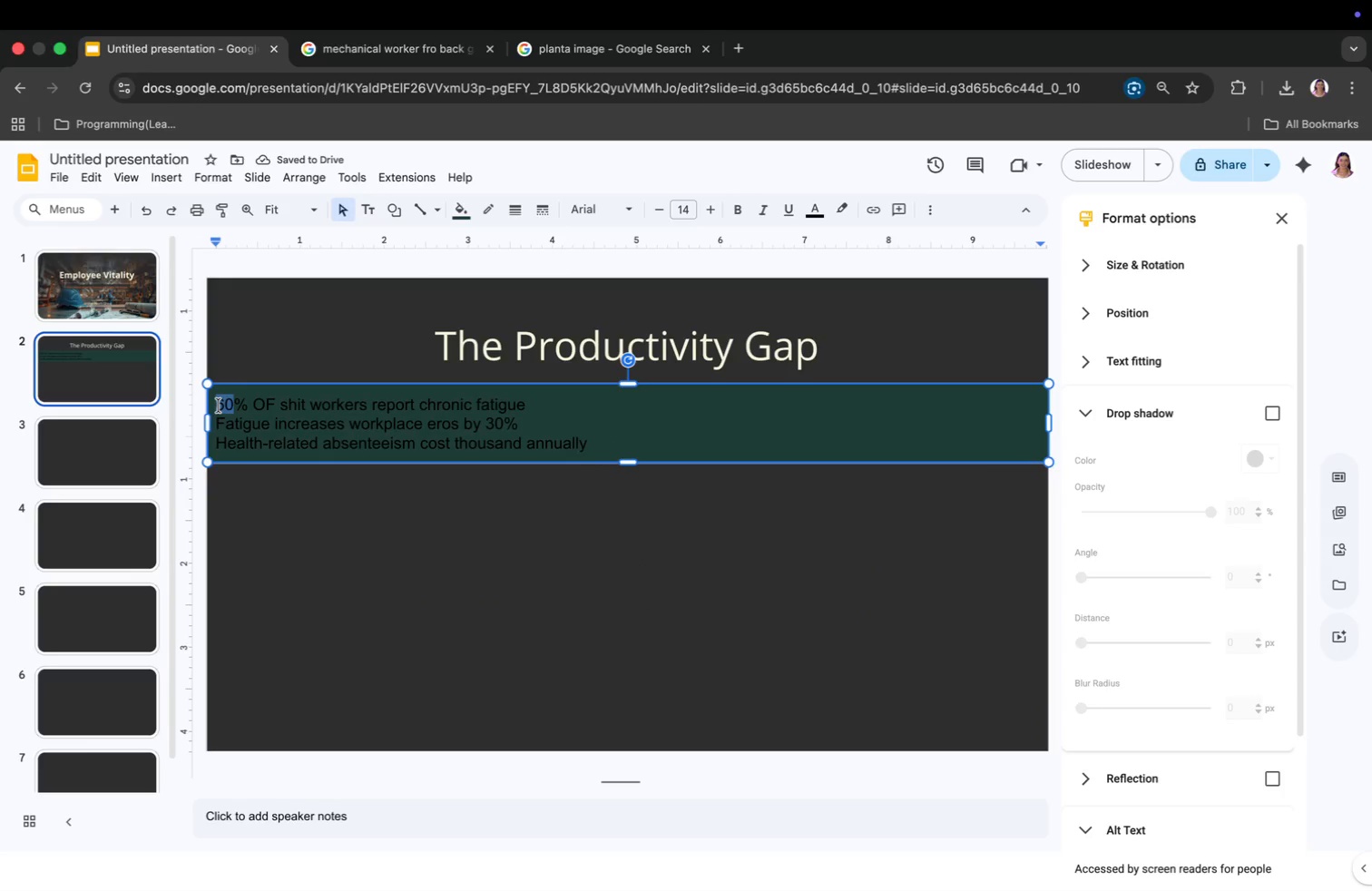 
left_click_drag(start_coordinate=[219, 406], to_coordinate=[508, 454])
 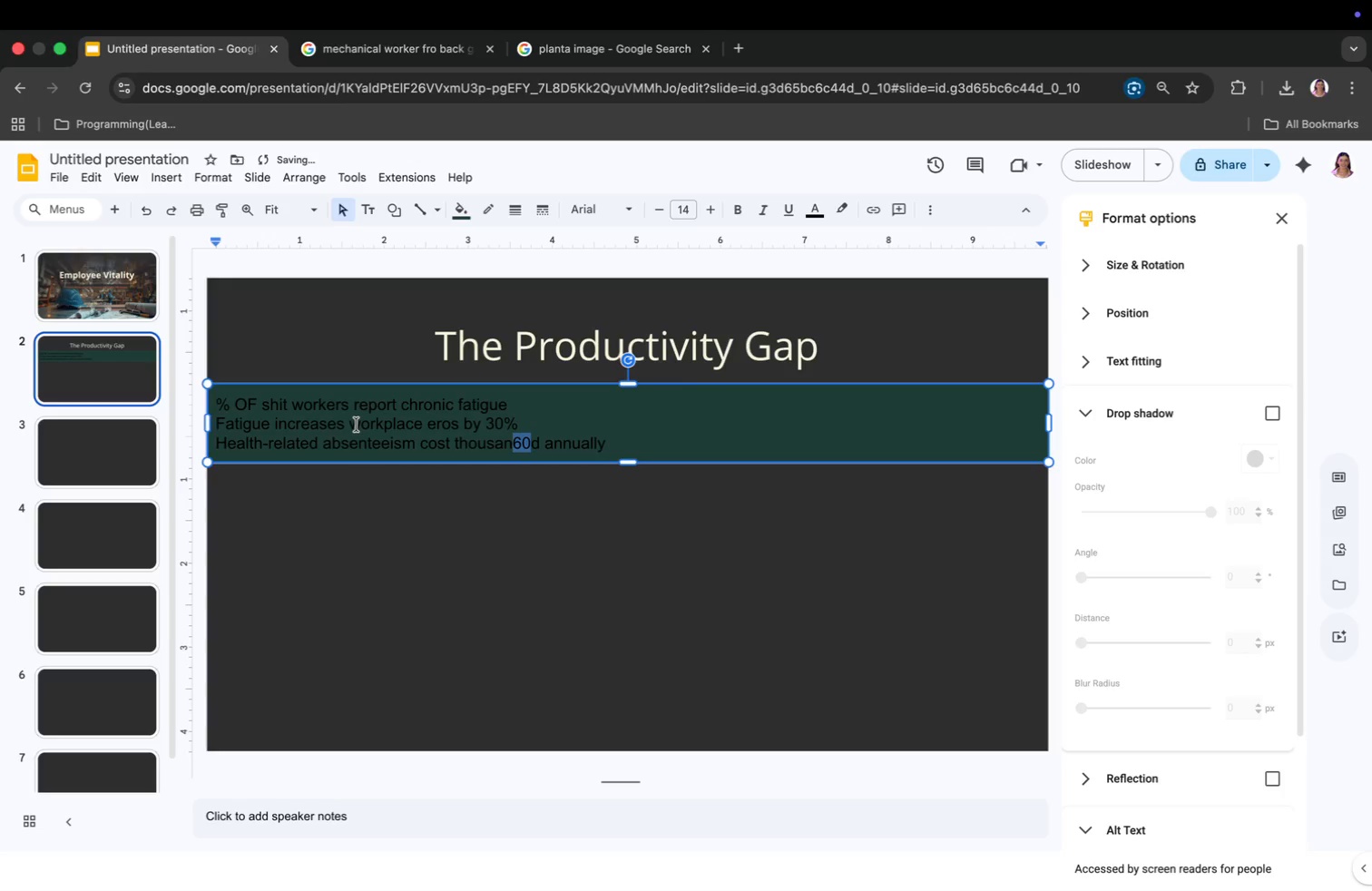 
key(Meta+CommandLeft)
 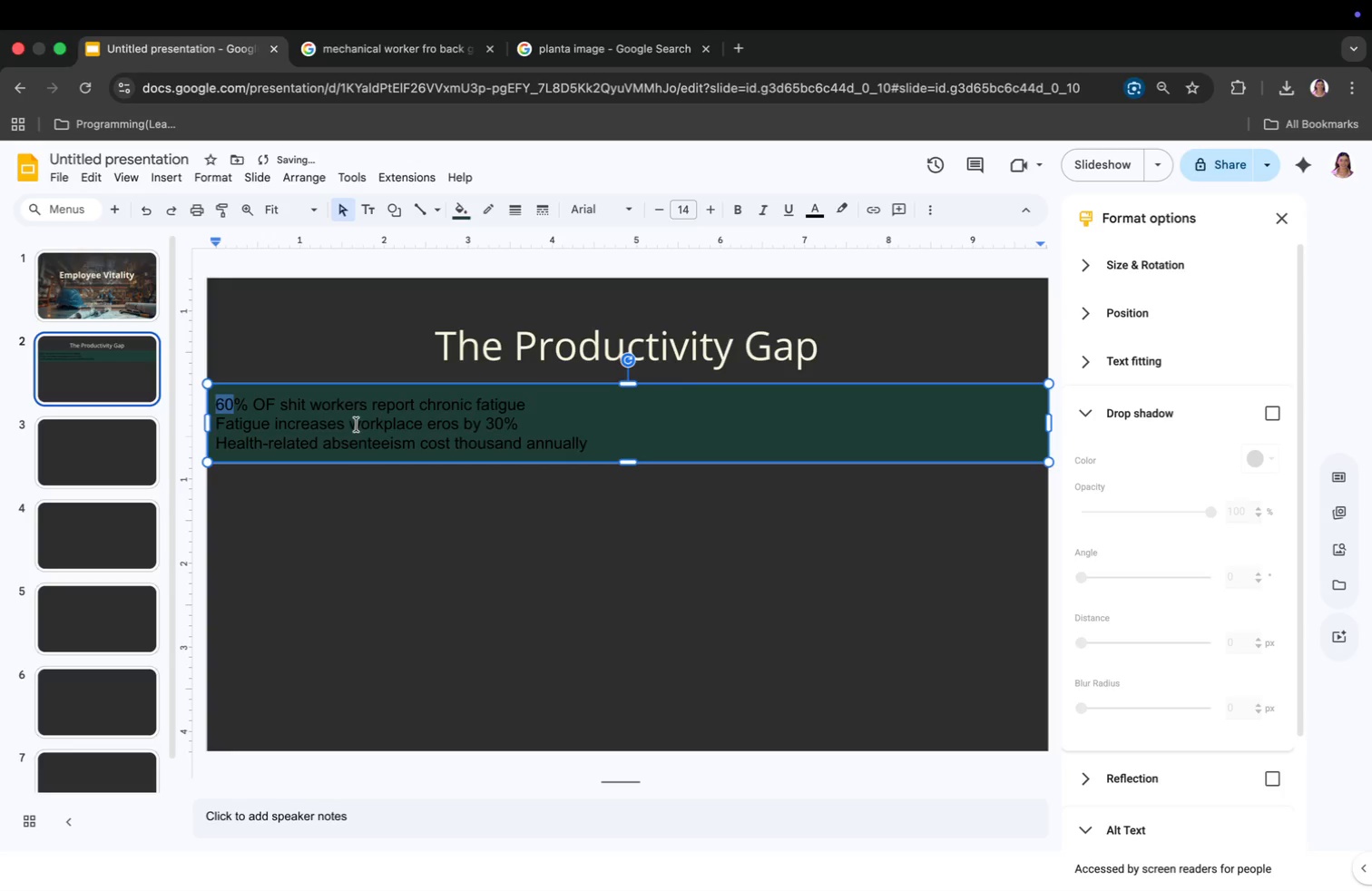 
key(Meta+Z)
 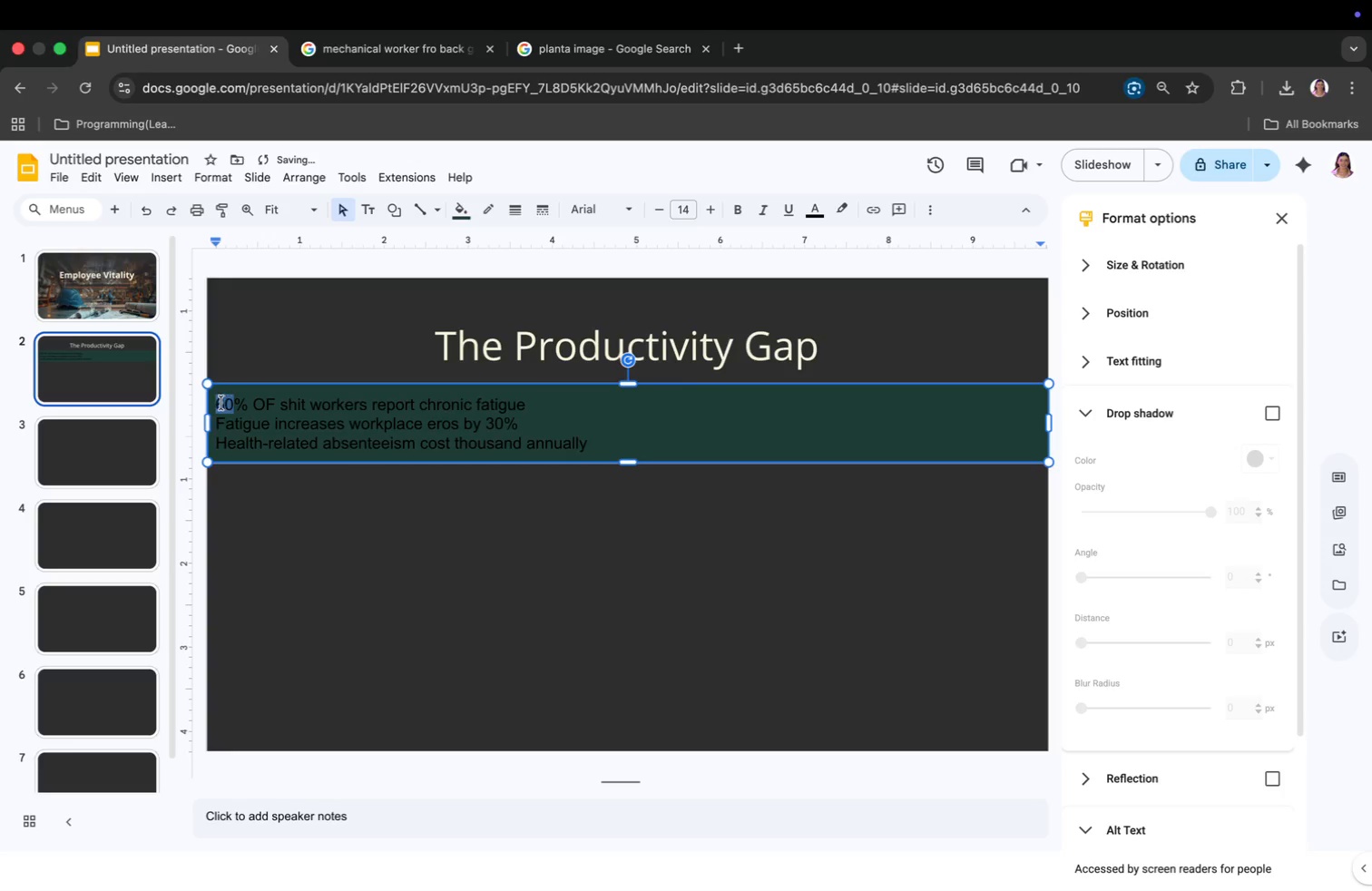 
left_click([218, 403])
 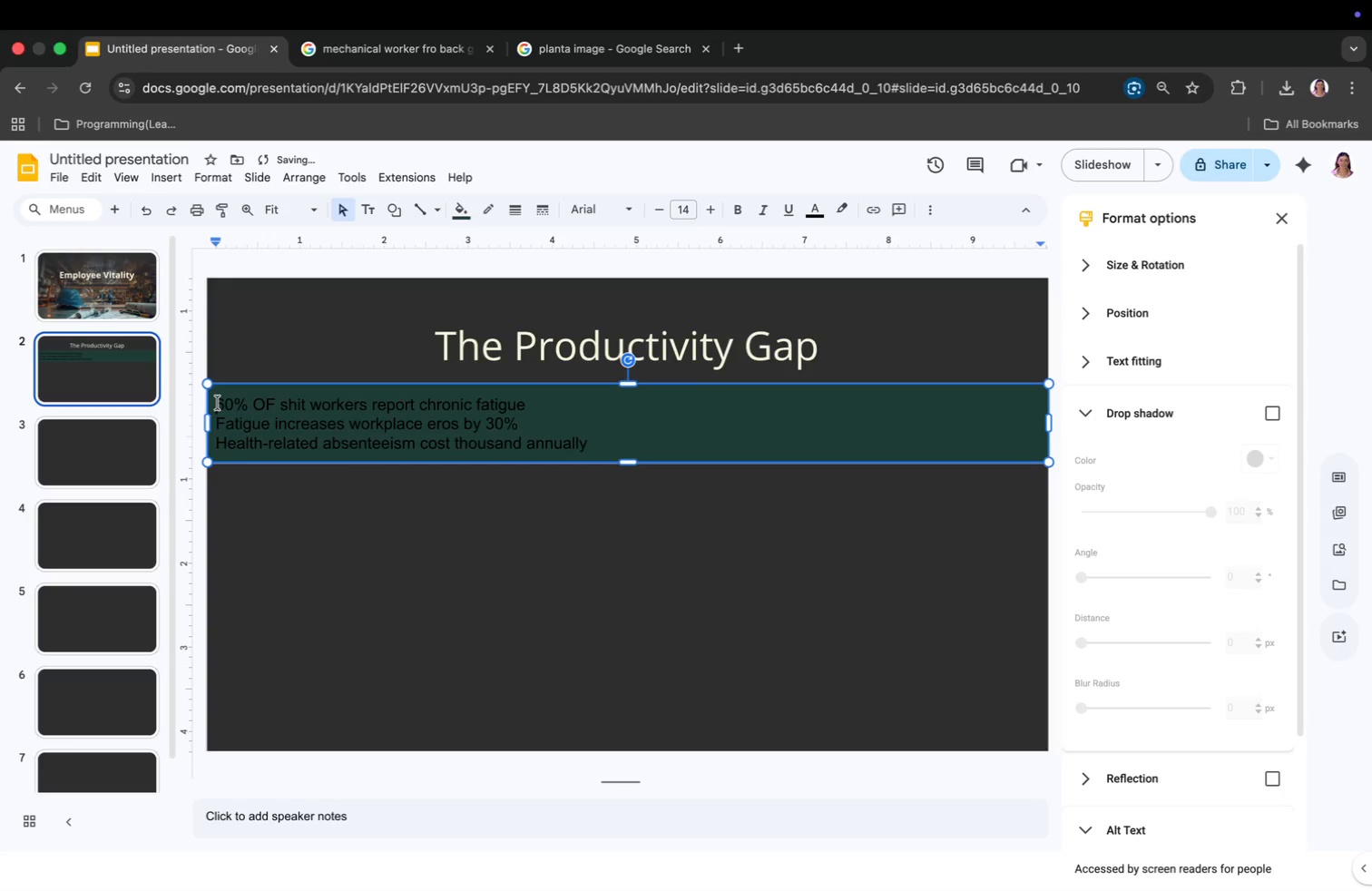 
left_click_drag(start_coordinate=[218, 403], to_coordinate=[593, 438])
 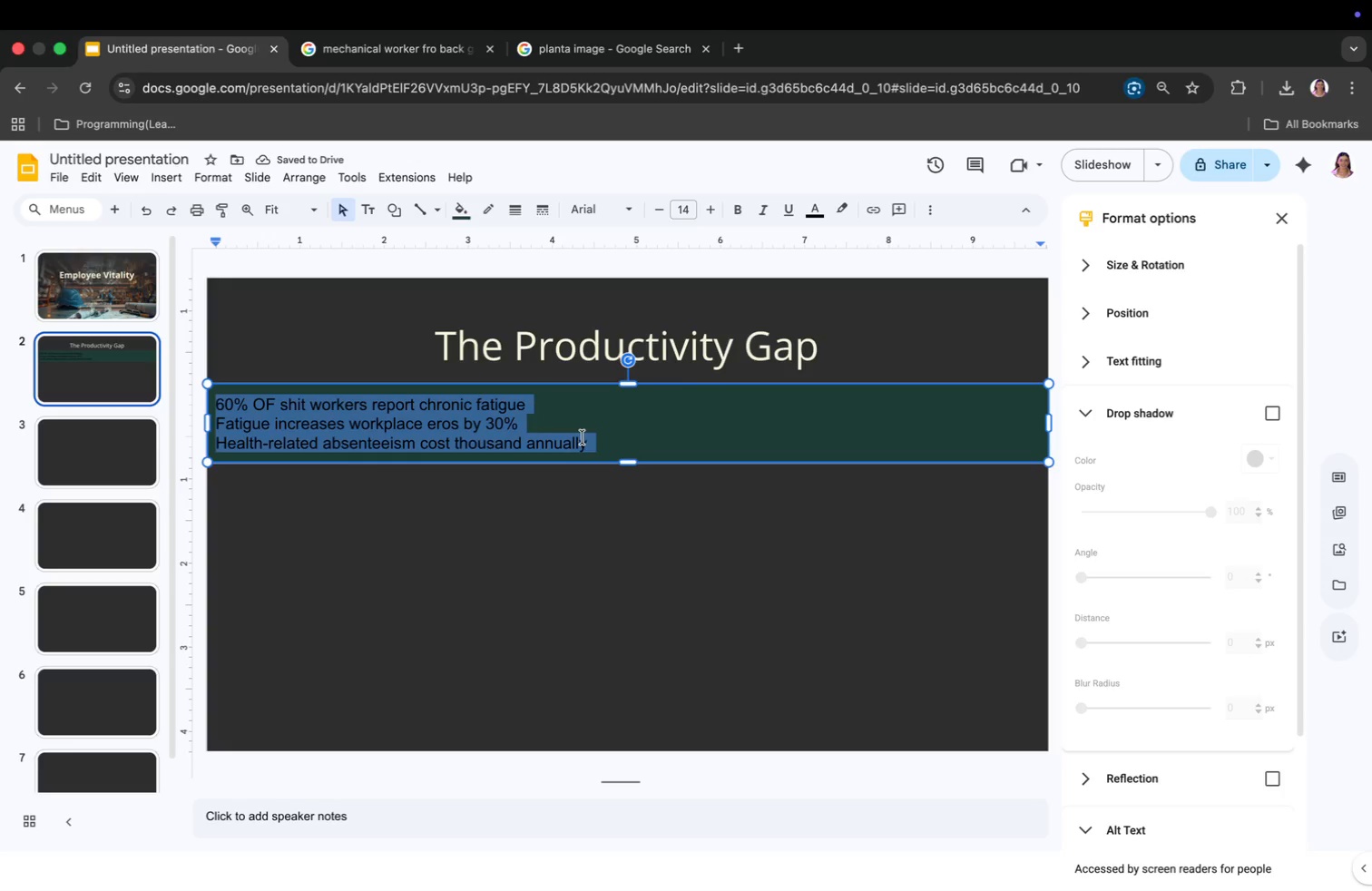 
key(Meta+CommandLeft)
 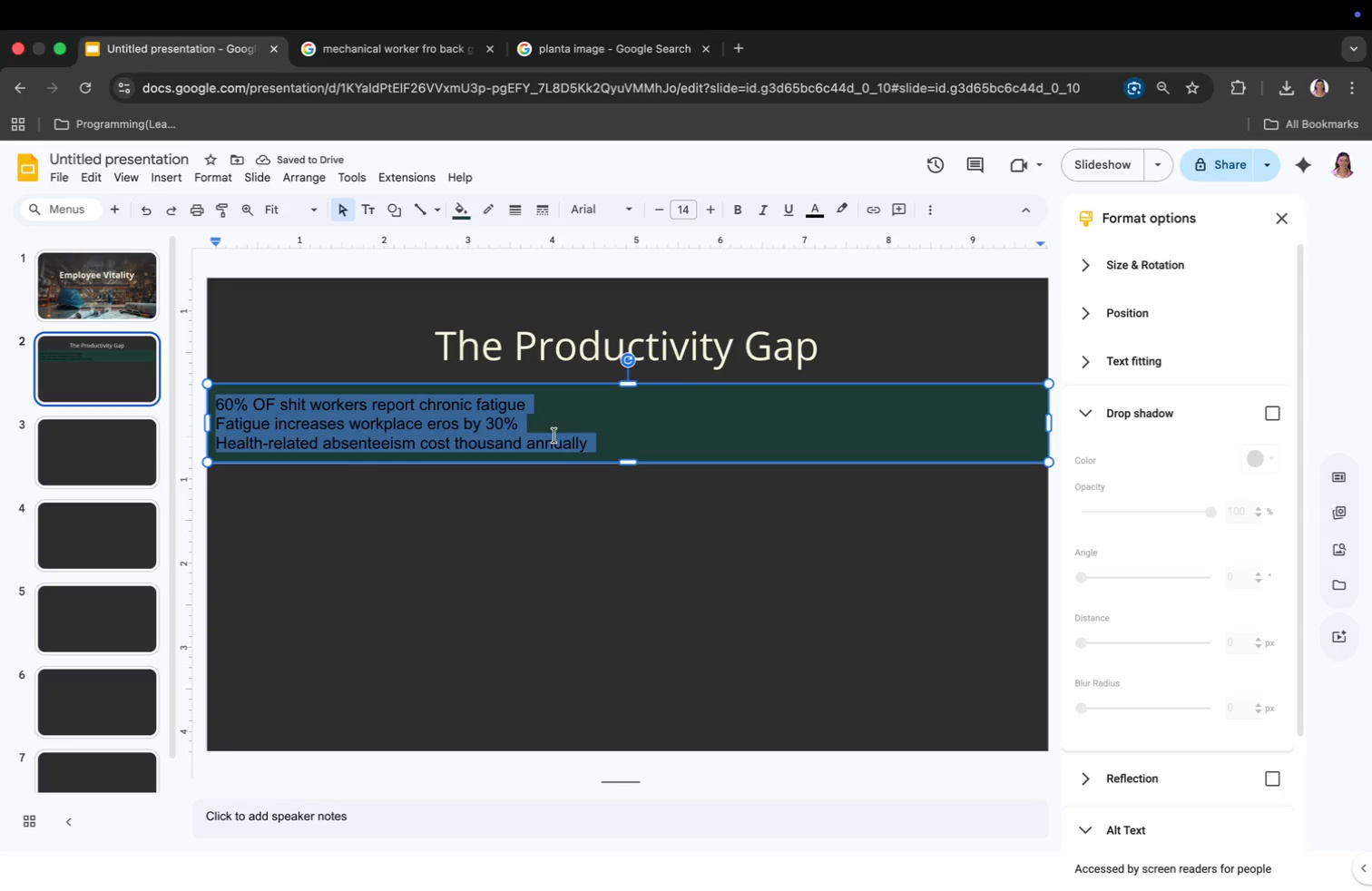 
key(Meta+C)
 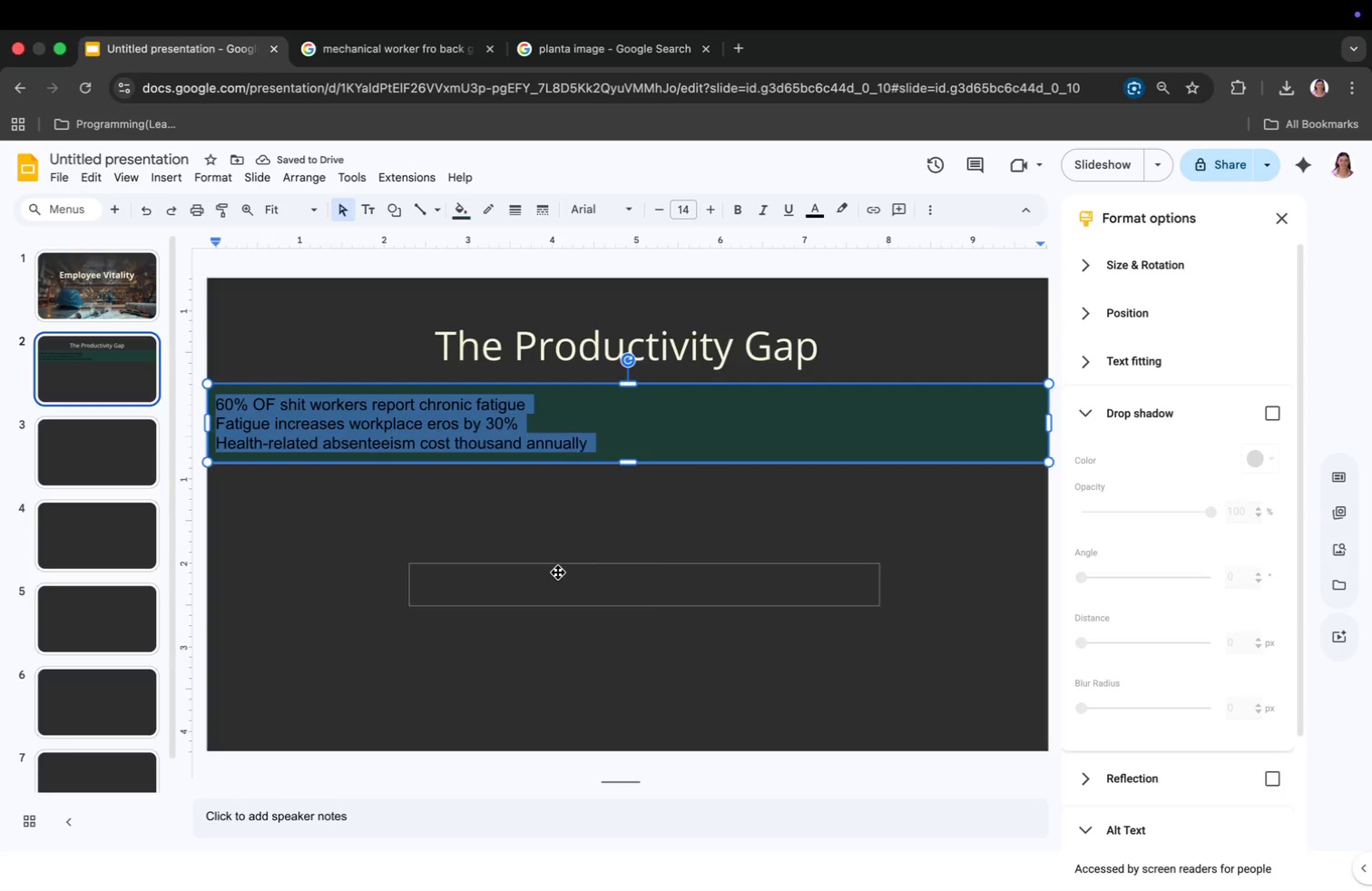 
double_click([558, 573])
 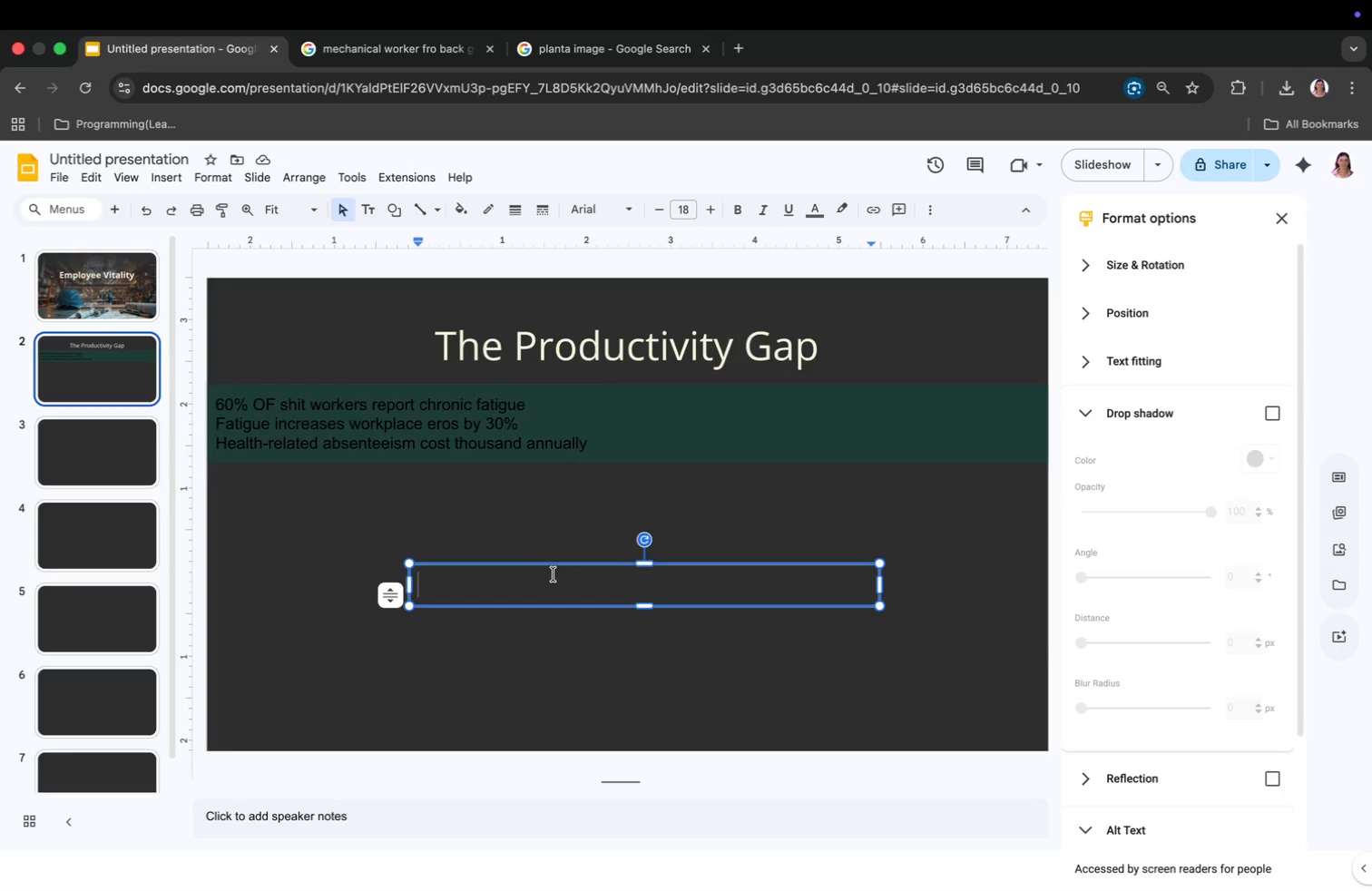 
key(Meta+V)
 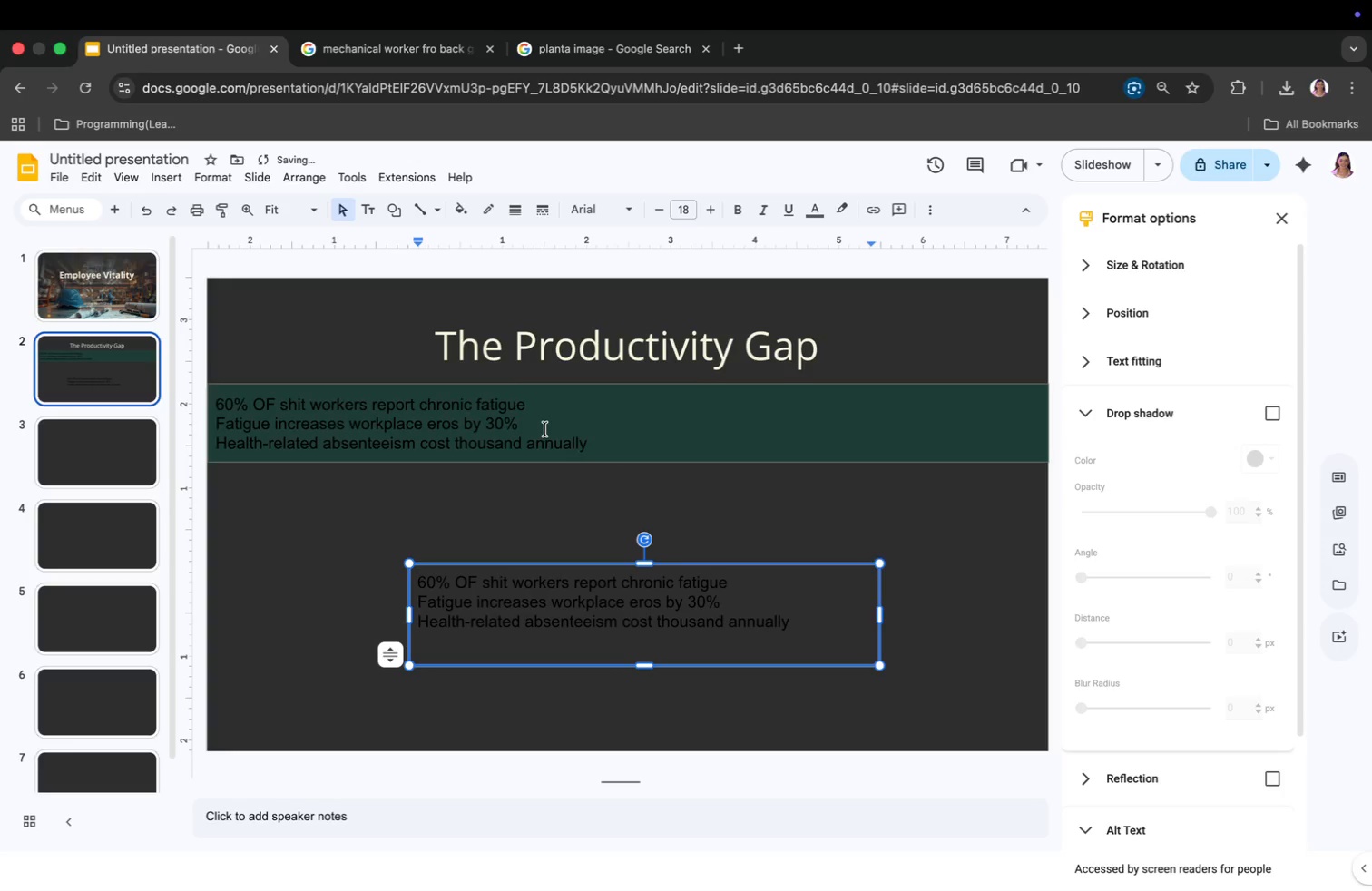 
left_click([544, 428])
 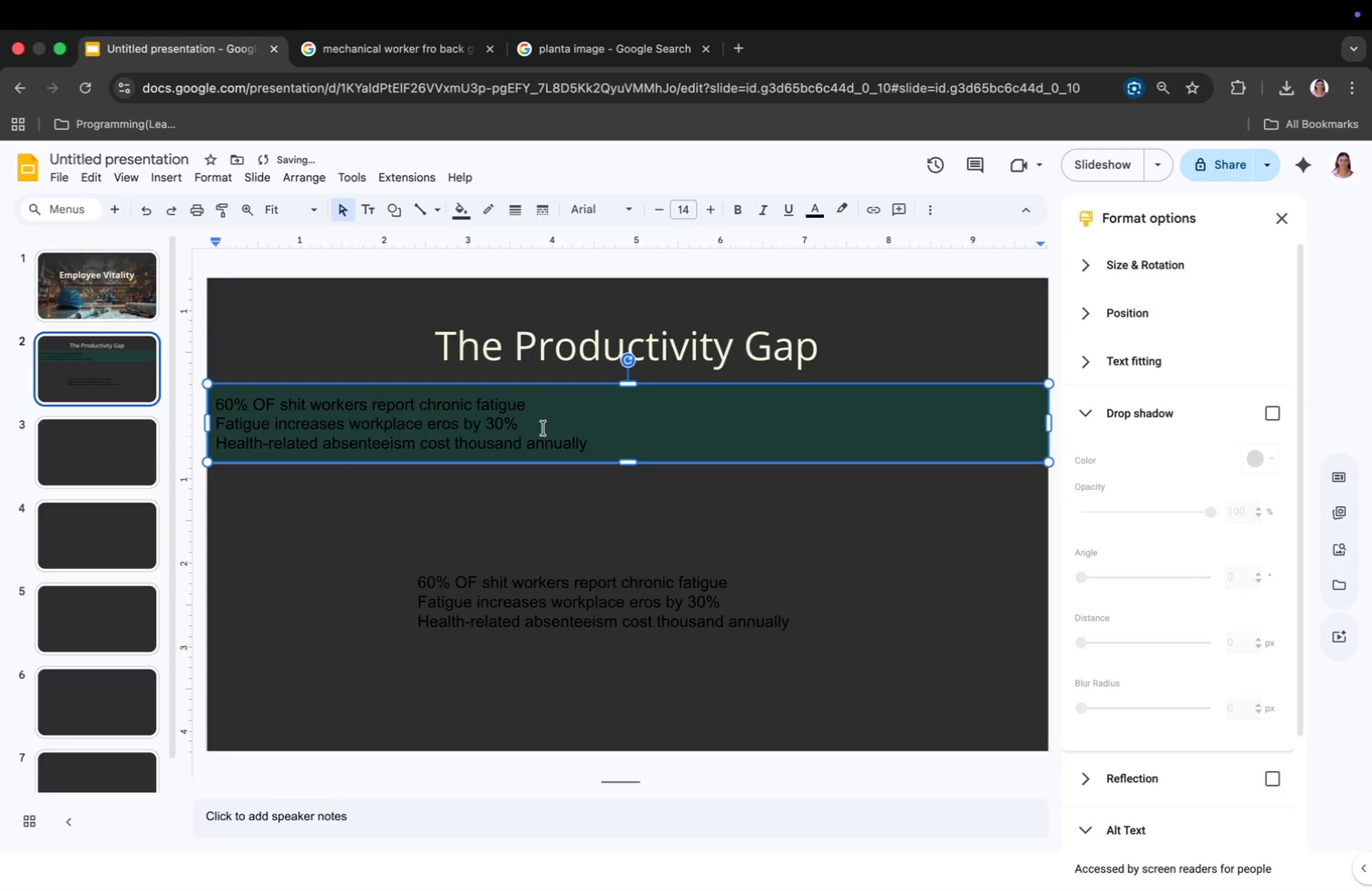 
key(Meta+CommandLeft)
 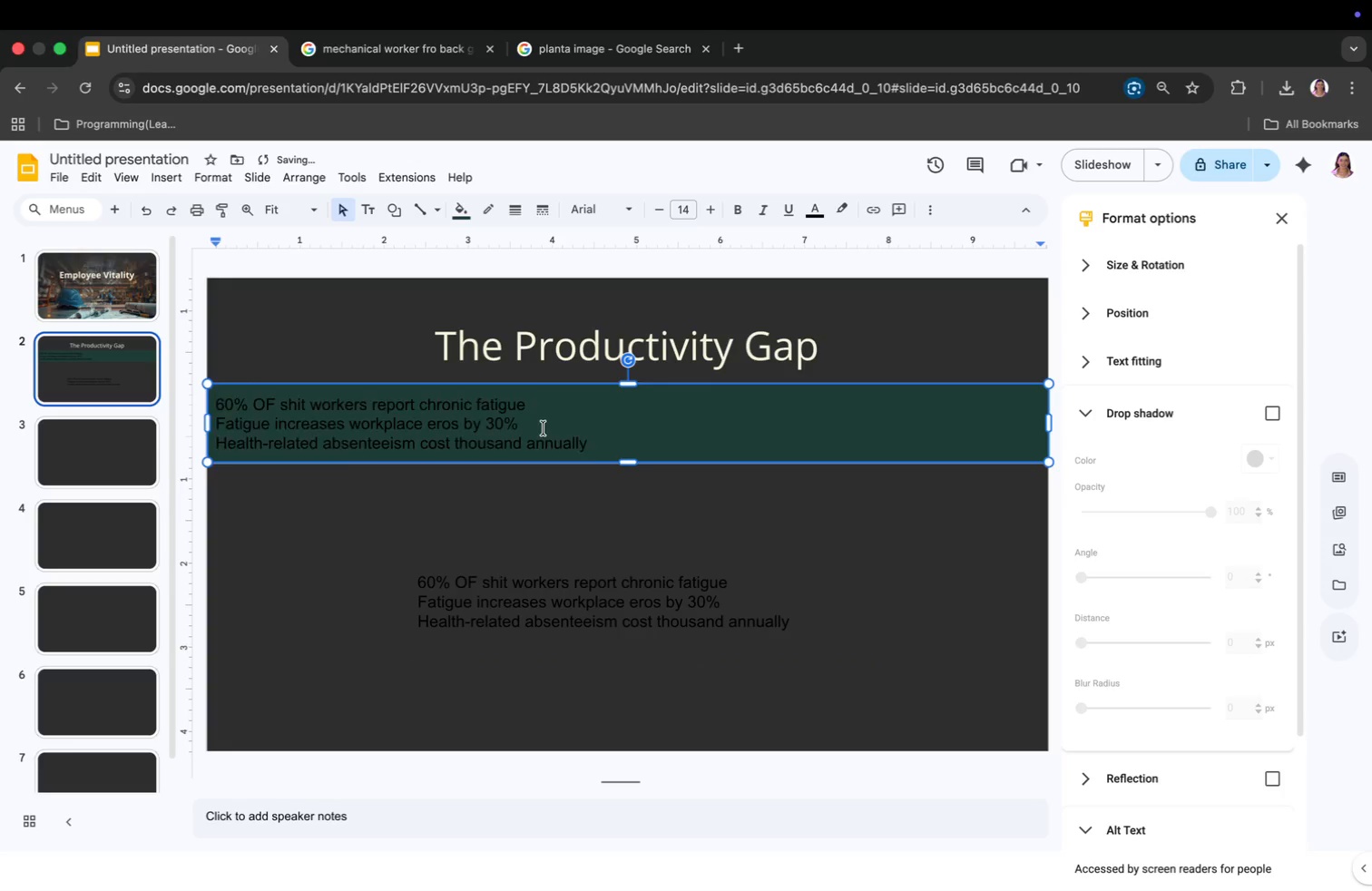 
key(Meta+A)
 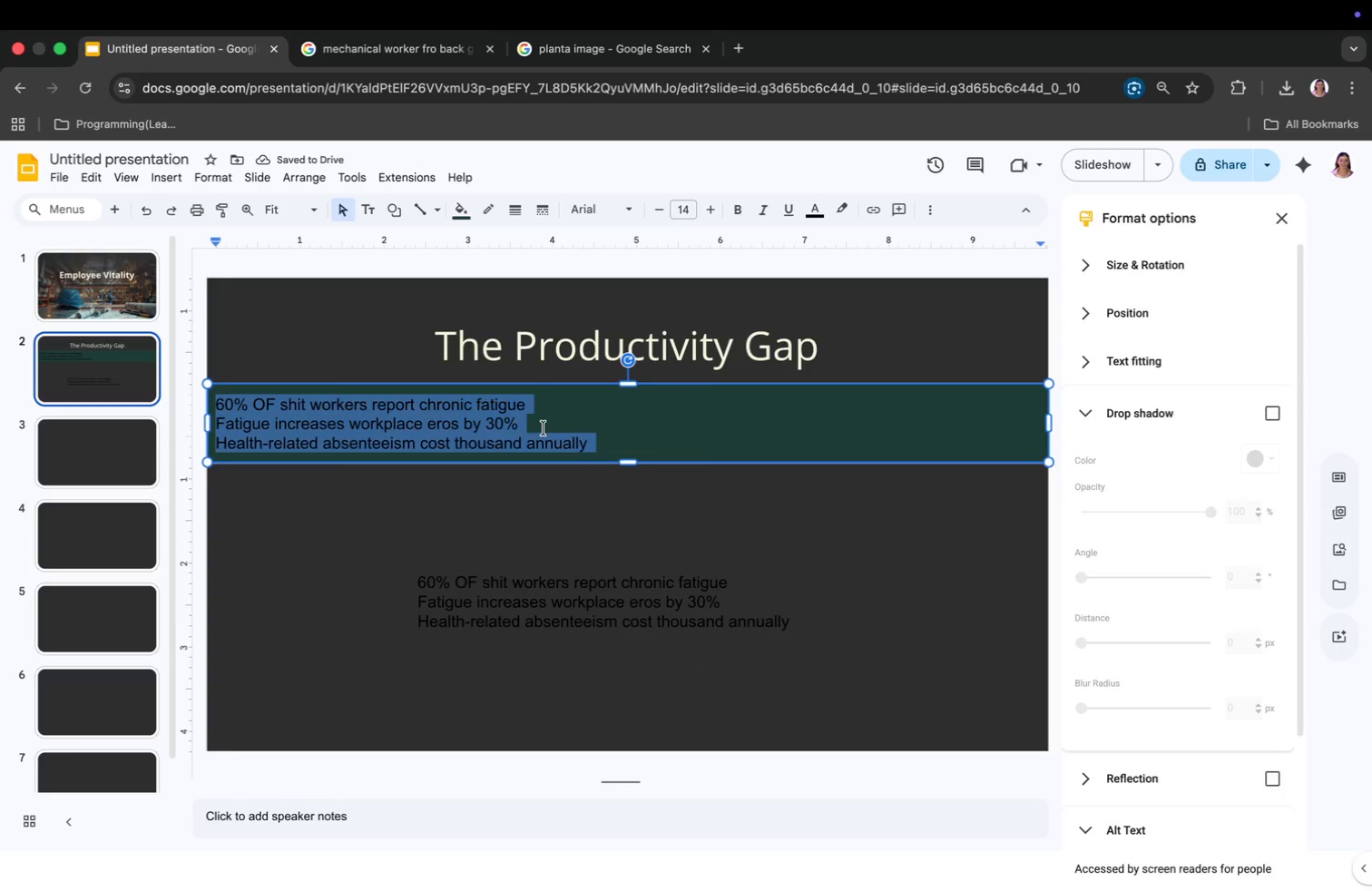 
key(Backspace)
 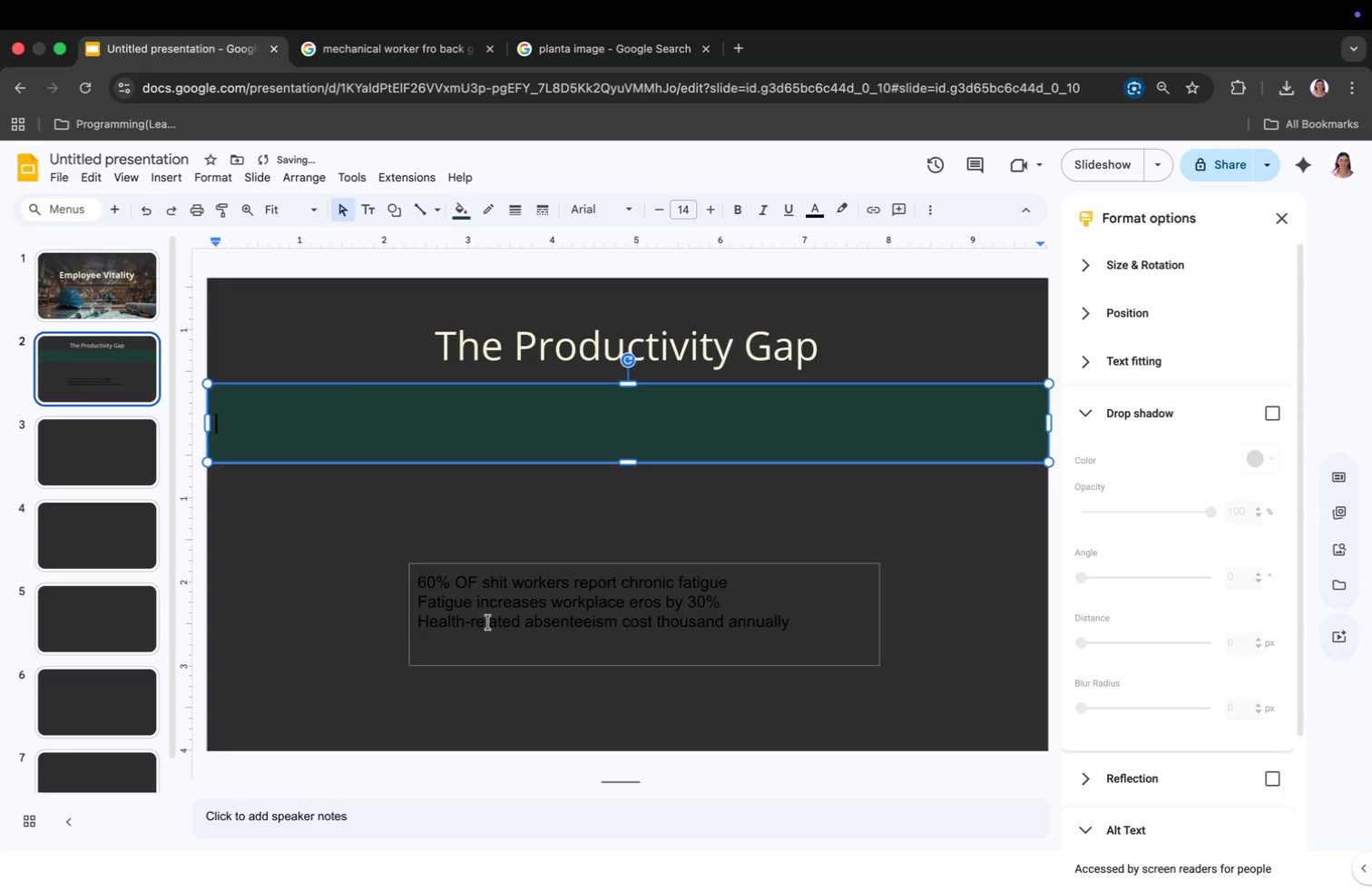 
left_click([490, 622])
 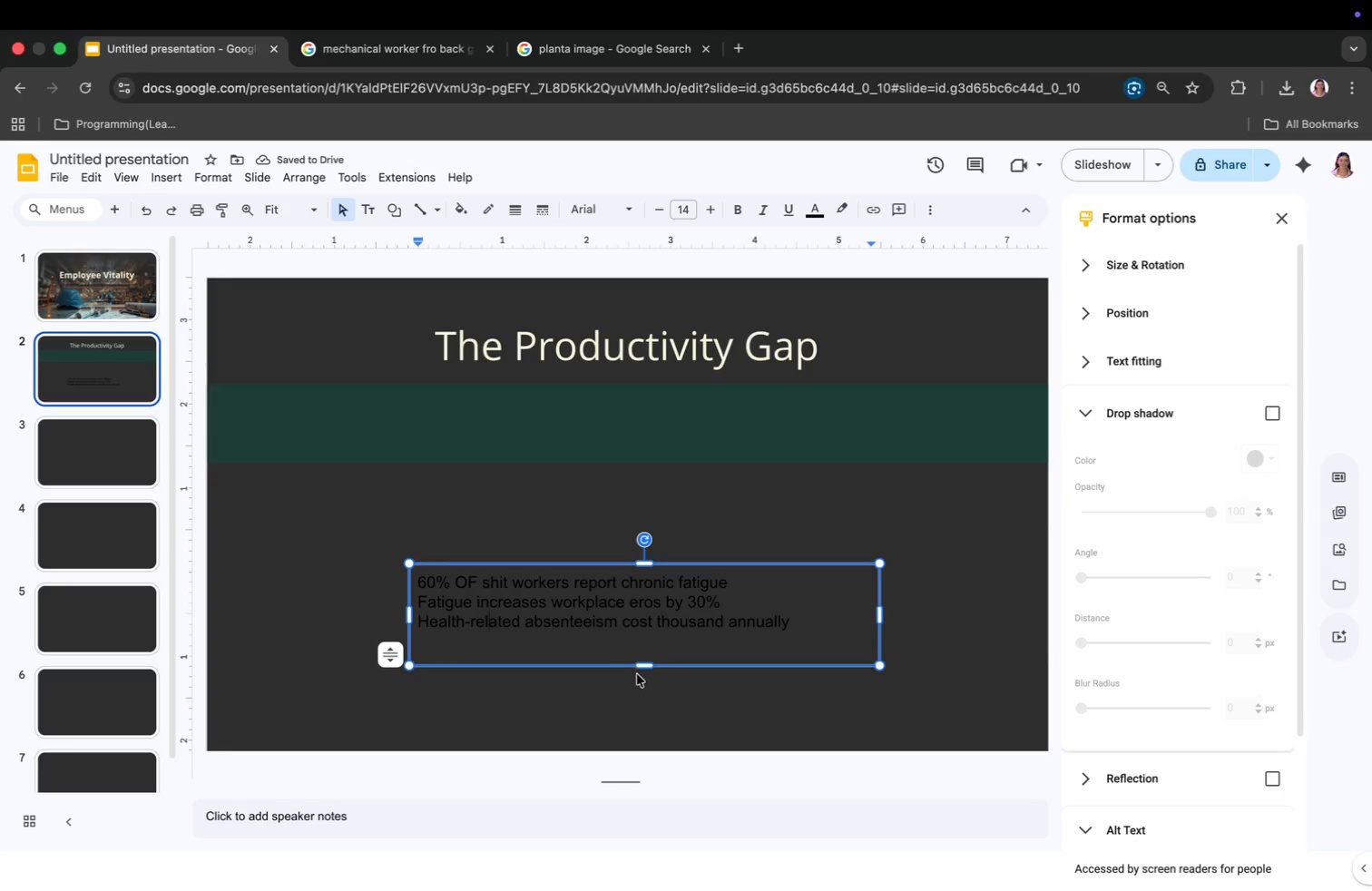 
left_click([619, 647])
 